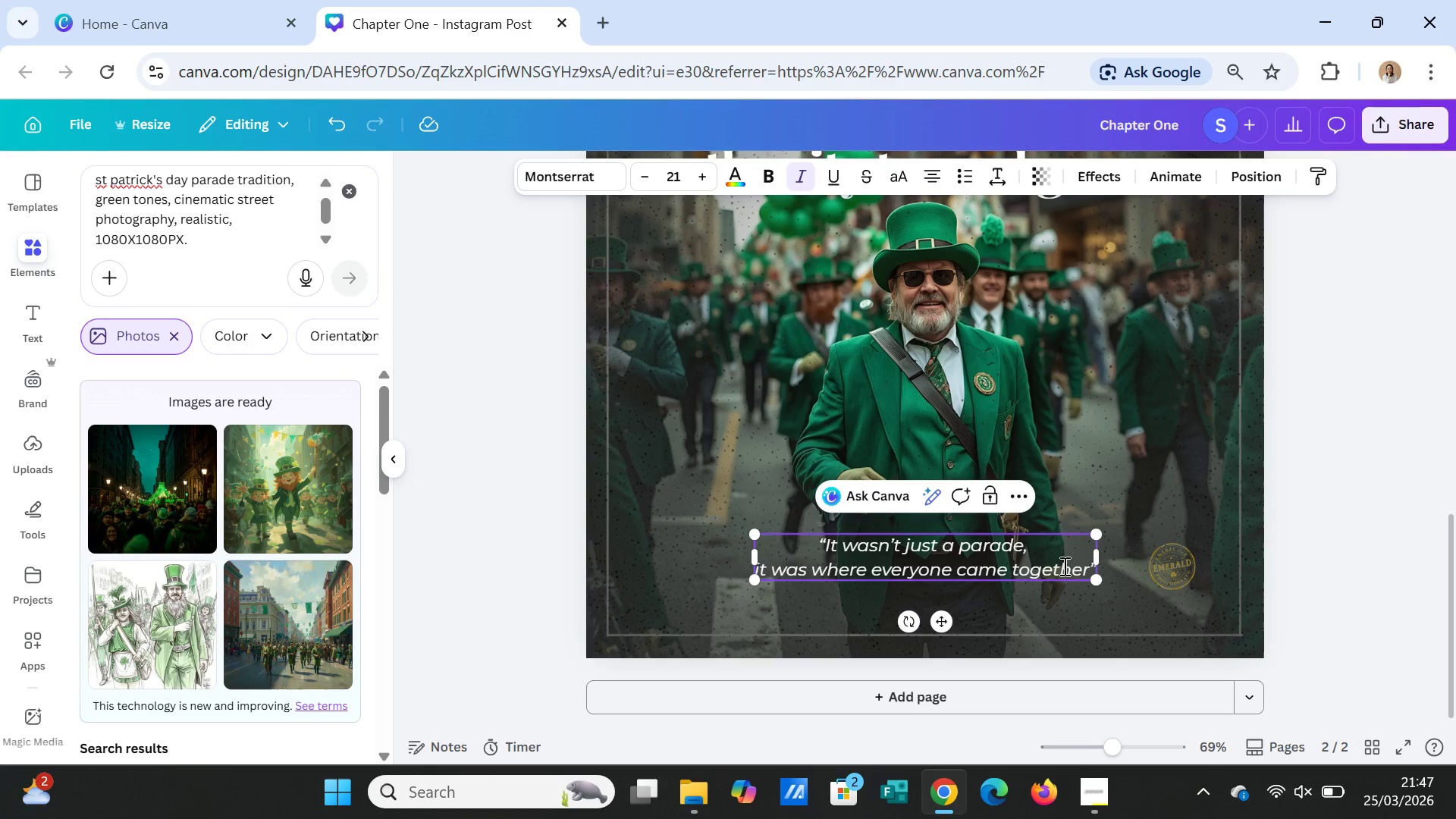 
key(Period)
 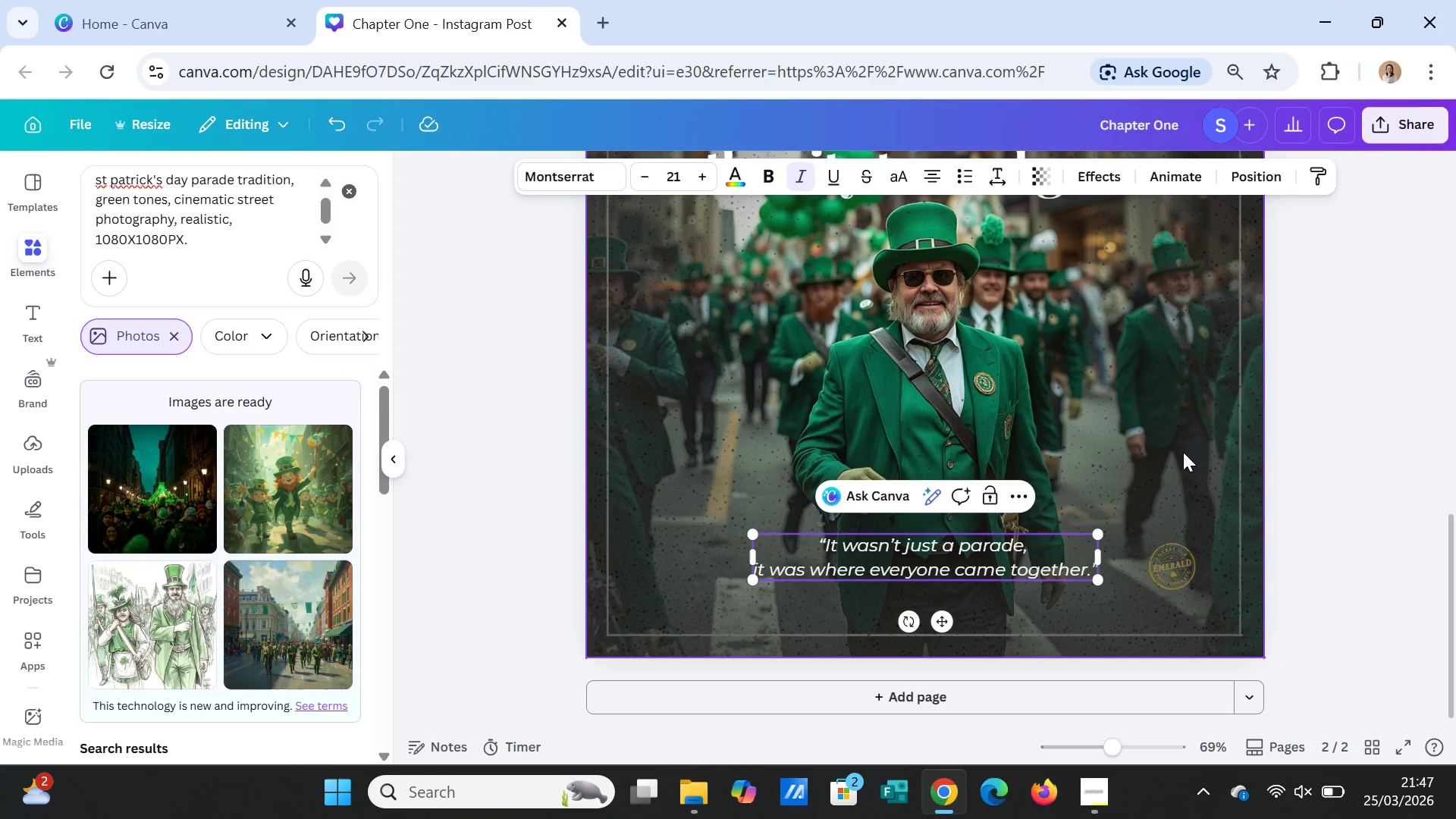 
left_click([1184, 436])
 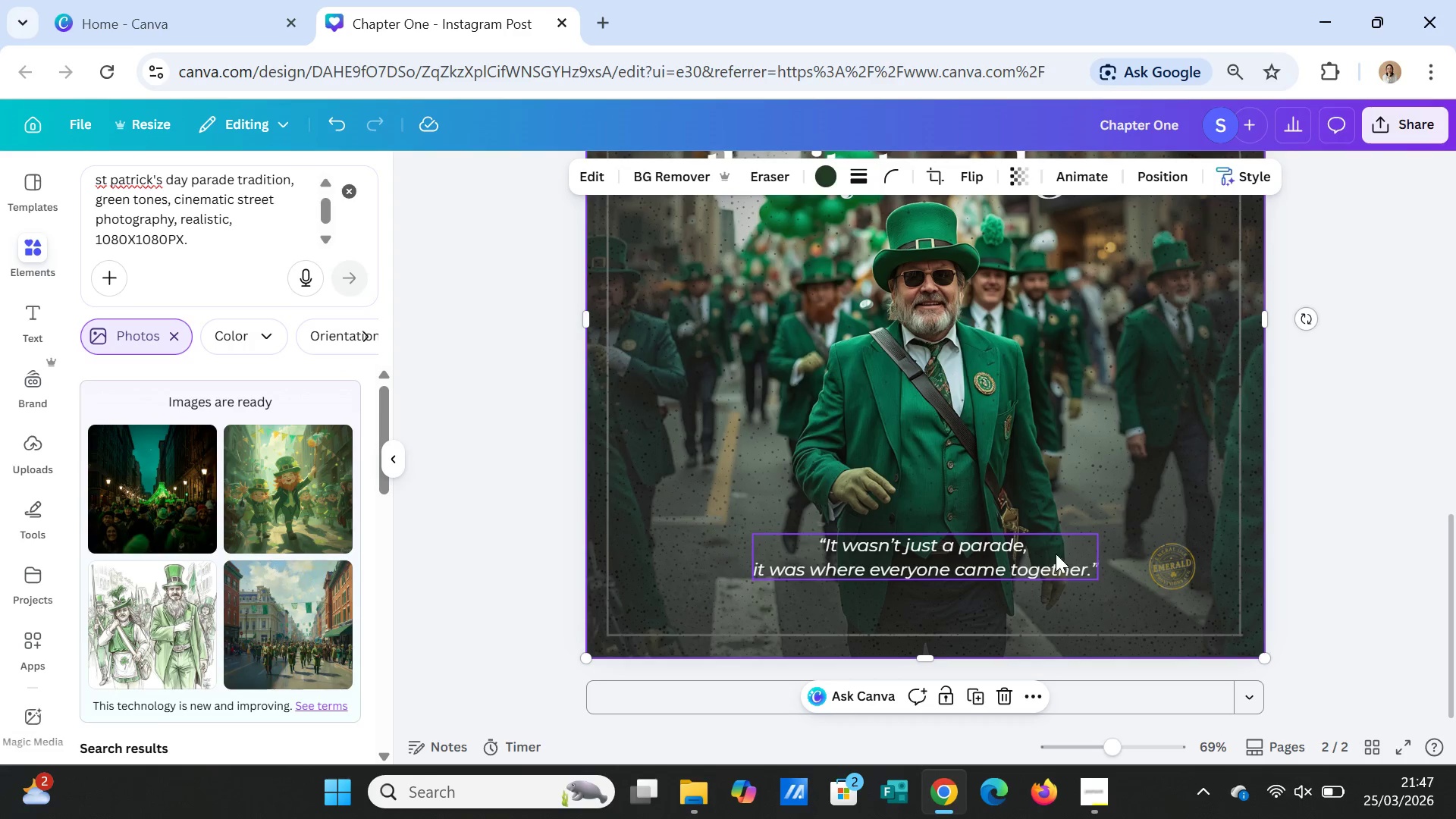 
left_click_drag(start_coordinate=[1053, 554], to_coordinate=[954, 526])
 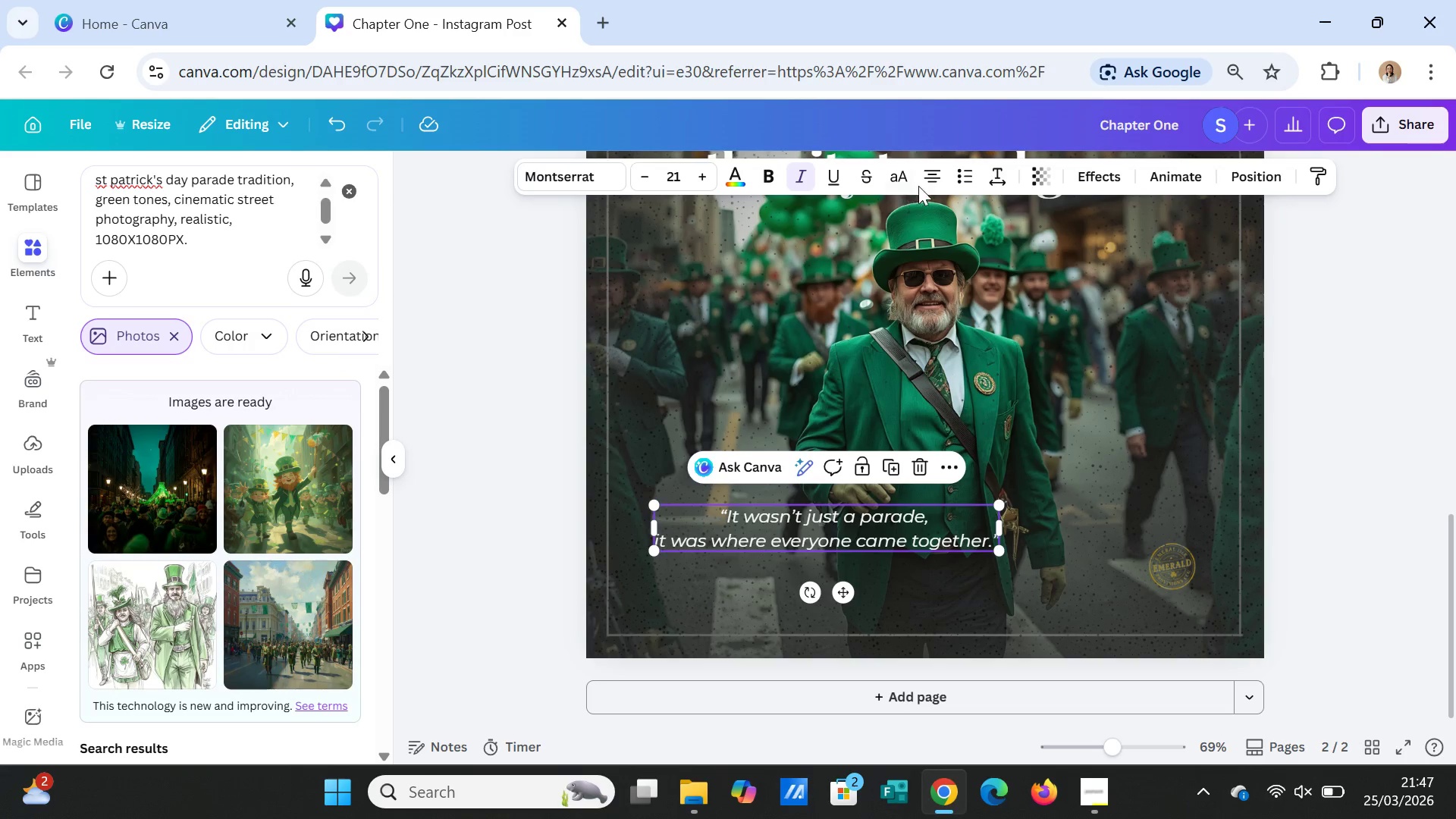 
left_click([929, 179])
 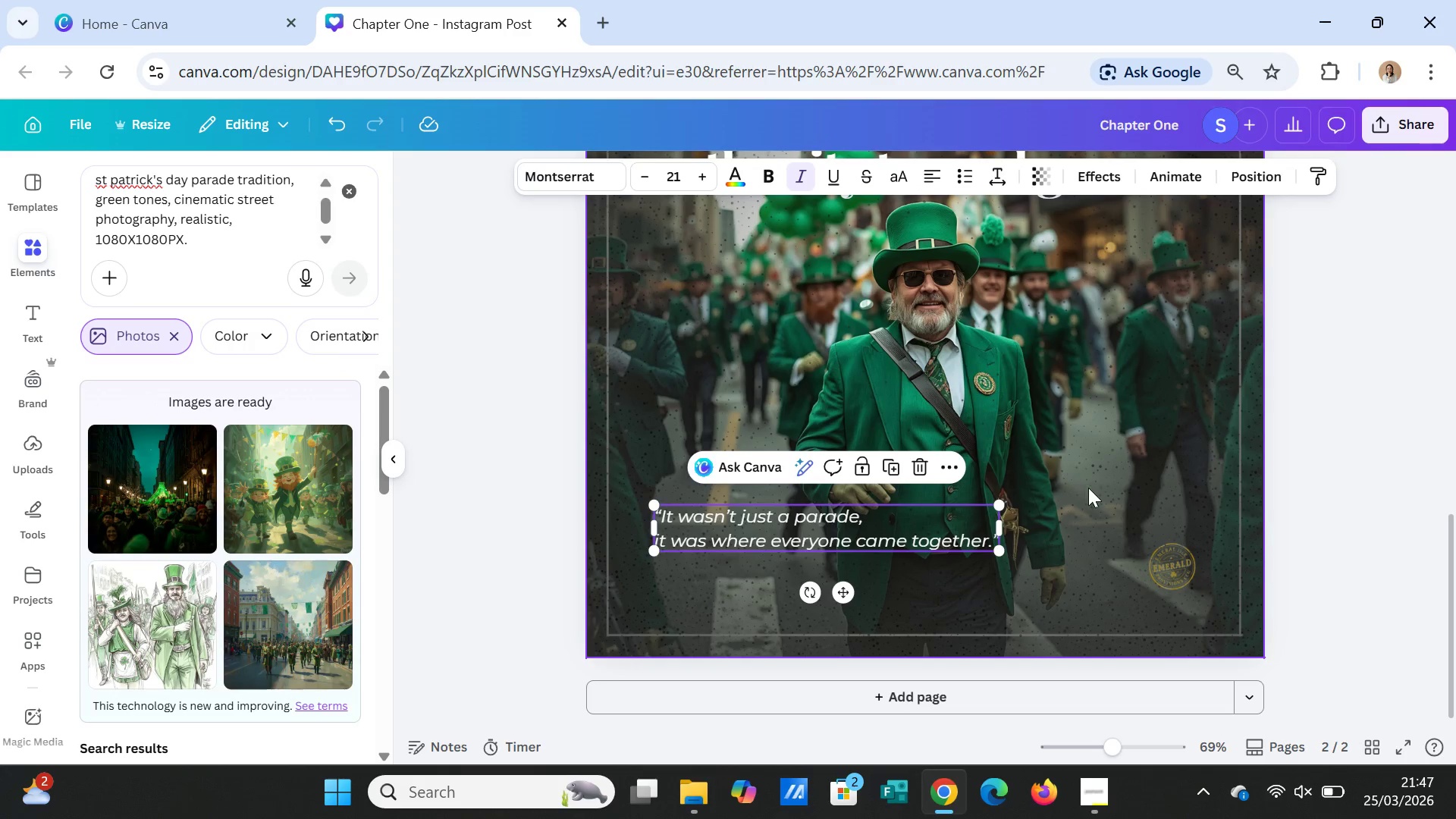 
left_click([1090, 489])
 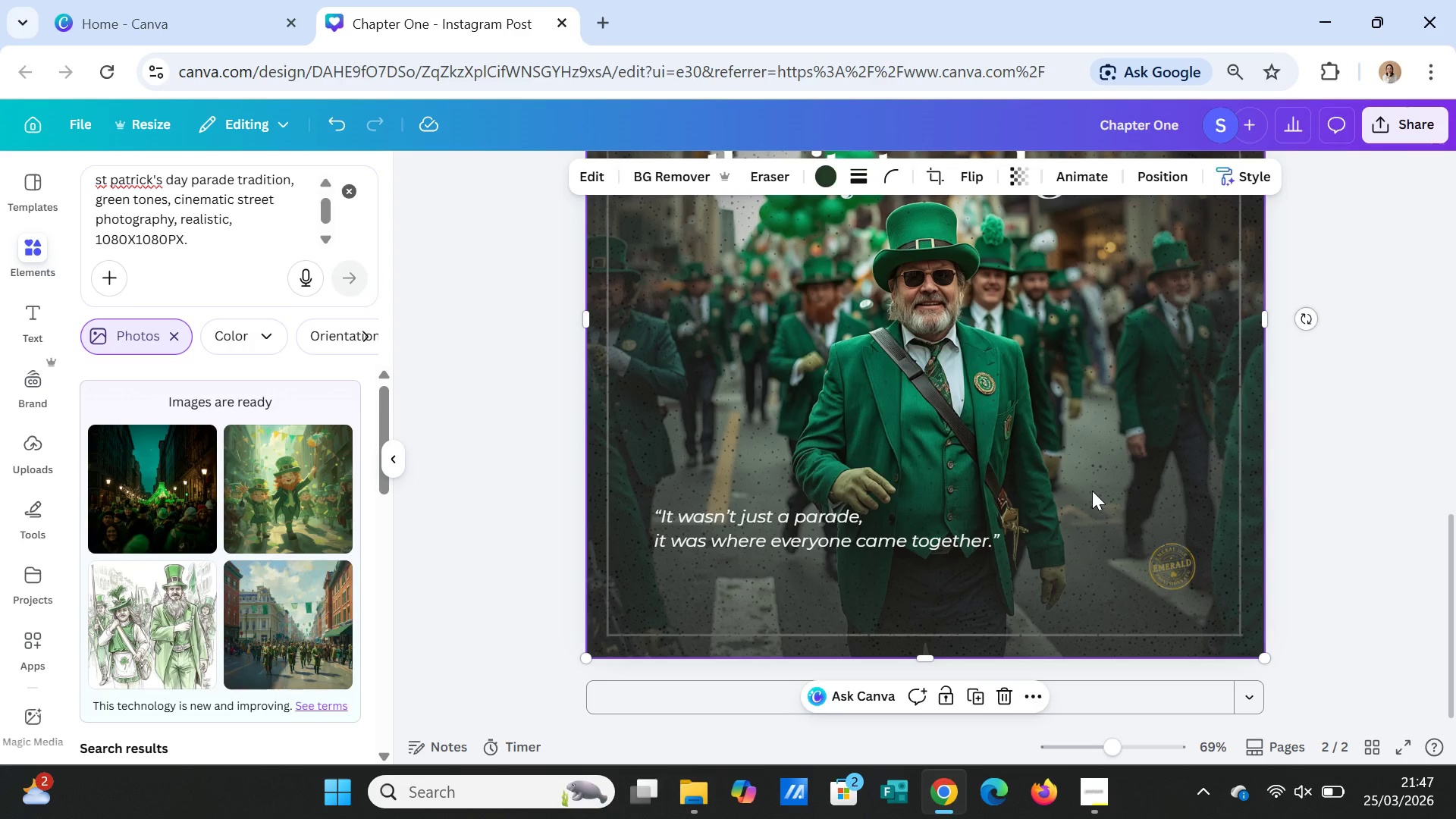 
scroll: coordinate [1213, 514], scroll_direction: up, amount: 1.0
 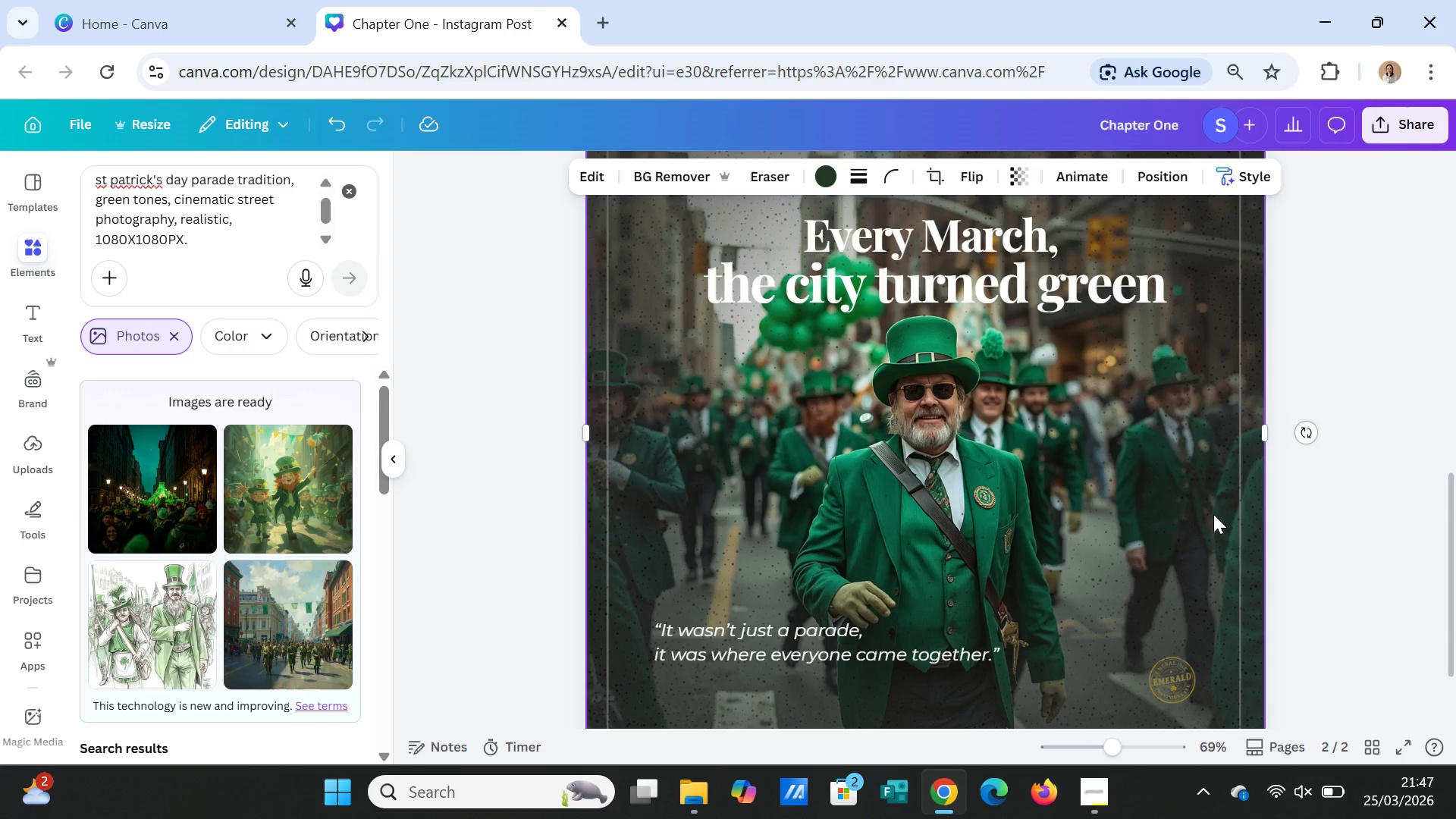 
scroll: coordinate [1213, 514], scroll_direction: down, amount: 1.0
 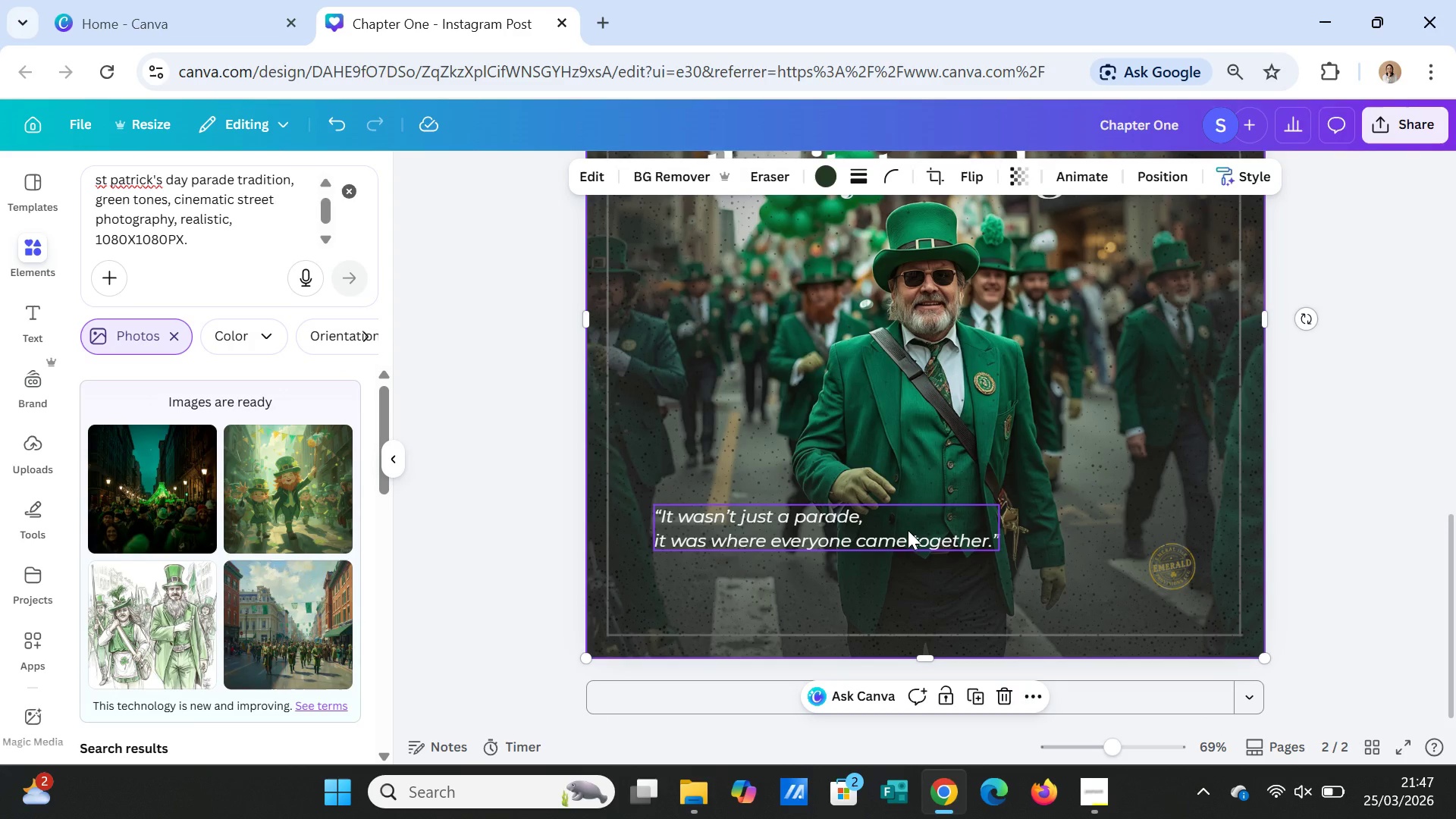 
left_click_drag(start_coordinate=[908, 530], to_coordinate=[952, 575])
 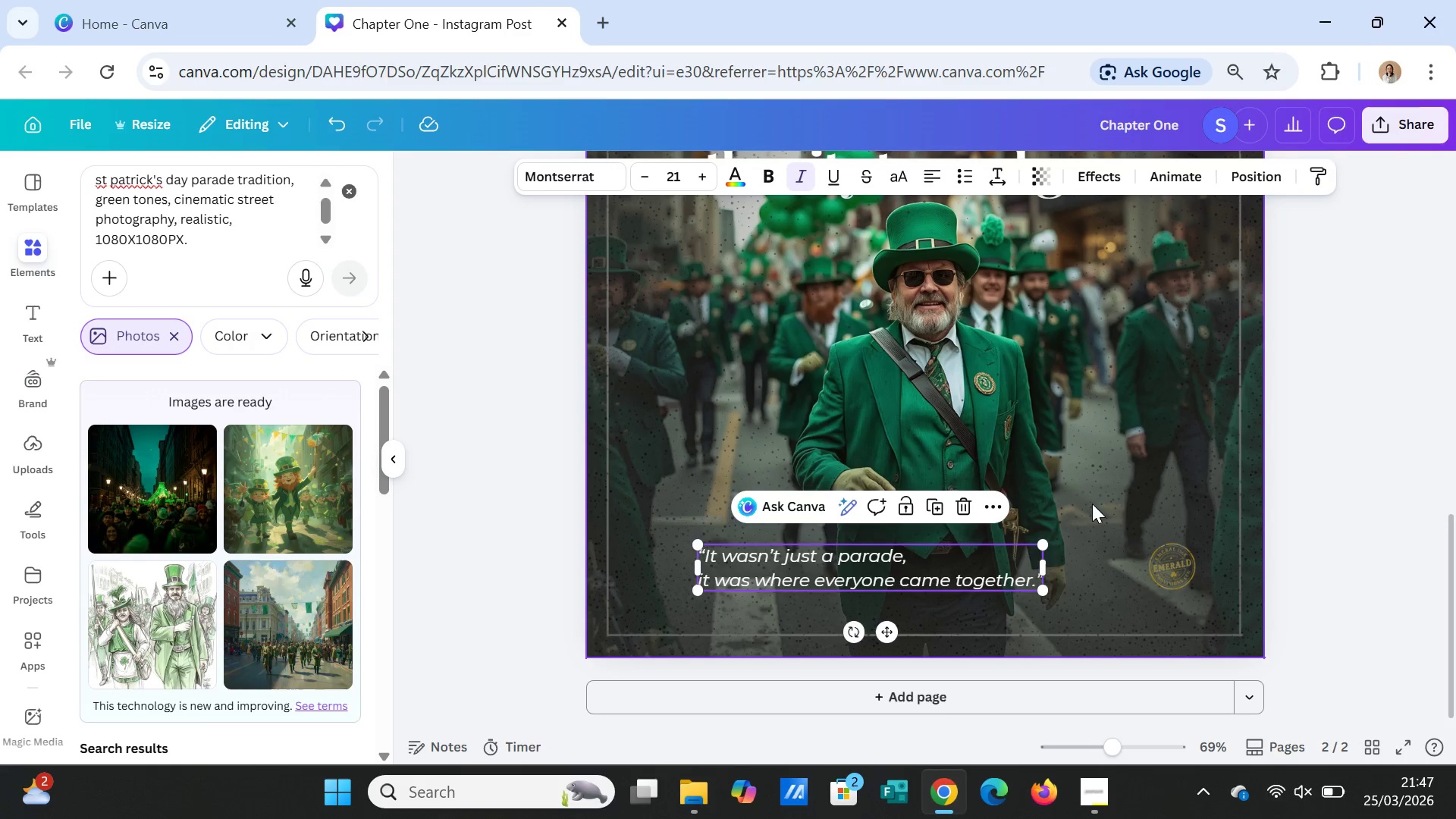 
left_click([1092, 504])
 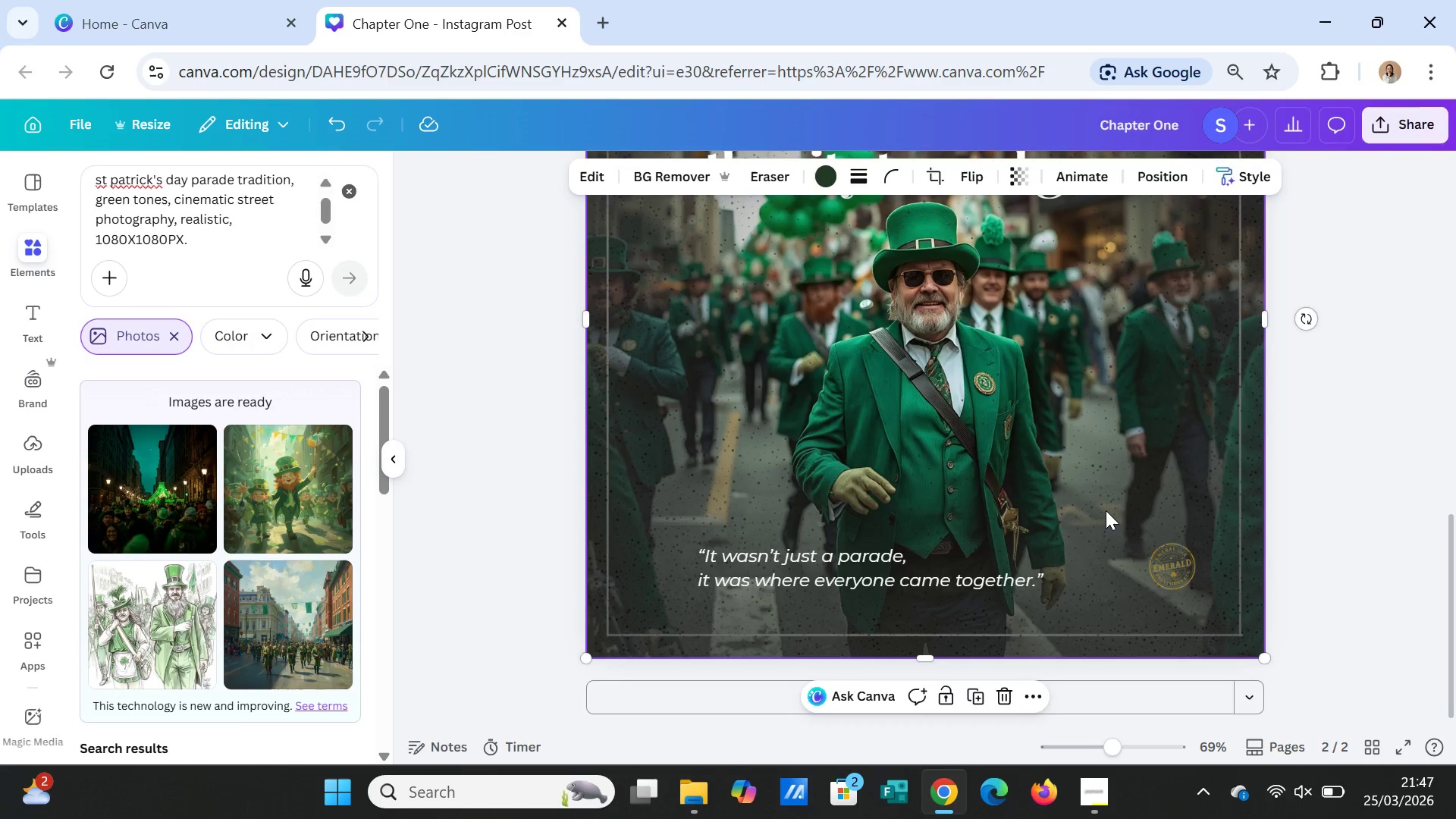 
scroll: coordinate [1106, 510], scroll_direction: up, amount: 5.0
 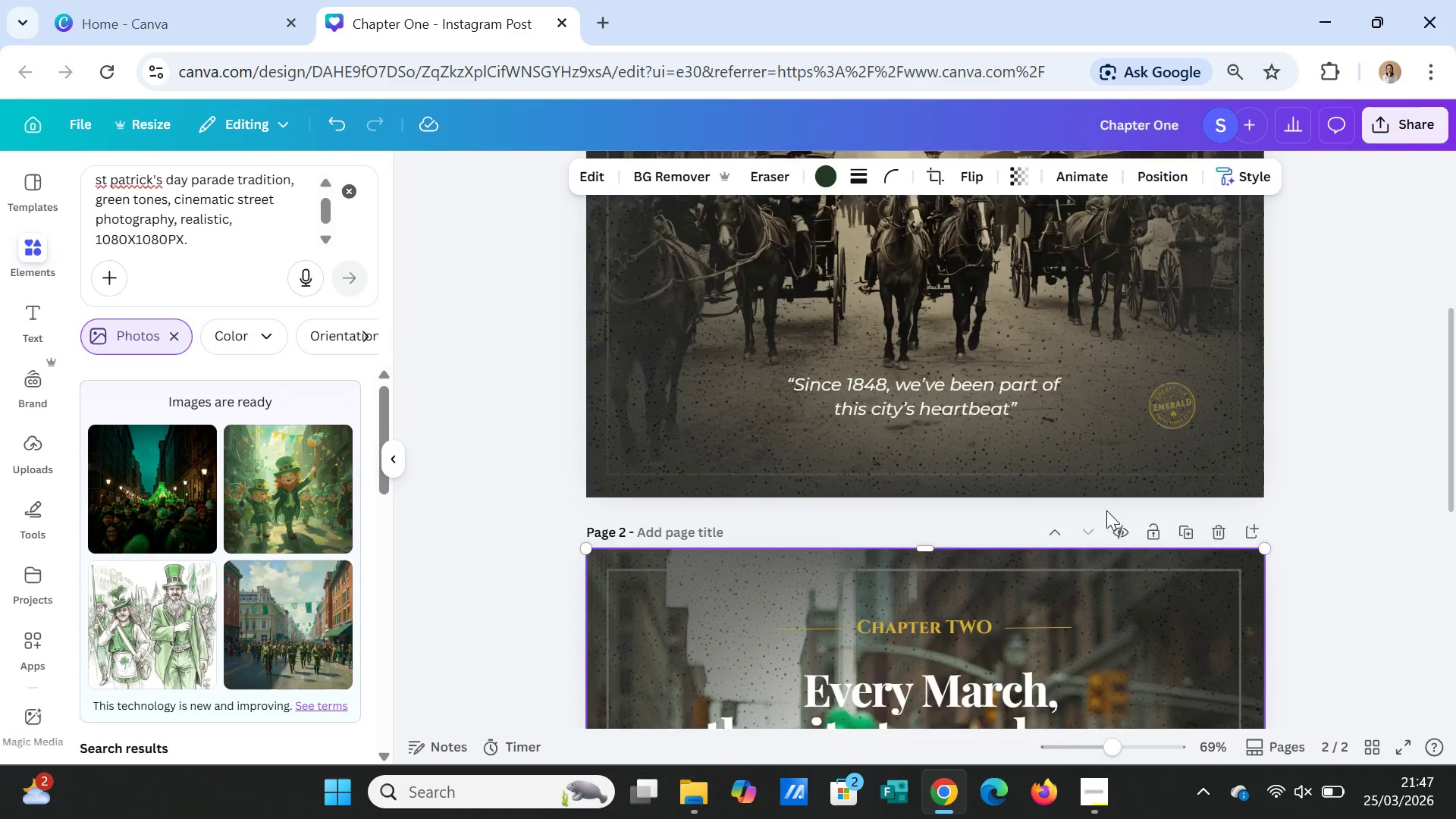 
scroll: coordinate [1106, 510], scroll_direction: down, amount: 4.0
 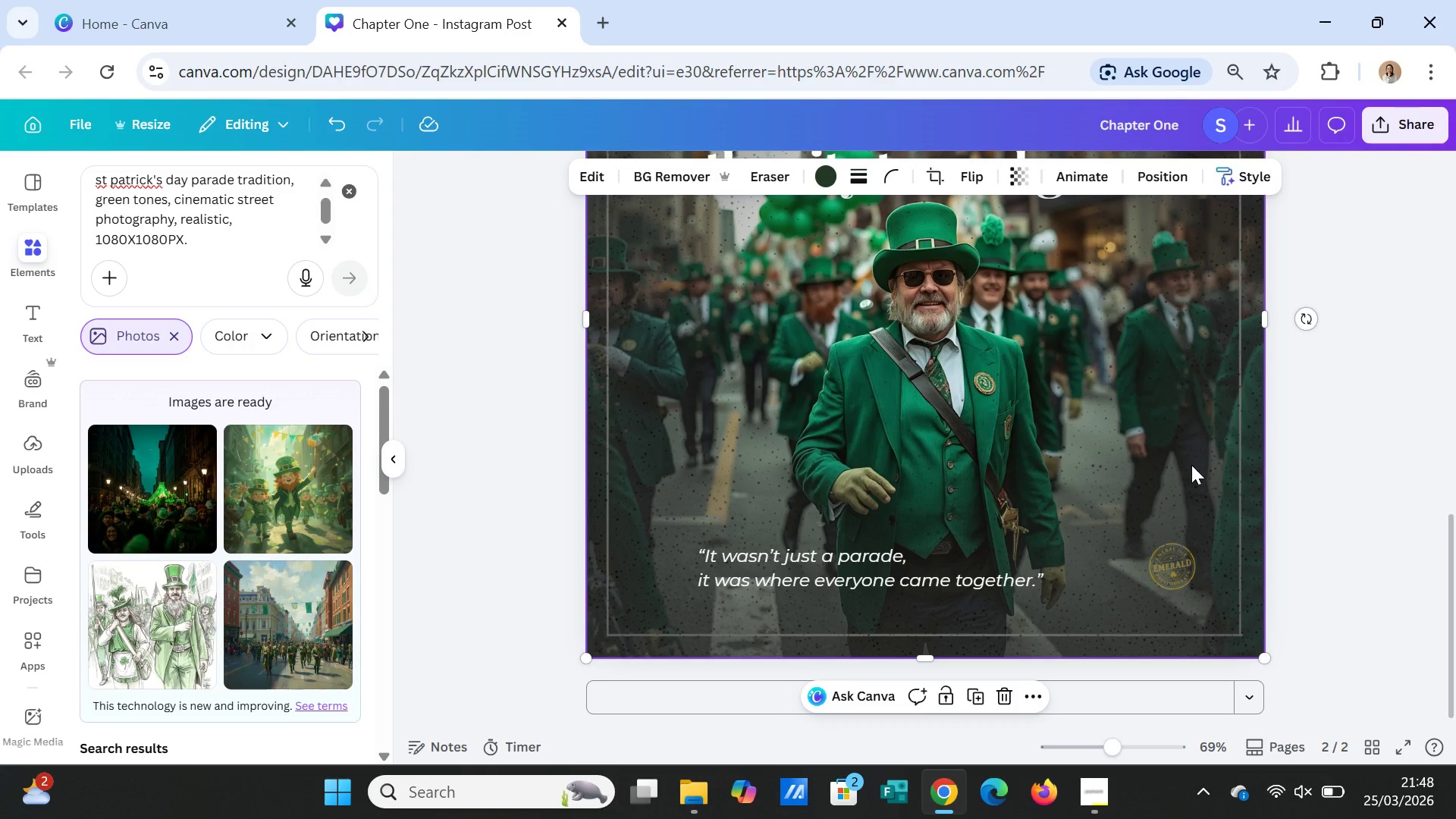 
wait(15.78)
 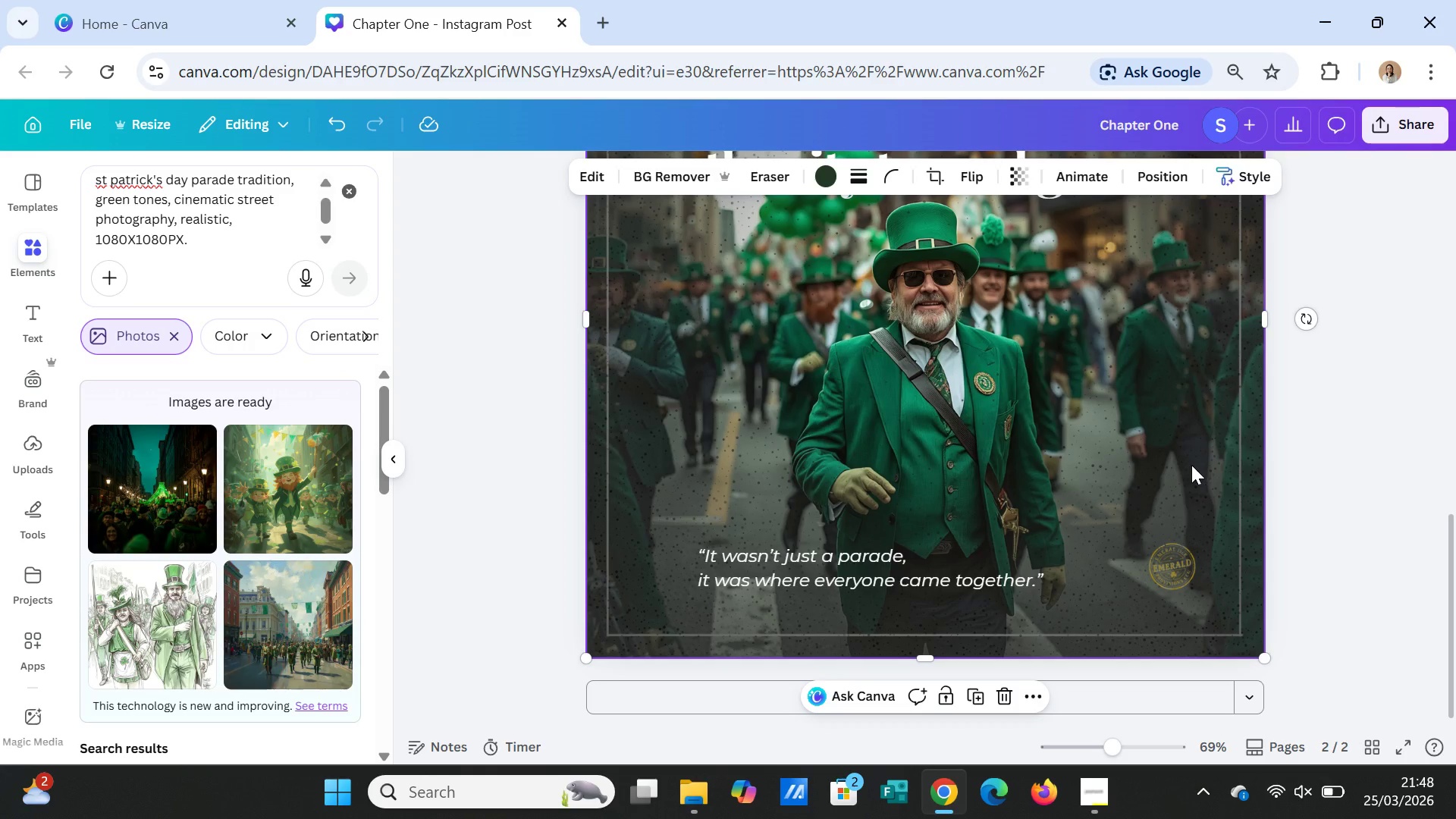 
scroll: coordinate [1191, 462], scroll_direction: up, amount: 2.0
 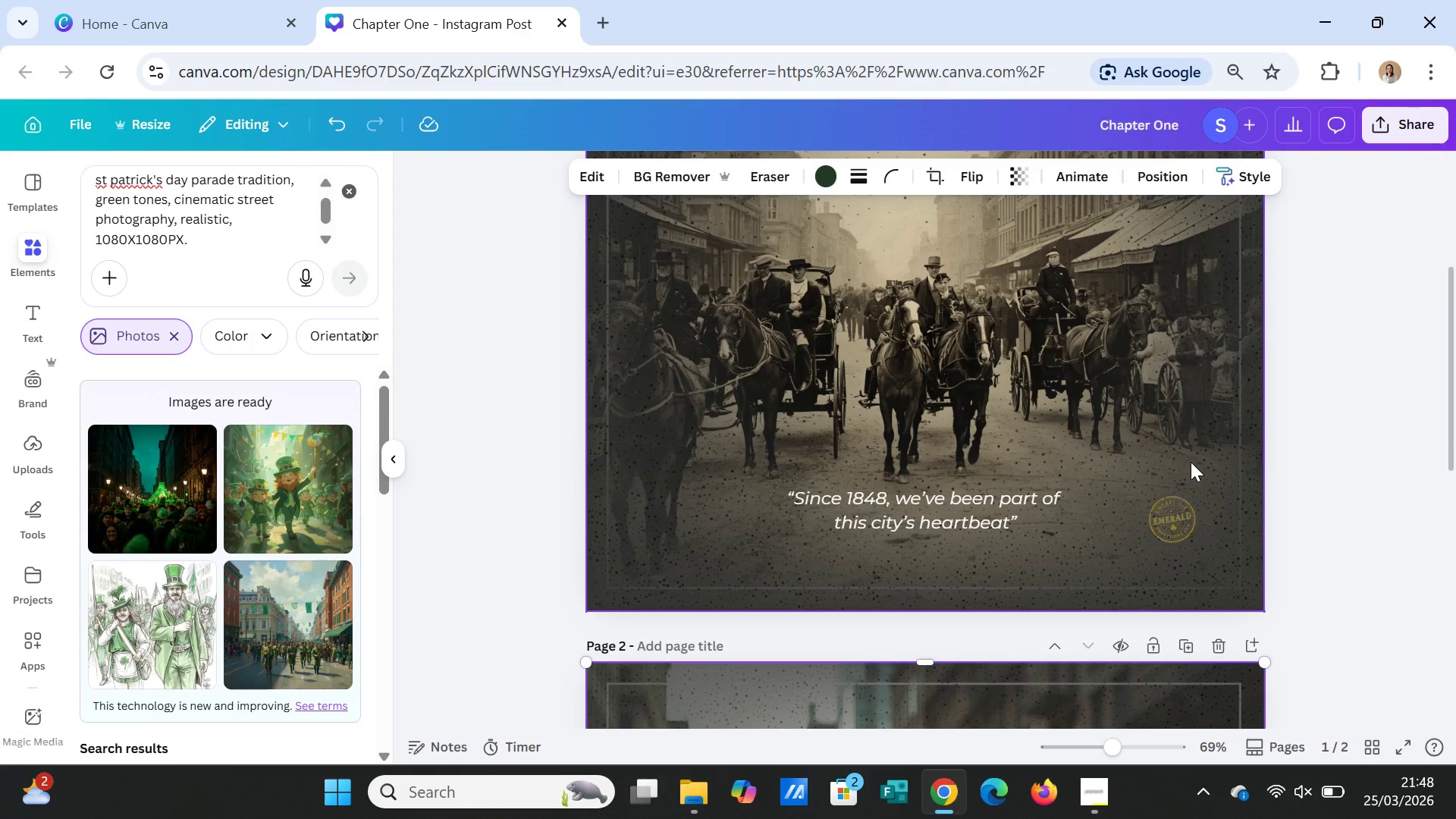 
scroll: coordinate [1191, 462], scroll_direction: down, amount: 6.0
 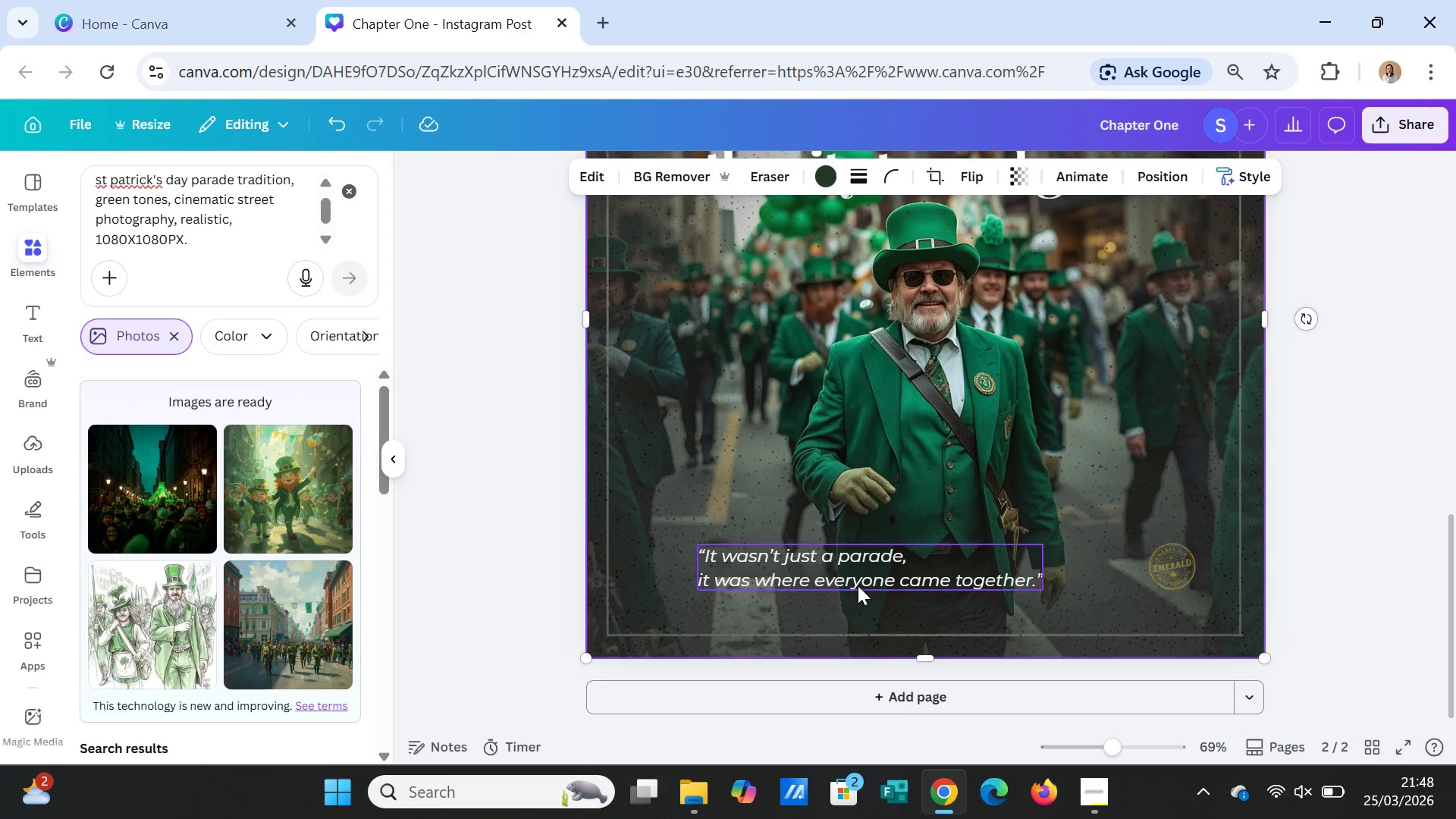 
left_click([860, 581])
 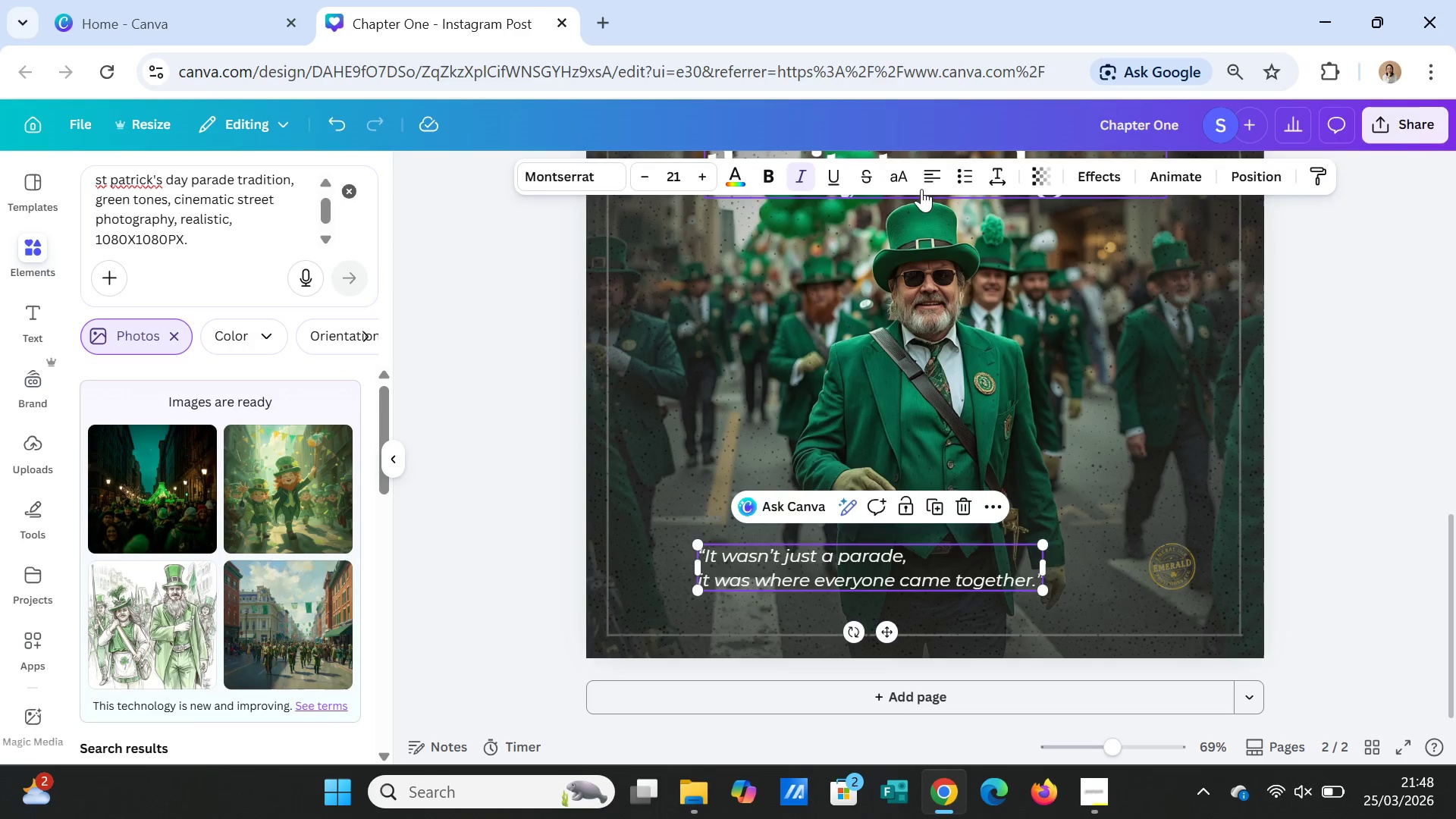 
left_click([924, 178])
 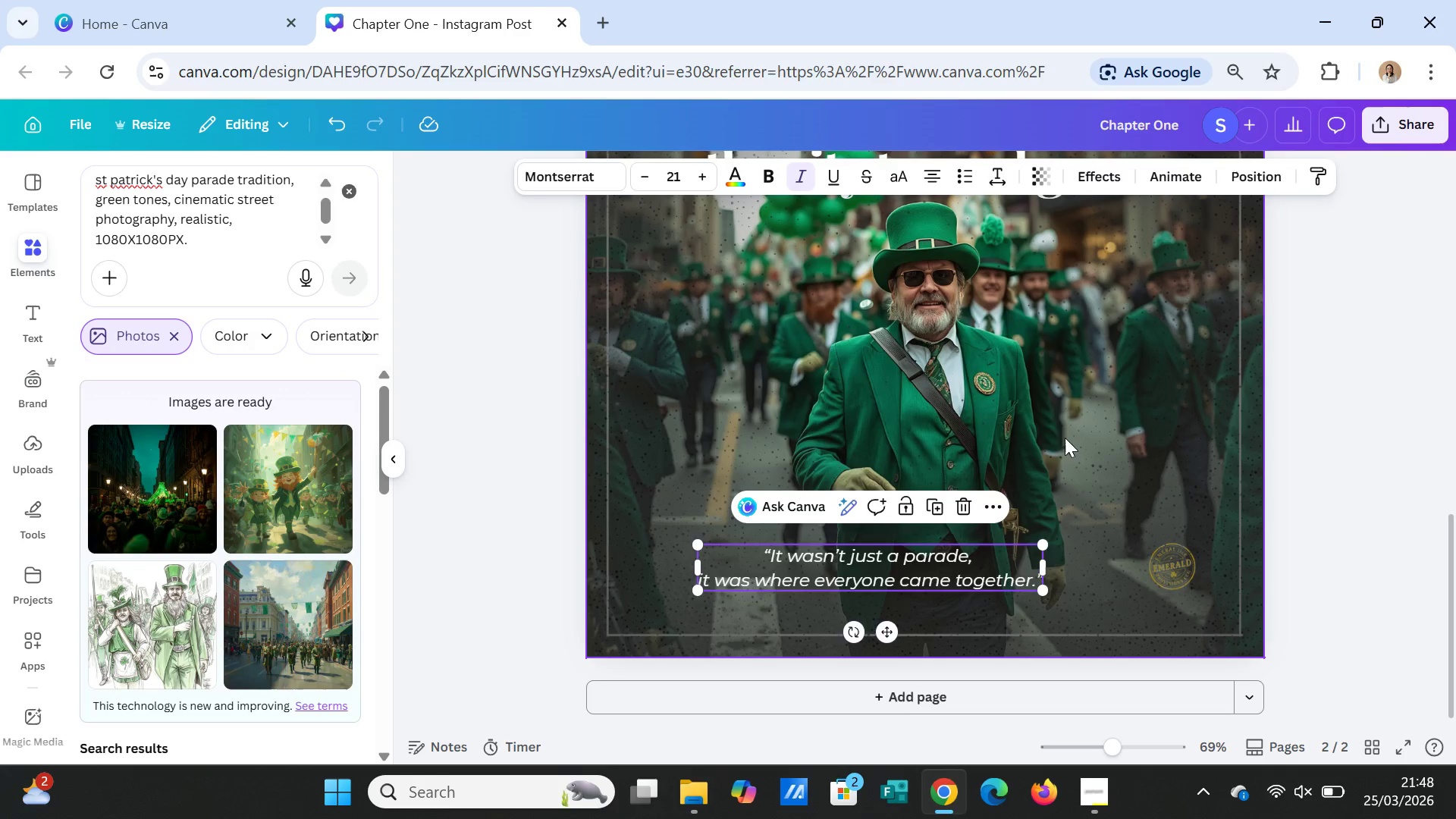 
left_click([1133, 493])
 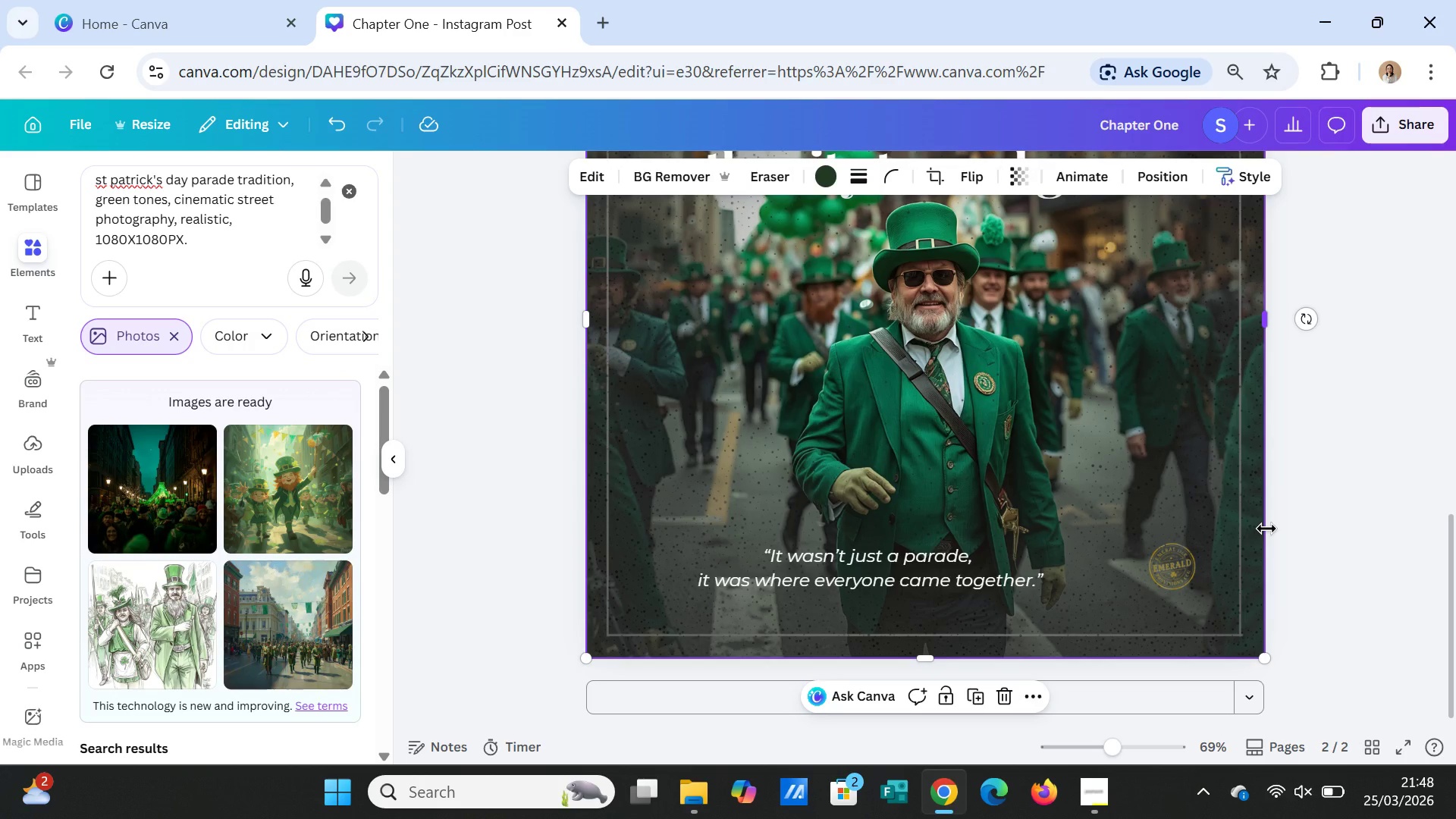 
scroll: coordinate [1266, 529], scroll_direction: up, amount: 4.0
 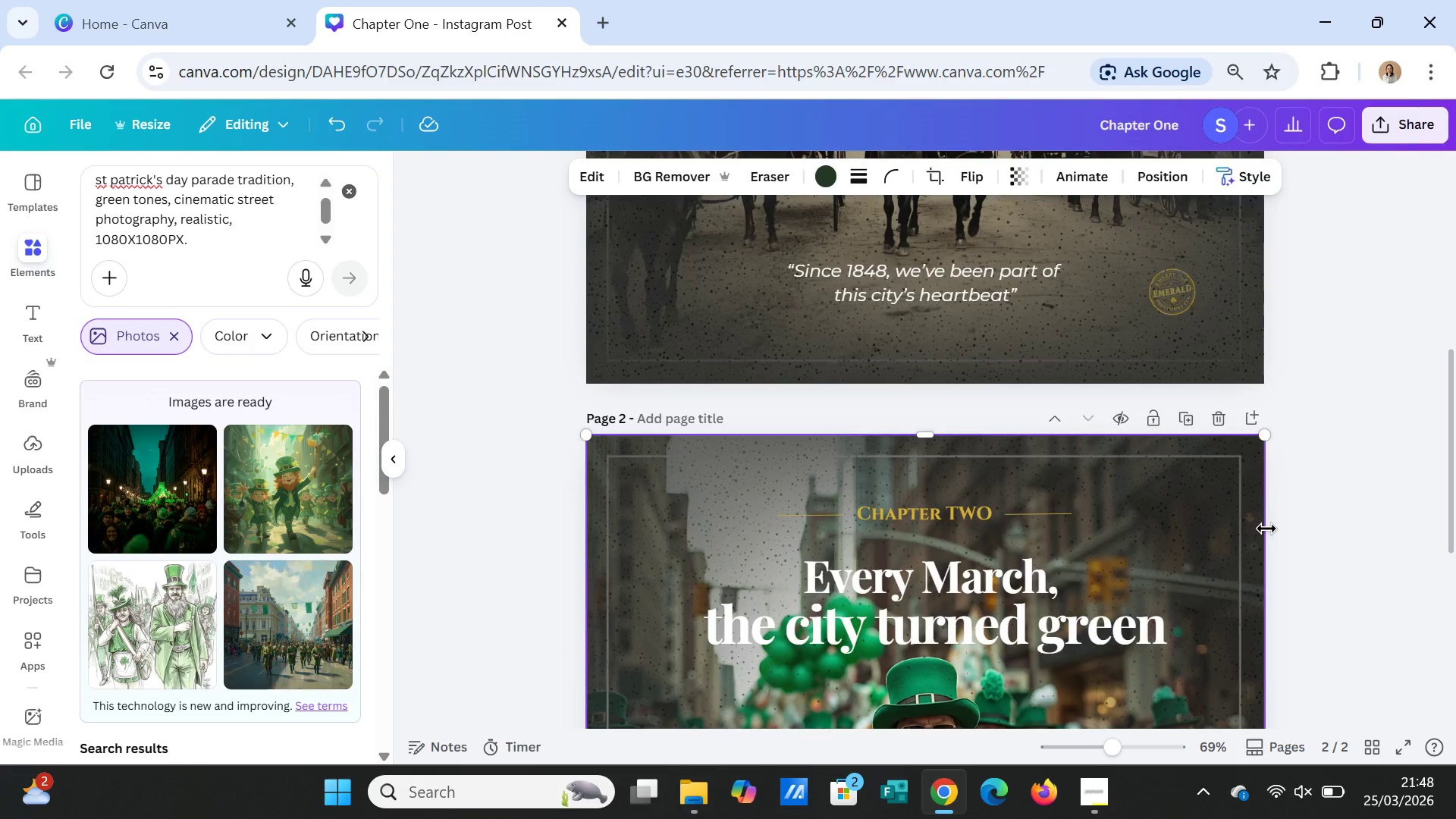 
scroll: coordinate [1266, 529], scroll_direction: down, amount: 5.0
 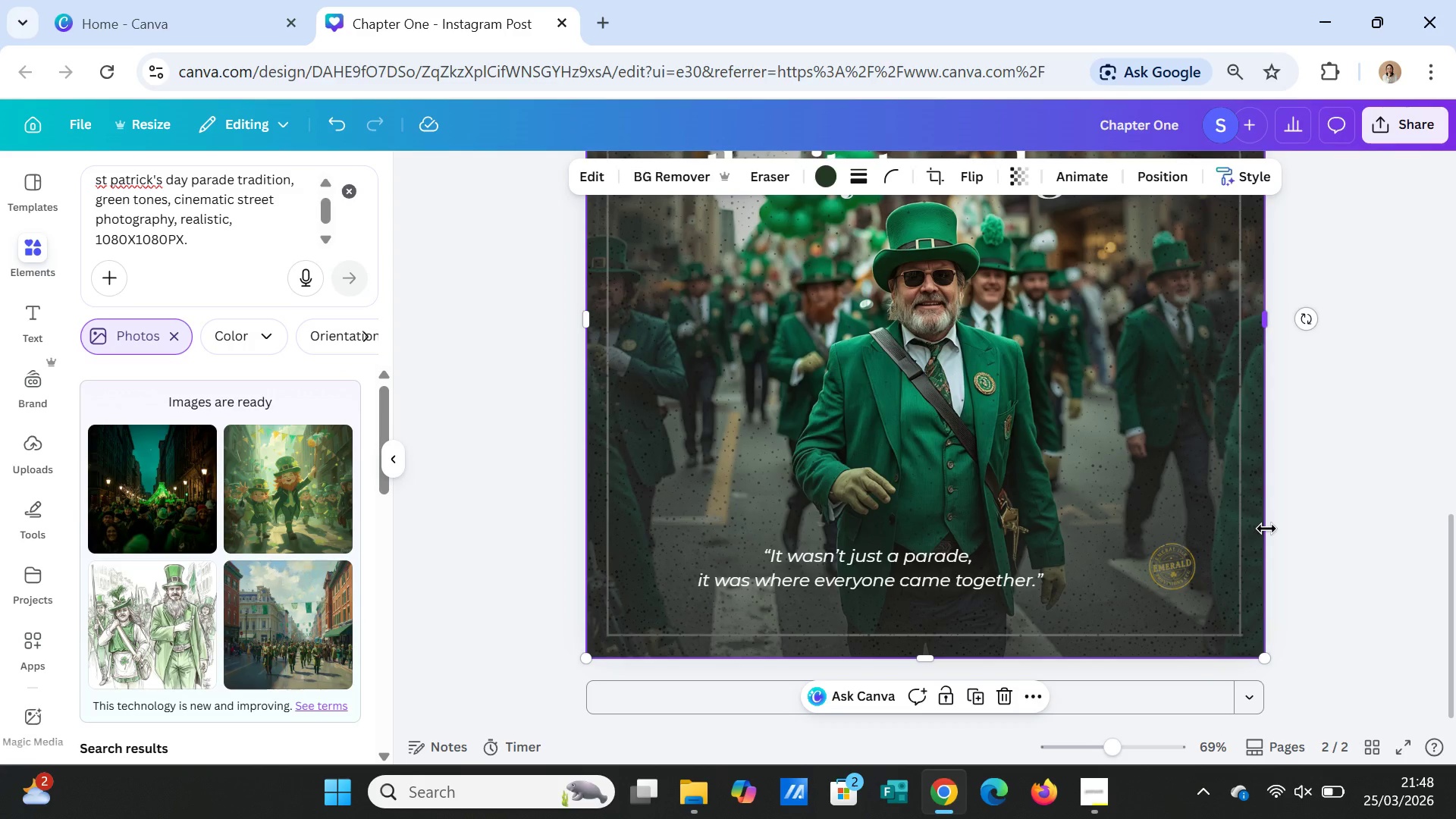 
scroll: coordinate [1266, 529], scroll_direction: up, amount: 2.0
 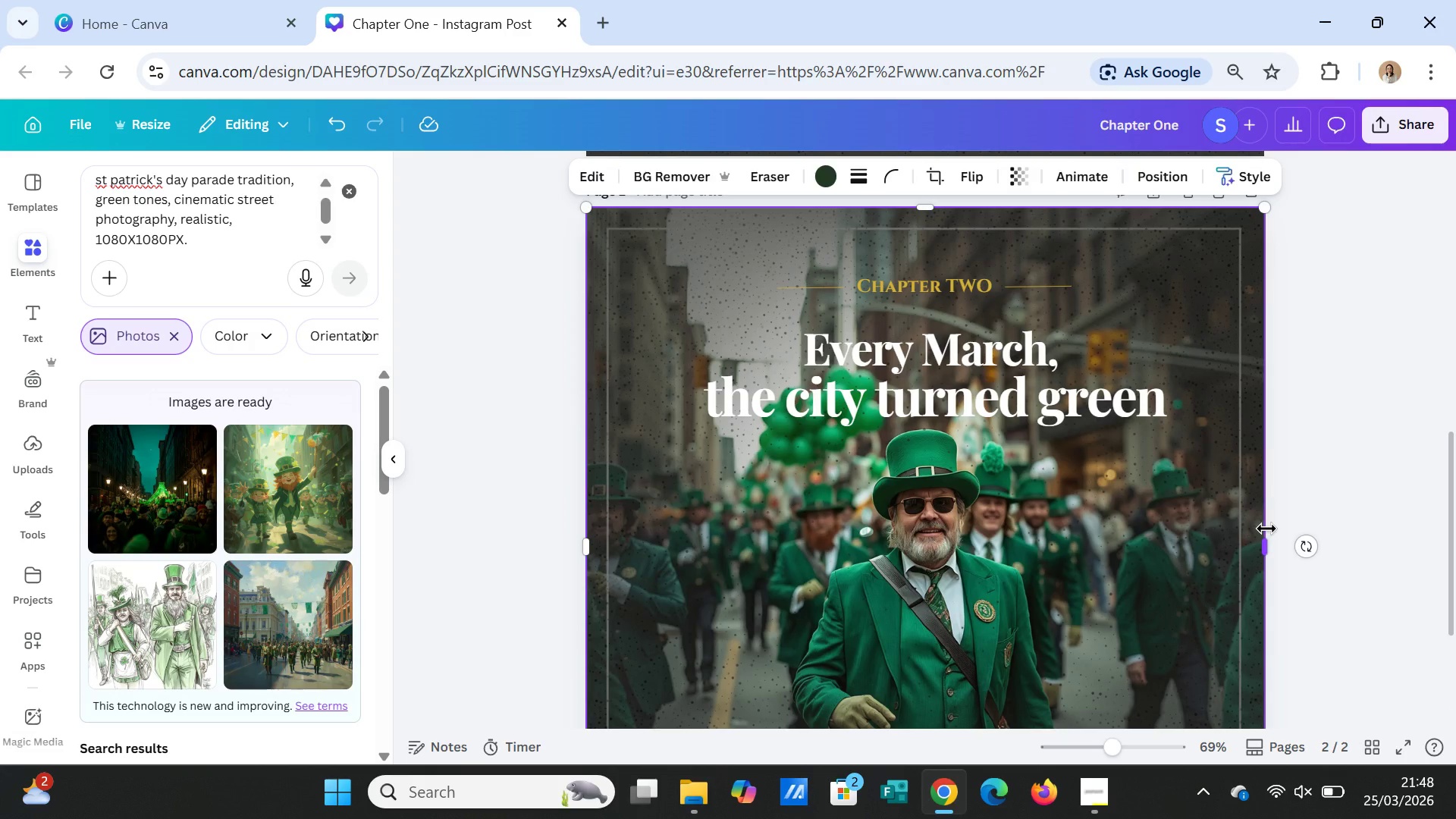 
scroll: coordinate [1143, 511], scroll_direction: down, amount: 2.0
 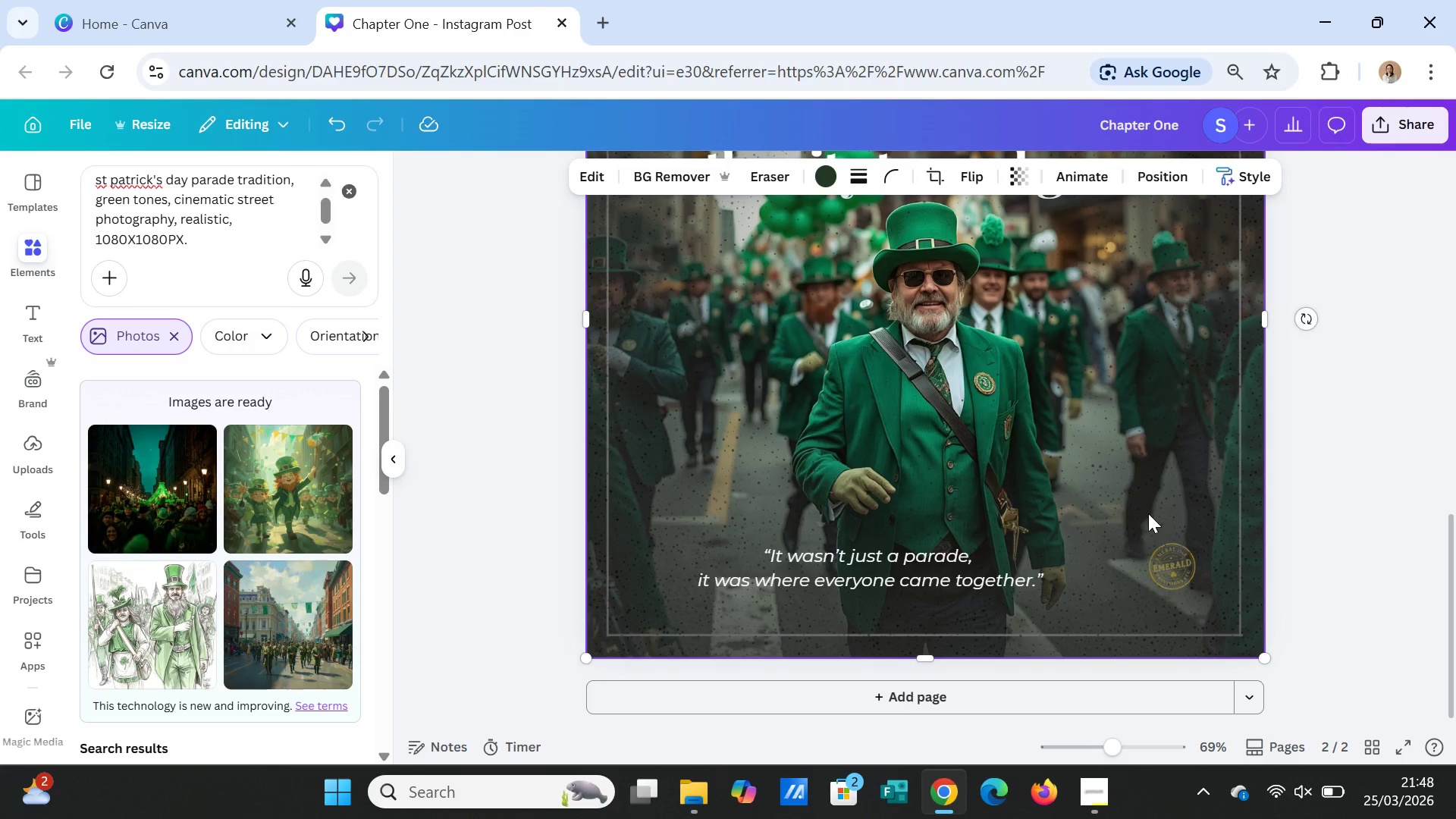 
scroll: coordinate [1148, 513], scroll_direction: up, amount: 3.0
 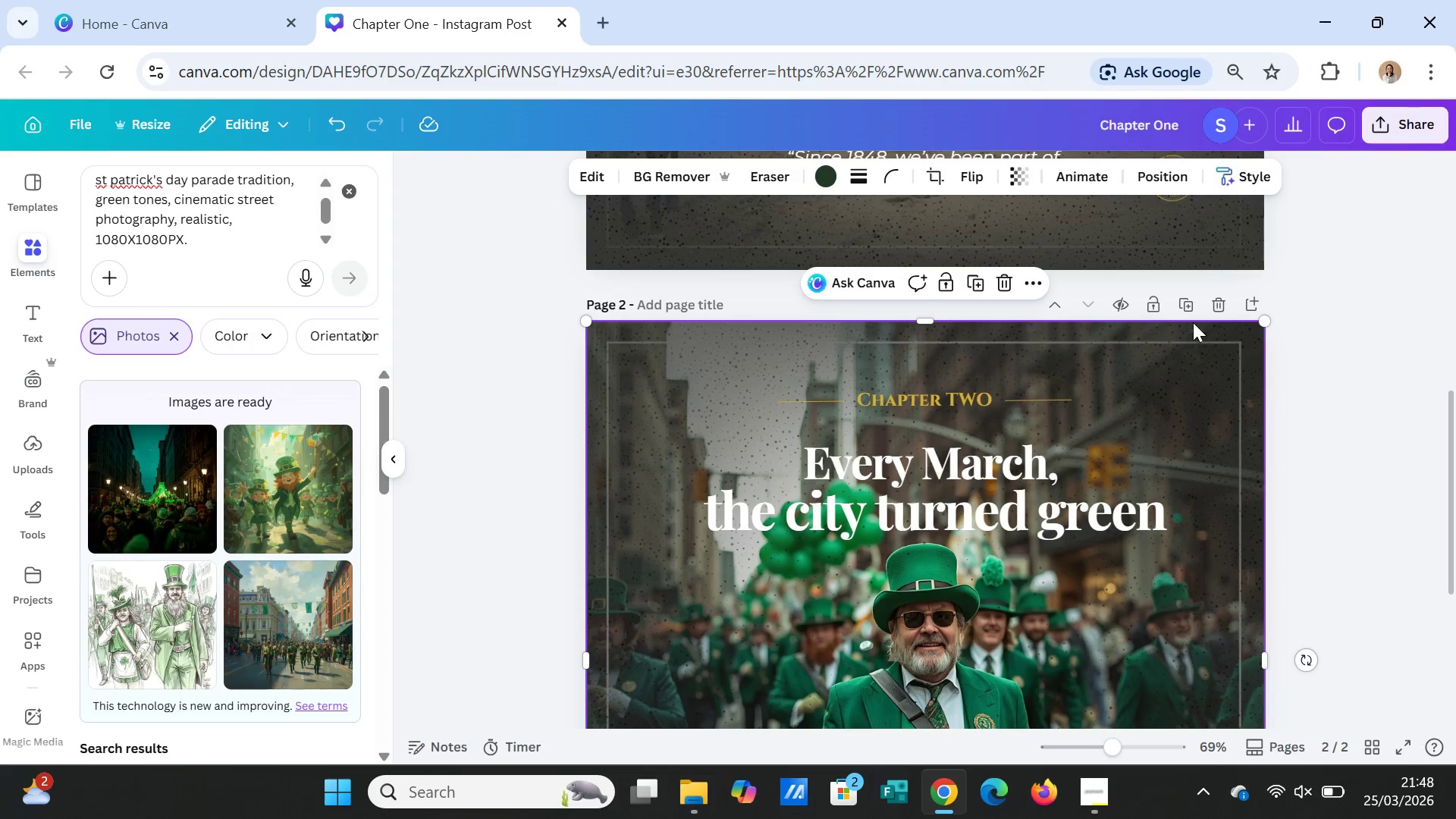 
left_click([1190, 308])
 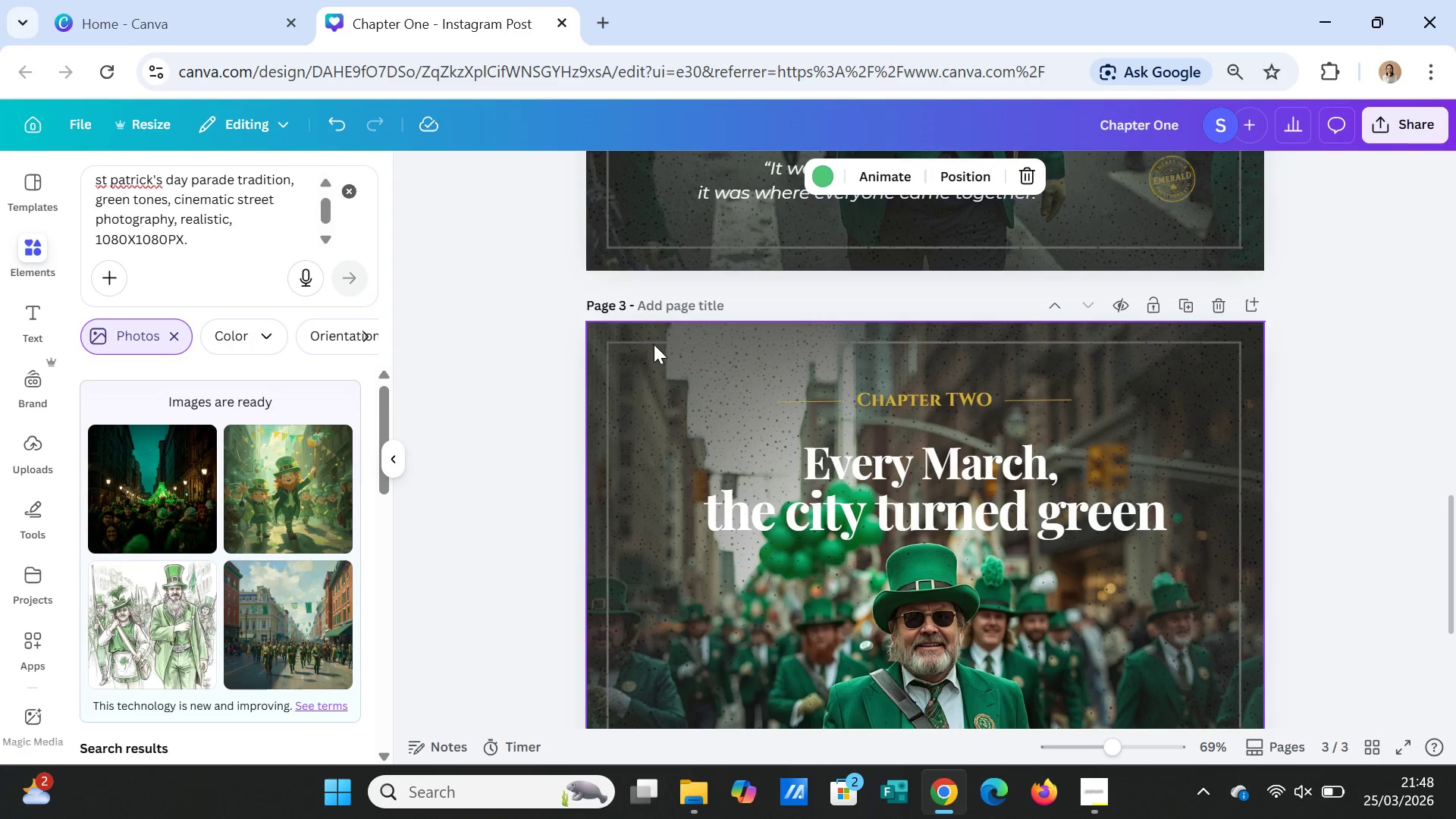 
left_click([628, 352])
 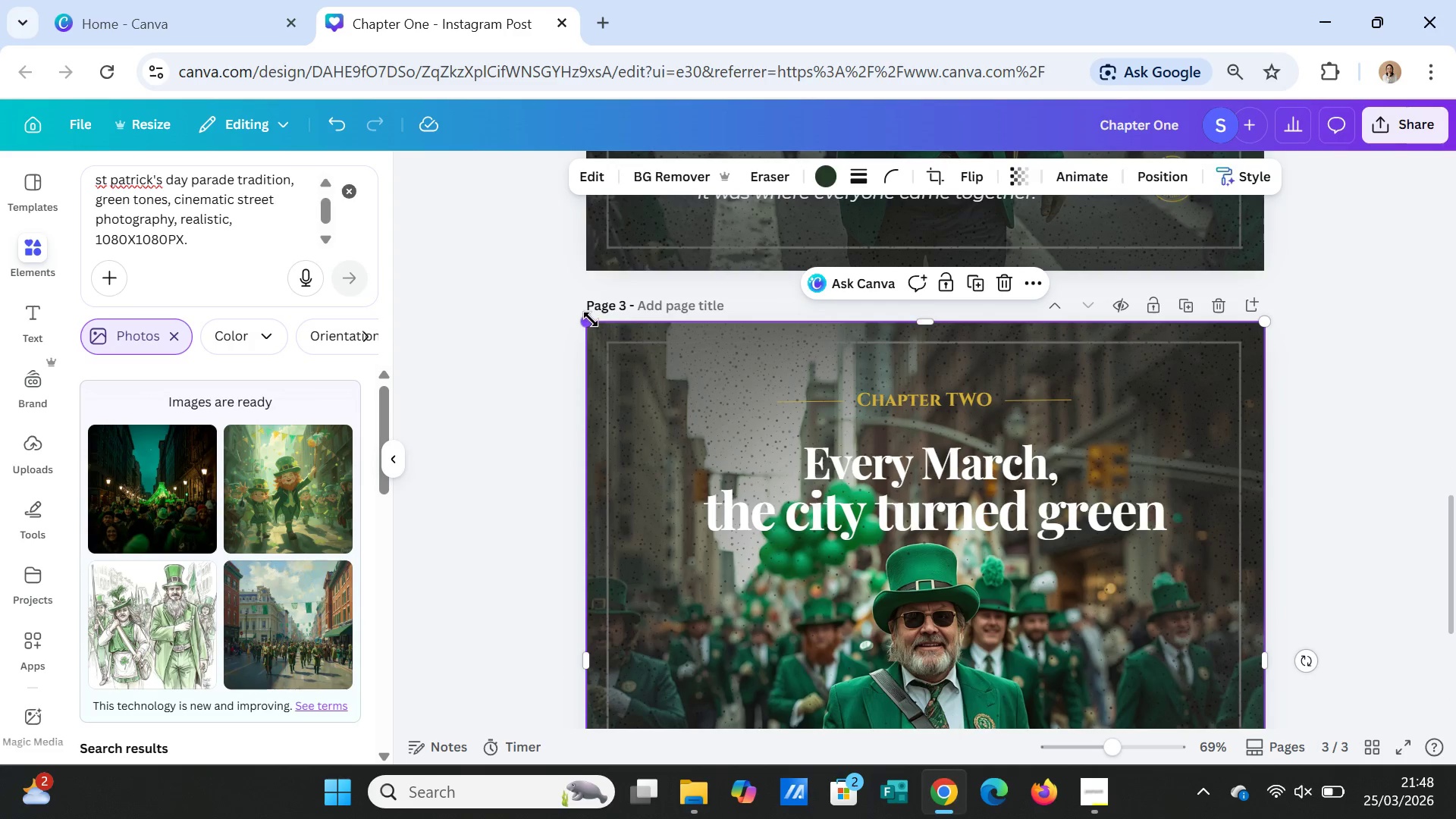 
left_click_drag(start_coordinate=[589, 319], to_coordinate=[682, 402])
 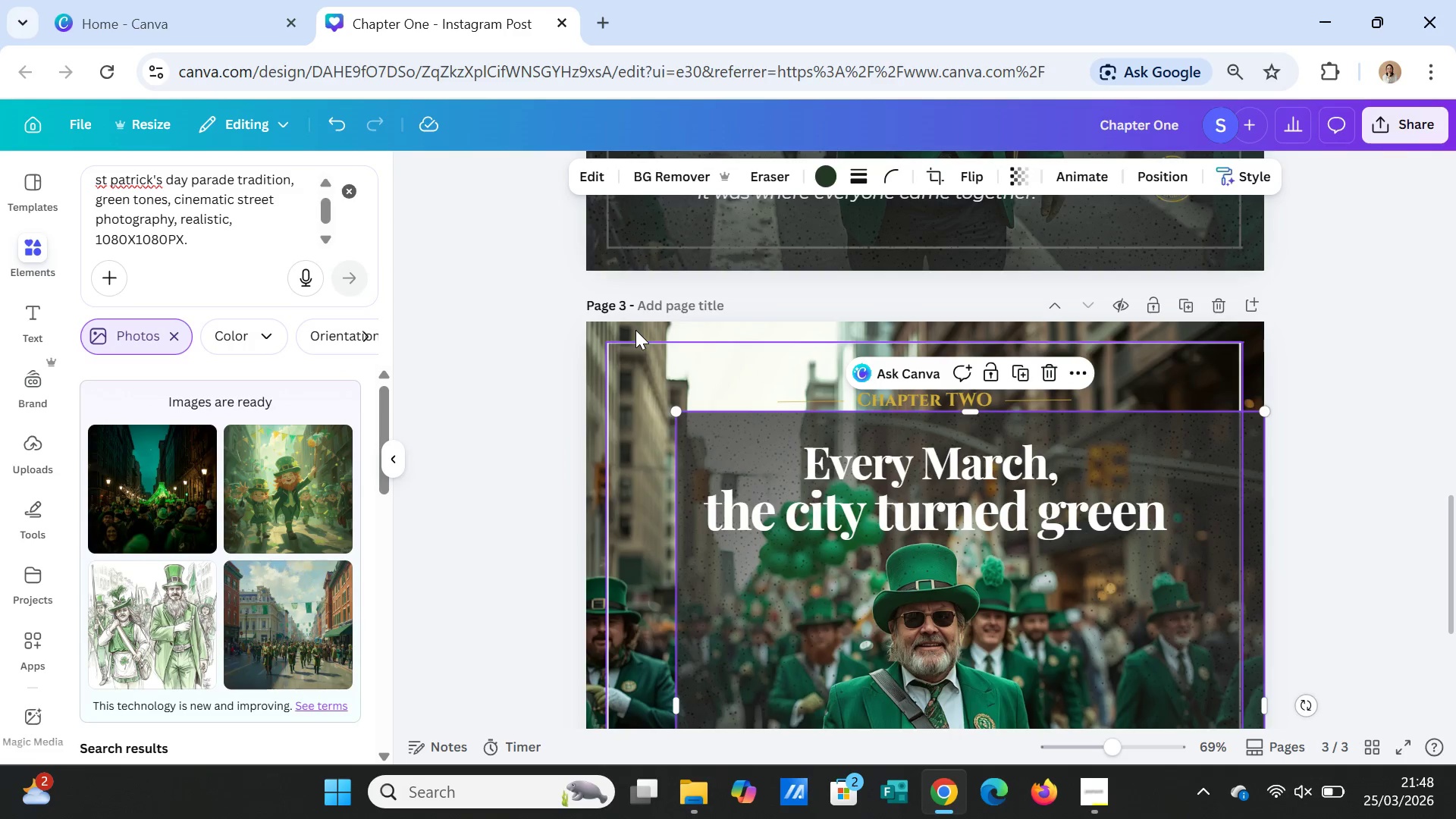 
left_click([635, 330])
 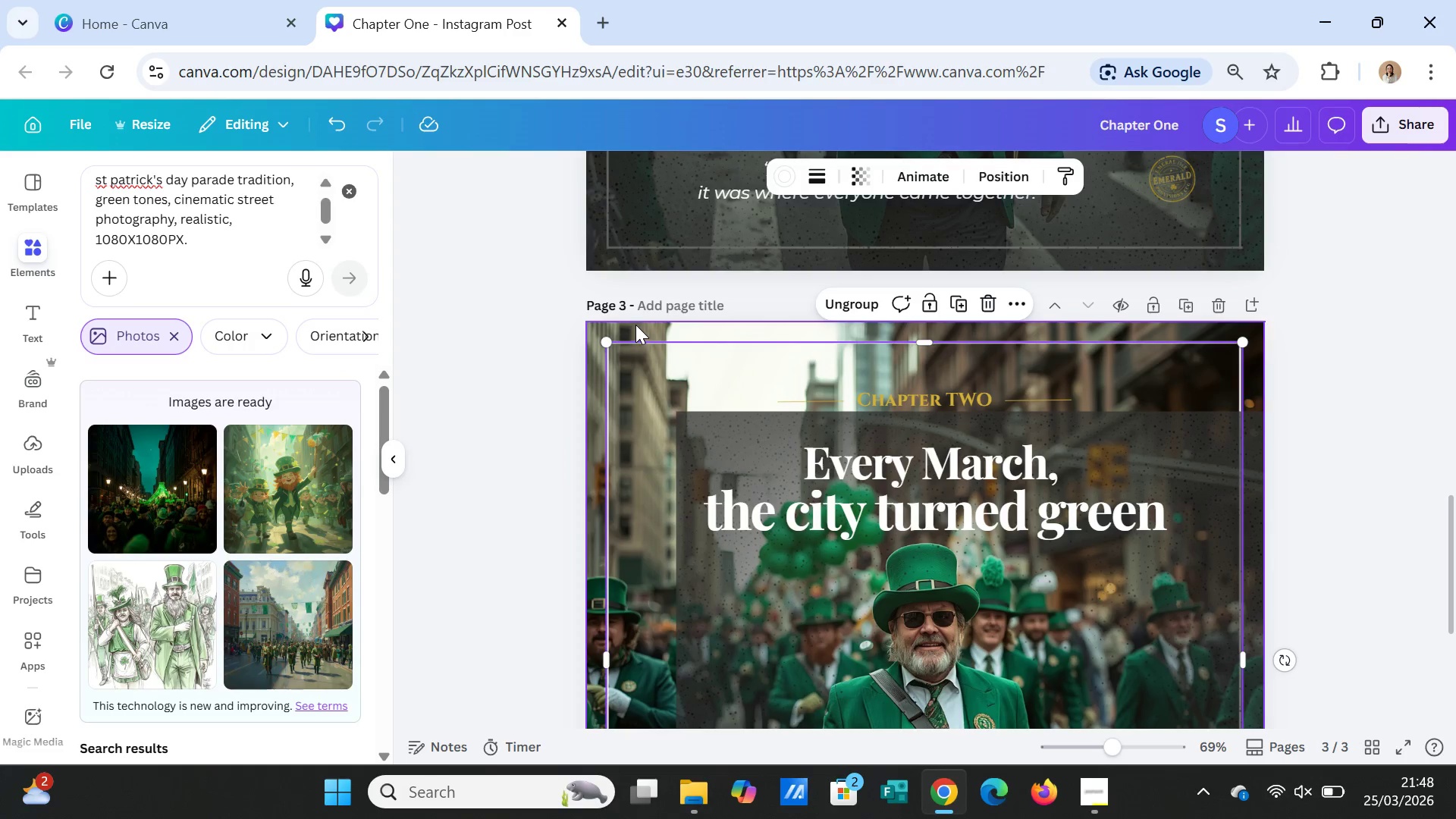 
left_click([635, 325])
 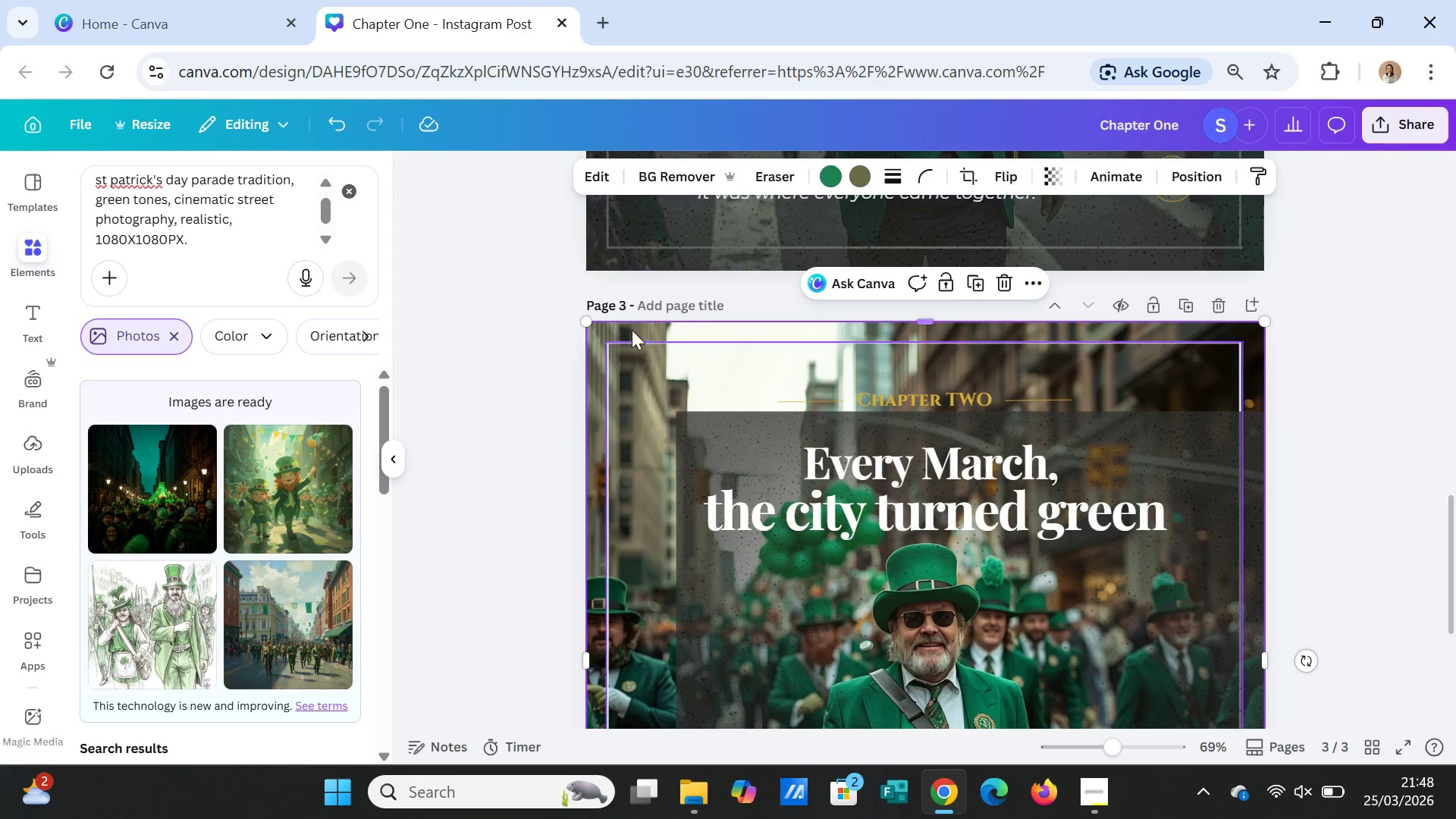 
key(Delete)
 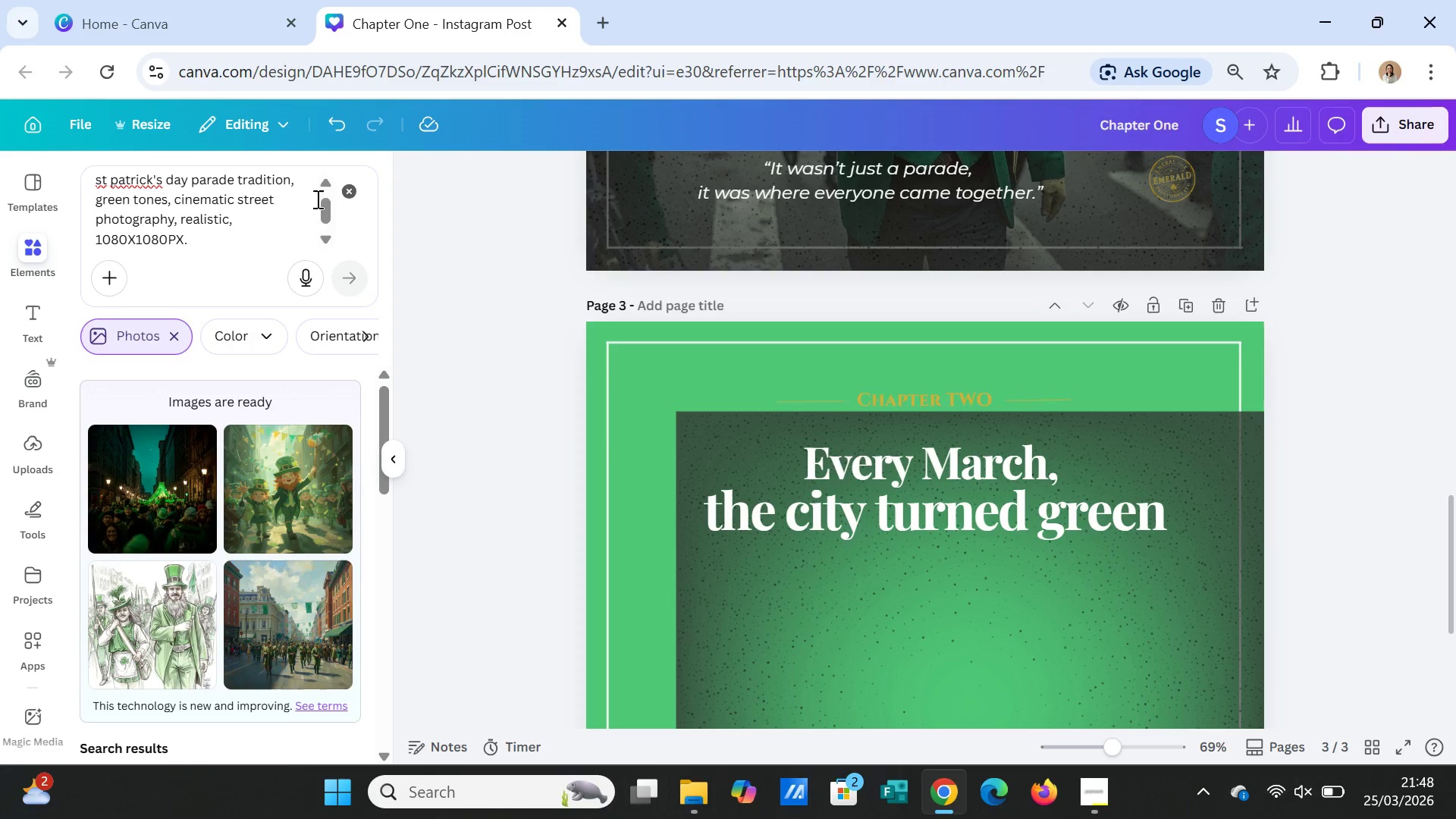 
left_click([347, 187])
 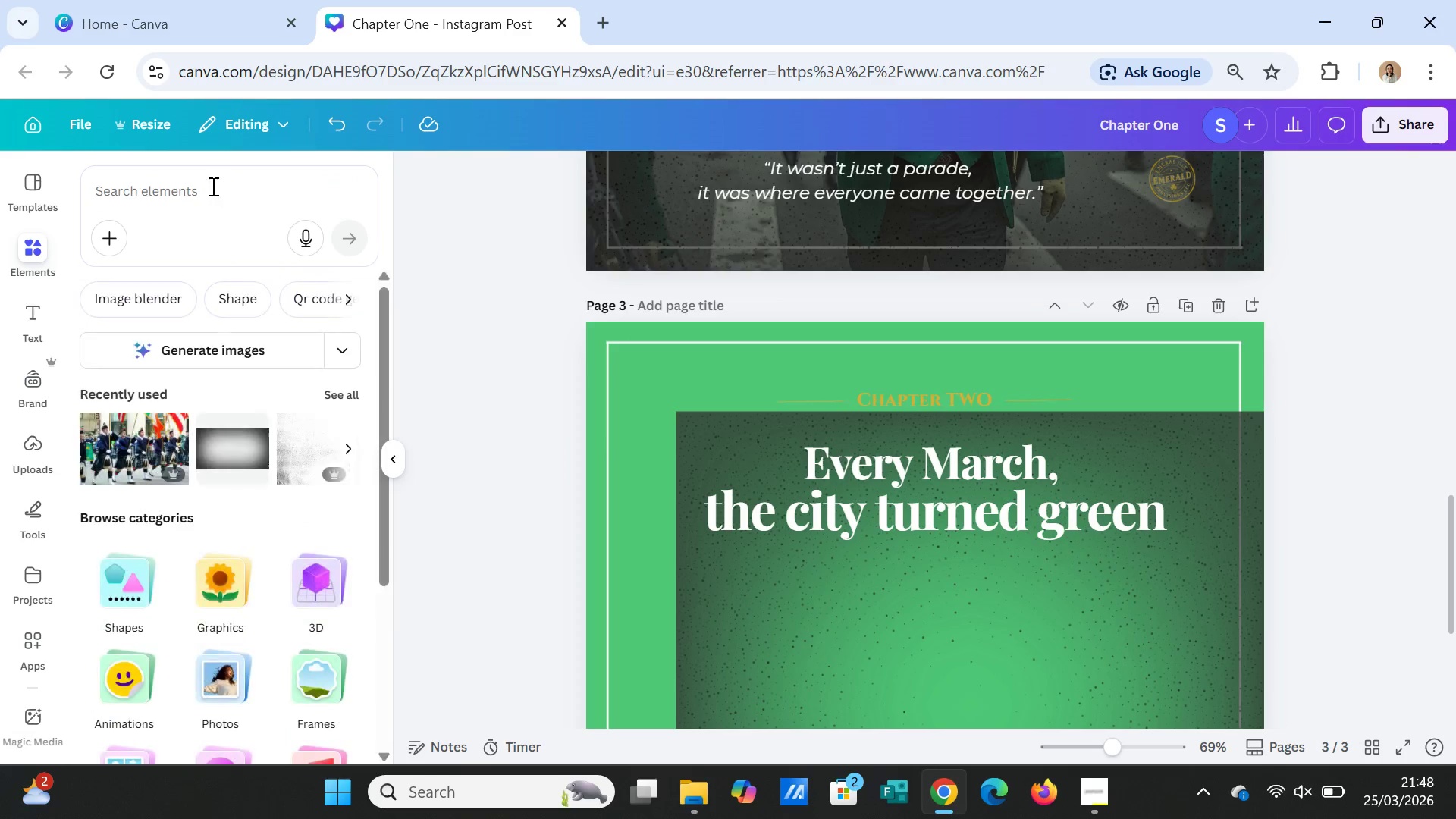 
left_click([212, 183])
 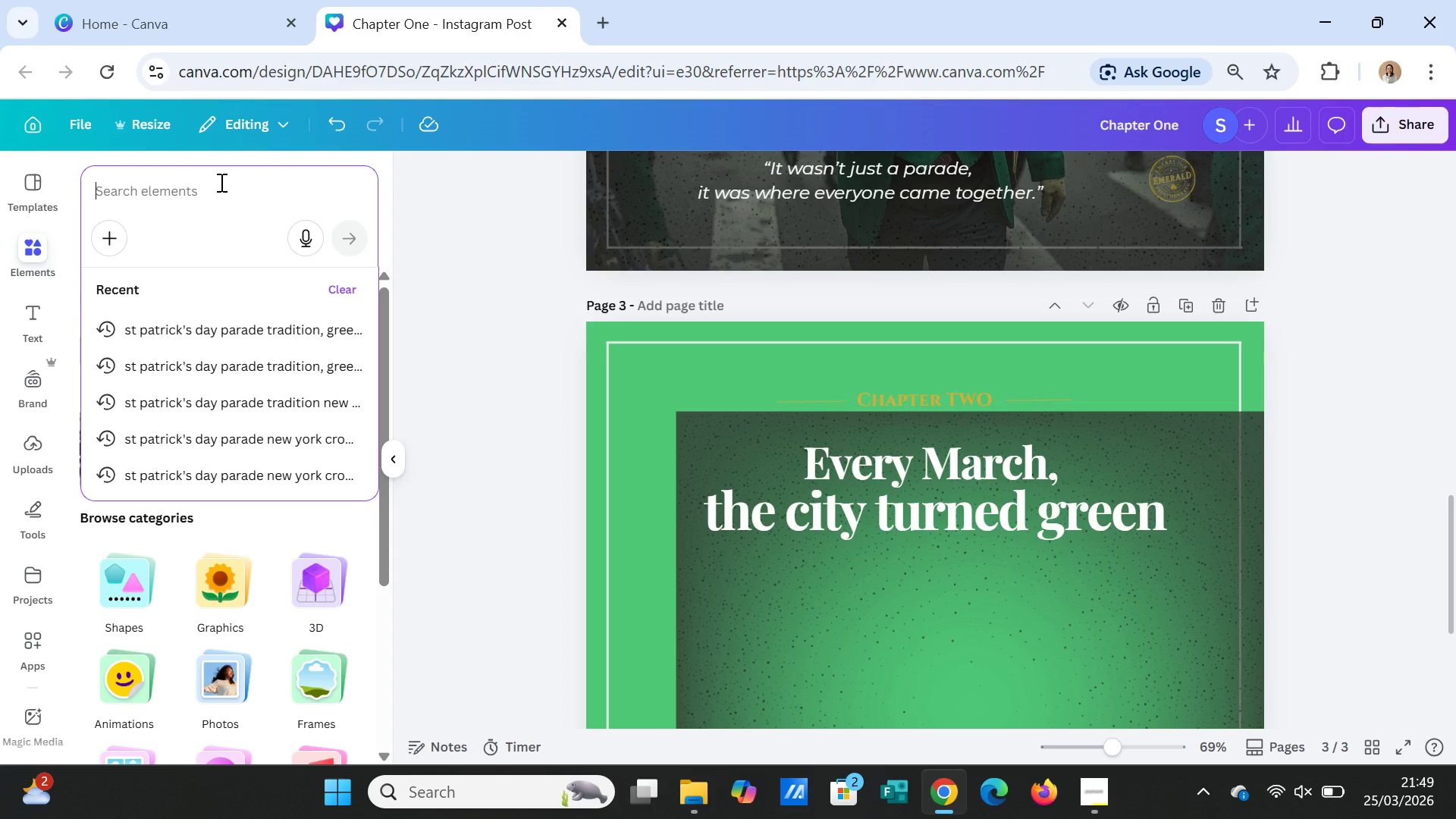 
wait(15.75)
 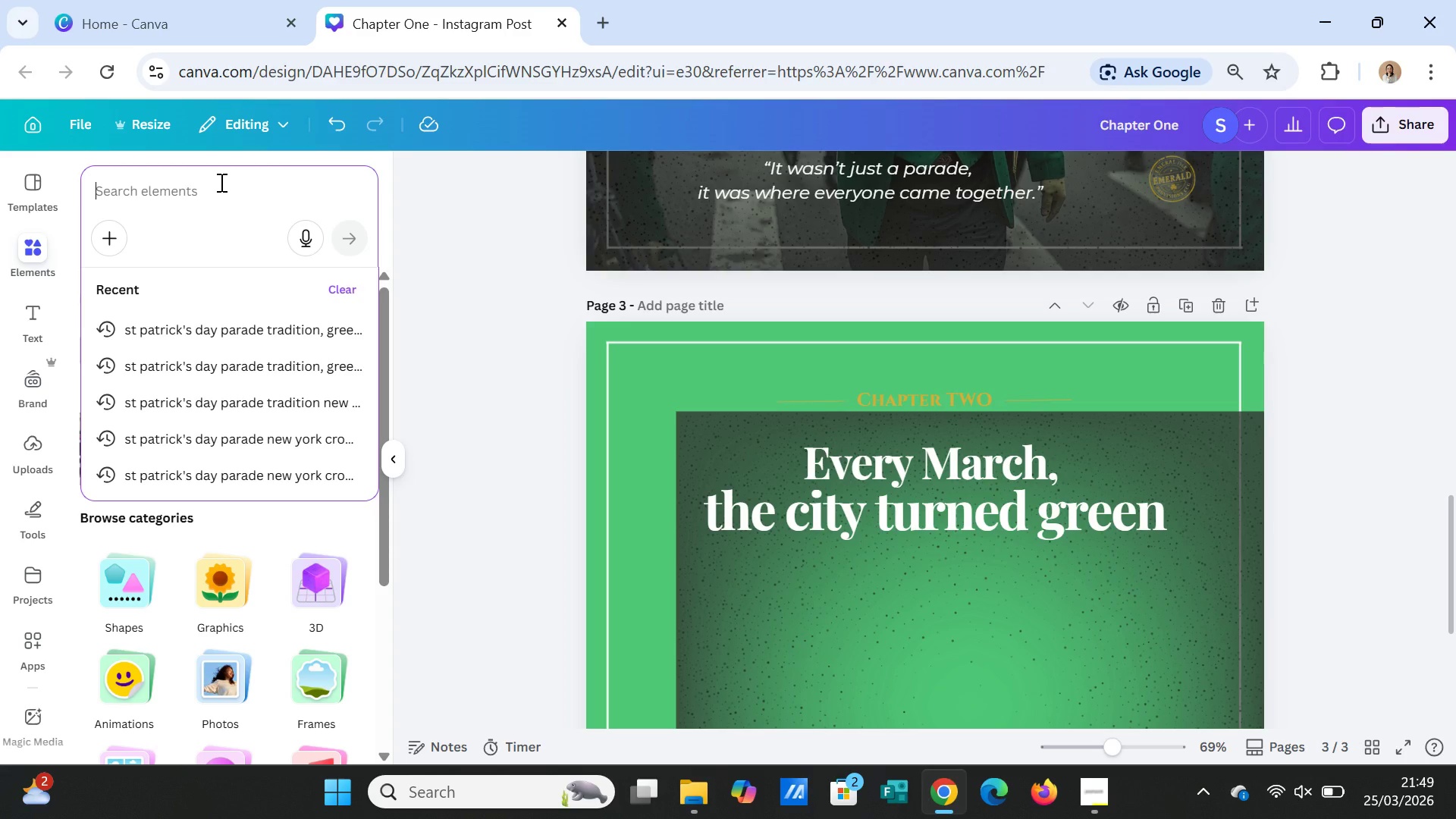 
type(old butcher )
 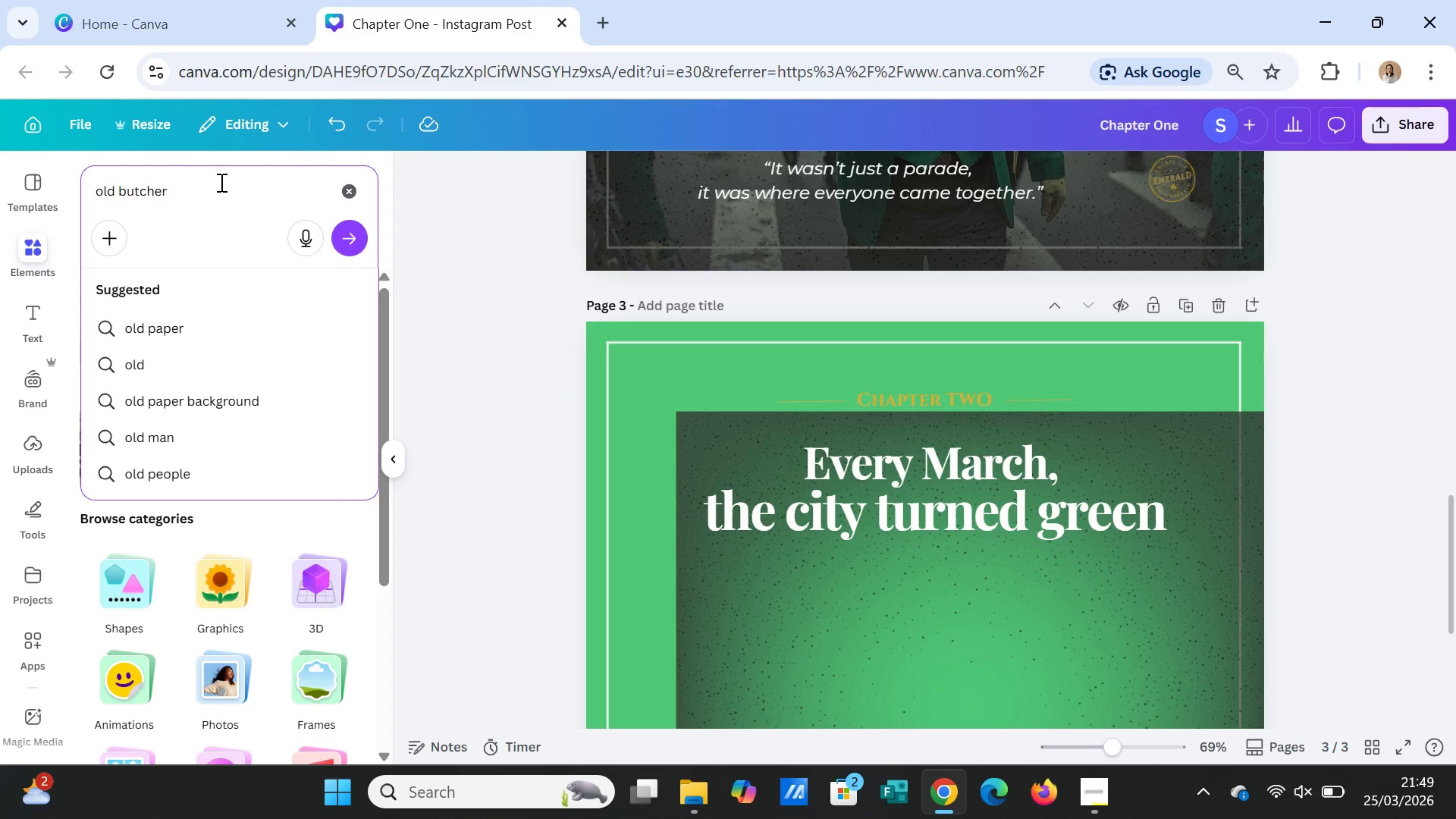 
type(shop black and white )
 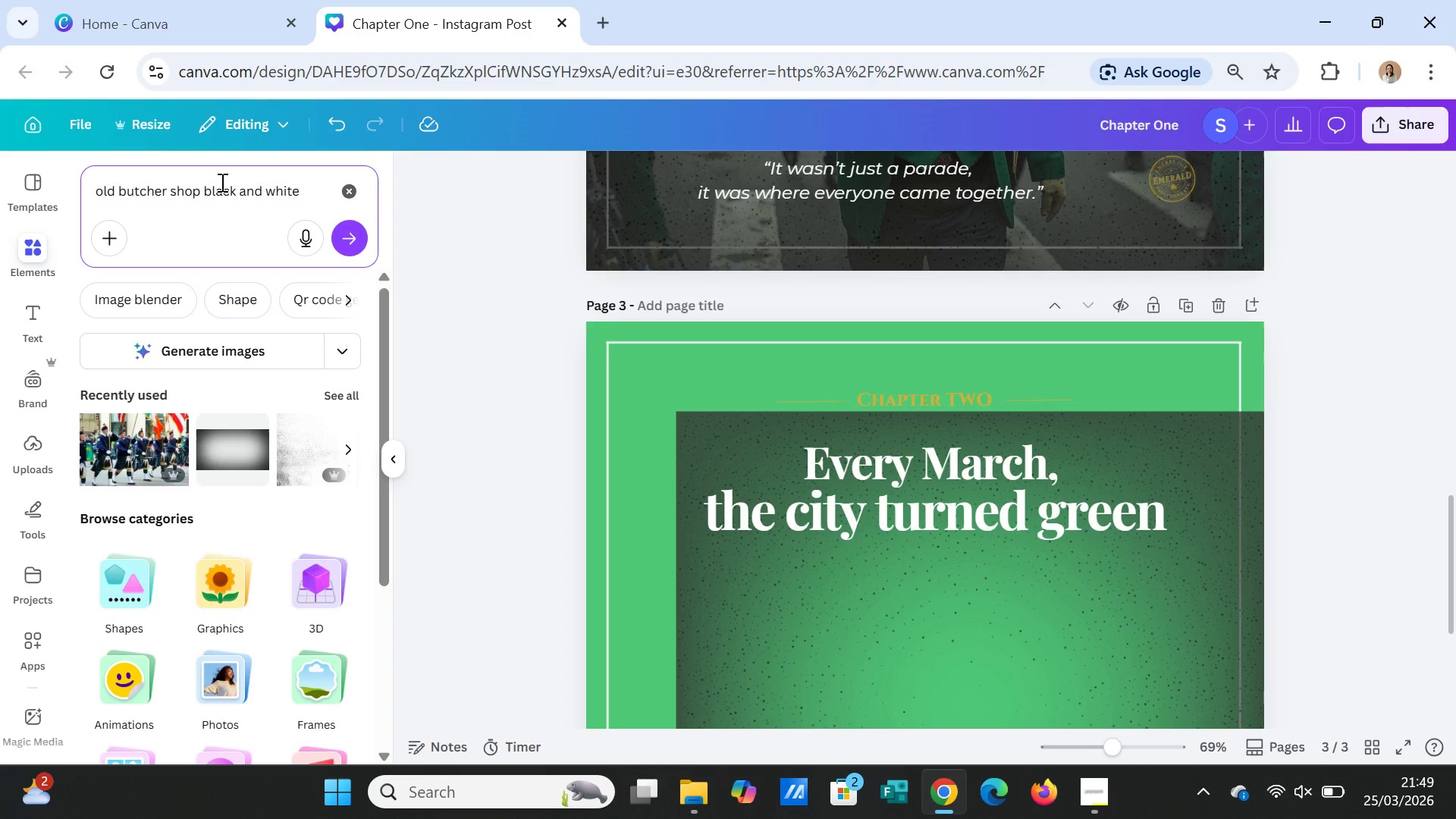 
wait(7.95)
 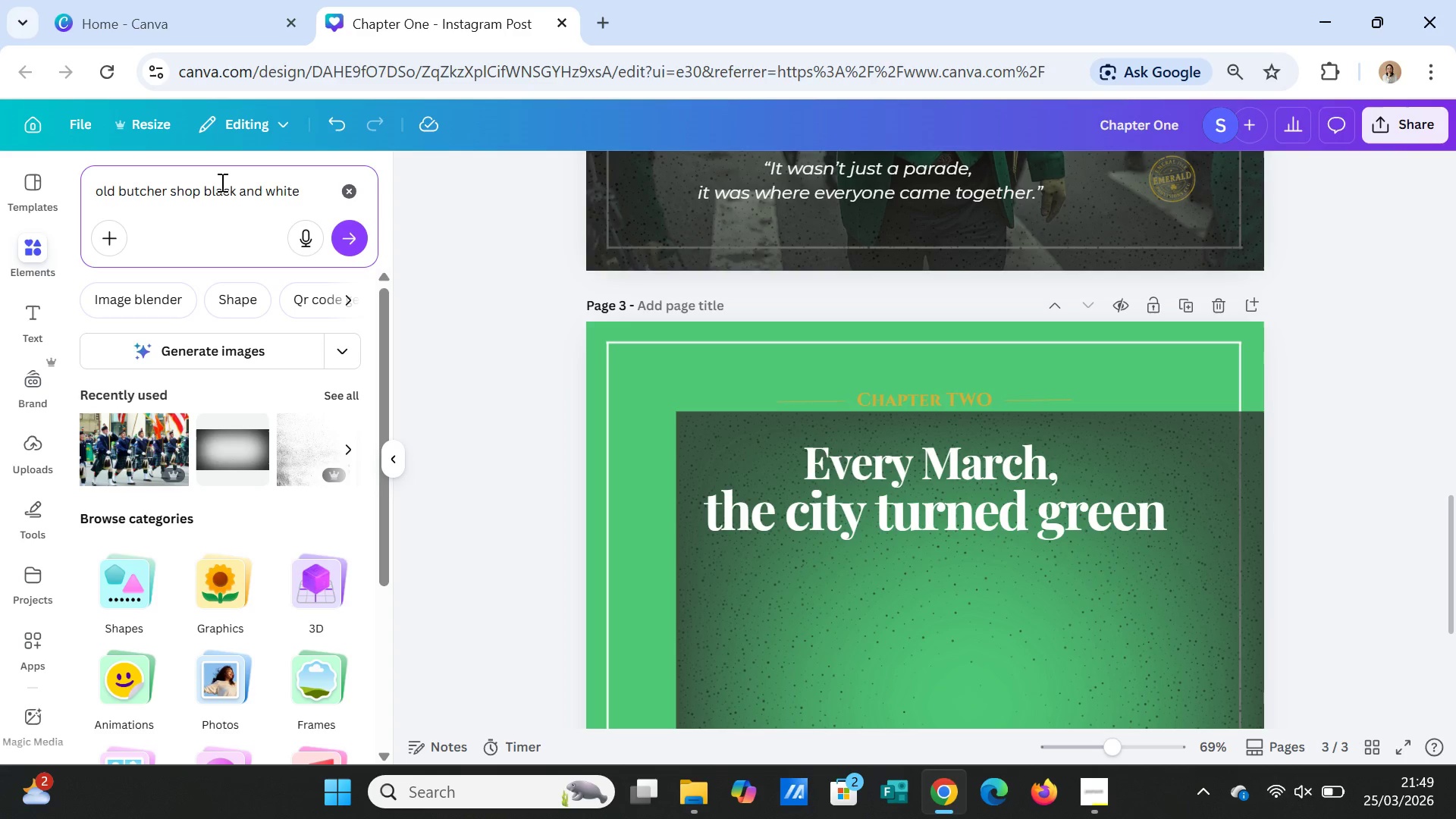 
type(, dramatic lighting)
 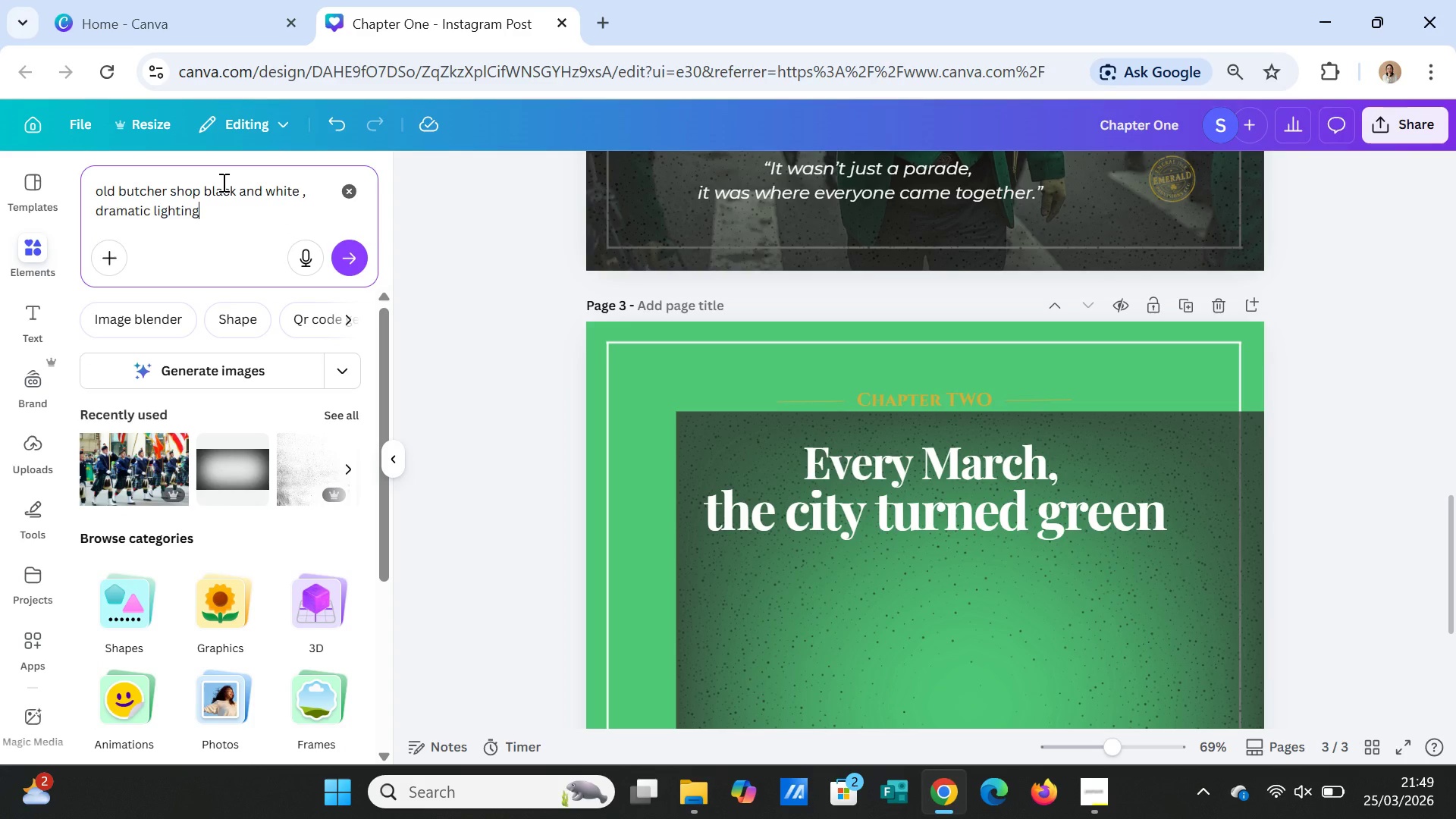 
key(Control+ControlRight)
 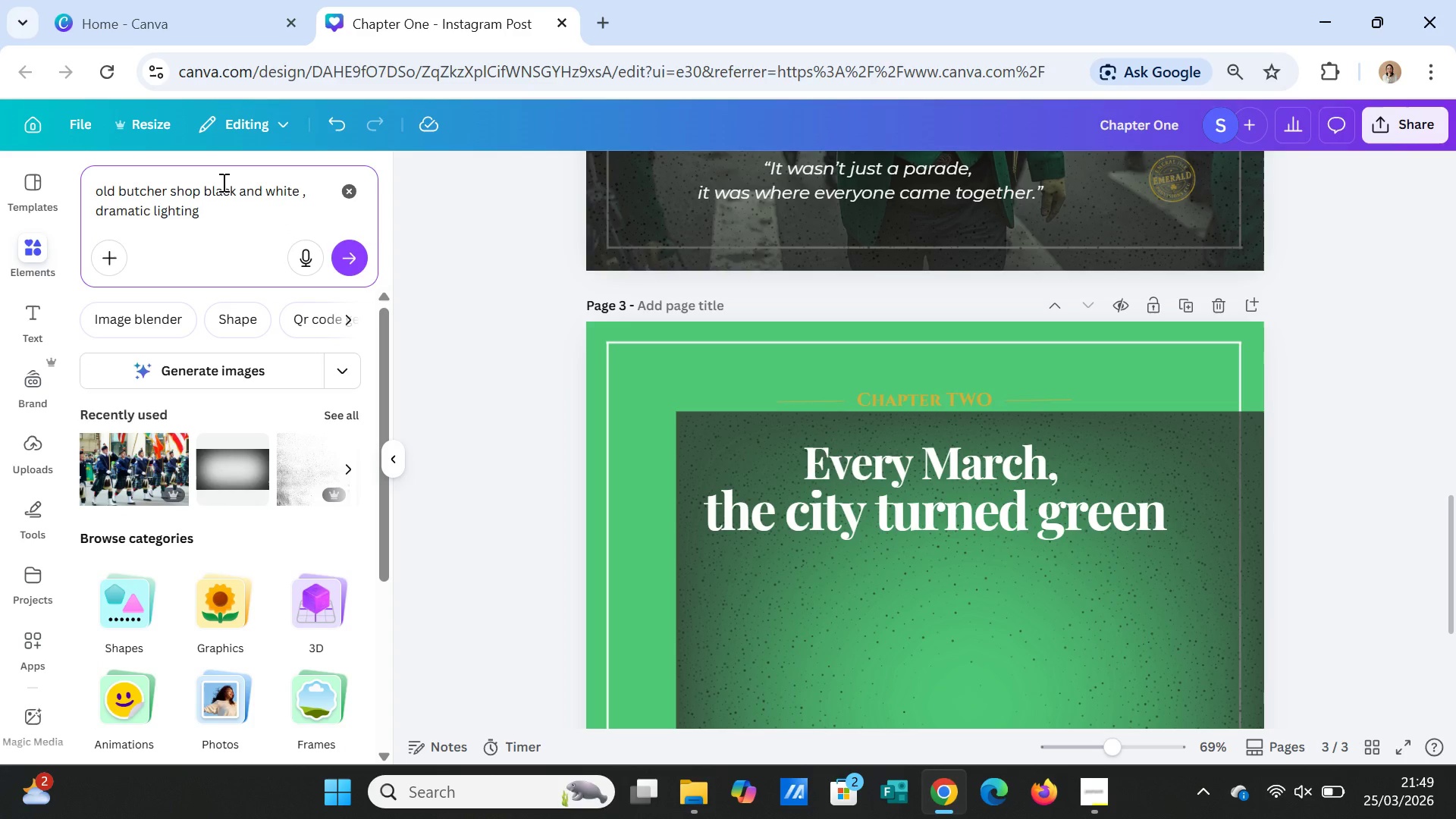 
type( vintage \)
key(Backspace)
key(Backspace)
key(Backspace)
key(Backspace)
key(Backspace)
key(Backspace)
key(Backspace)
key(Backspace)
key(Backspace)
key(Backspace)
type(, c)
key(Backspace)
type(vintage interior, )
 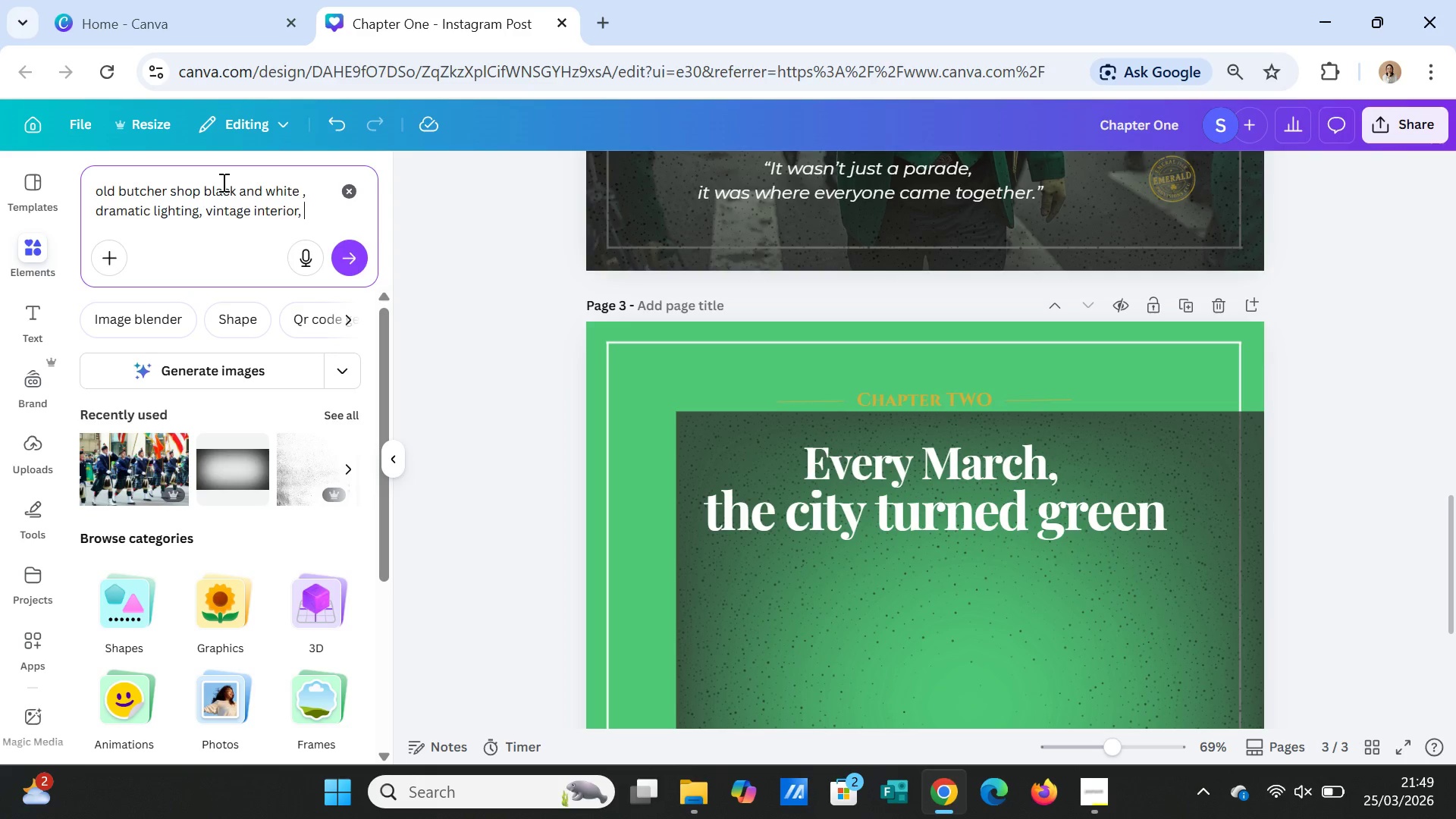 
type(grain s)
key(Backspace)
key(Backspace)
key(Backspace)
key(Backspace)
key(Backspace)
key(Backspace)
key(Backspace)
type(soft grain texture)
 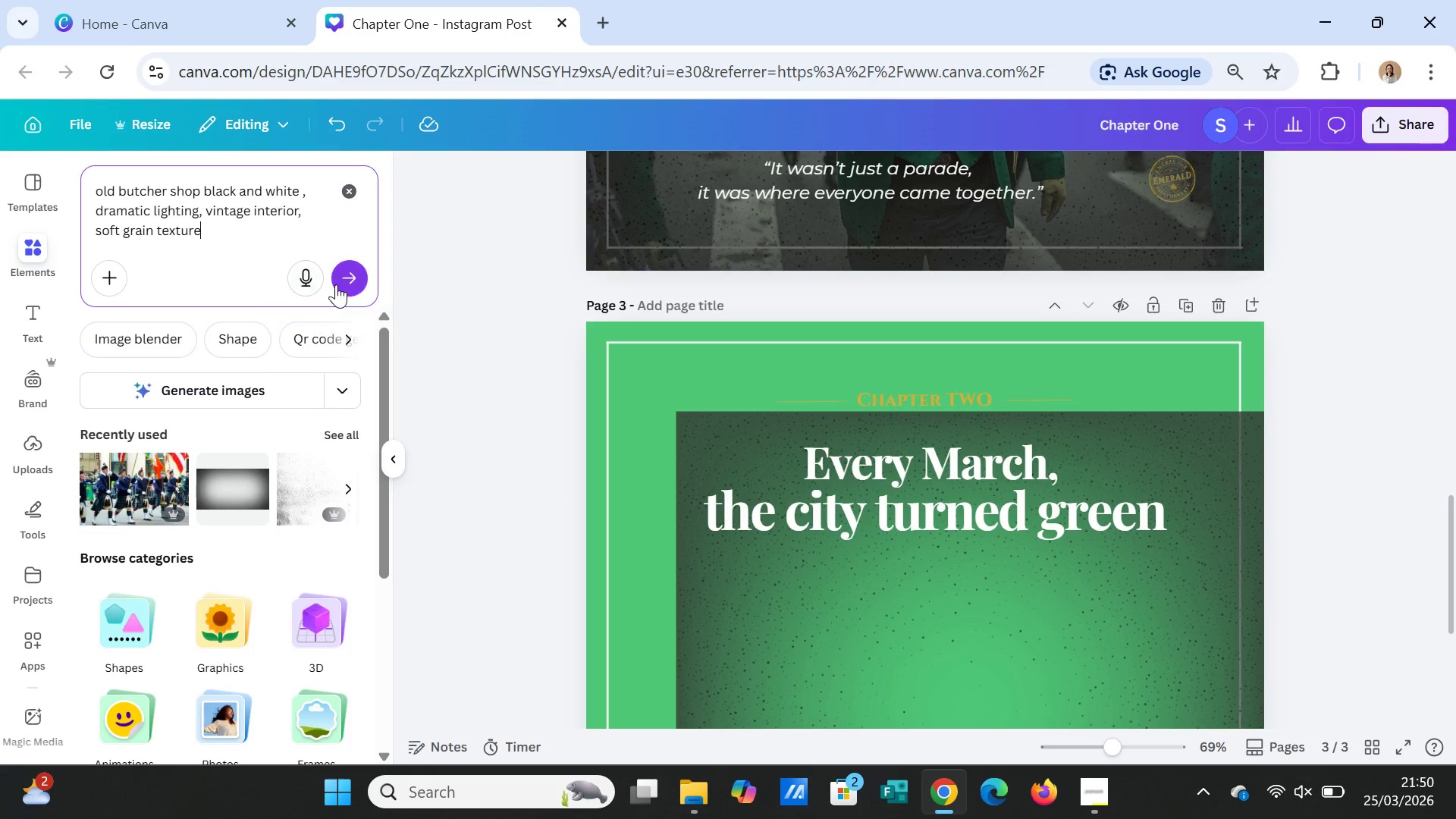 
left_click([350, 287])
 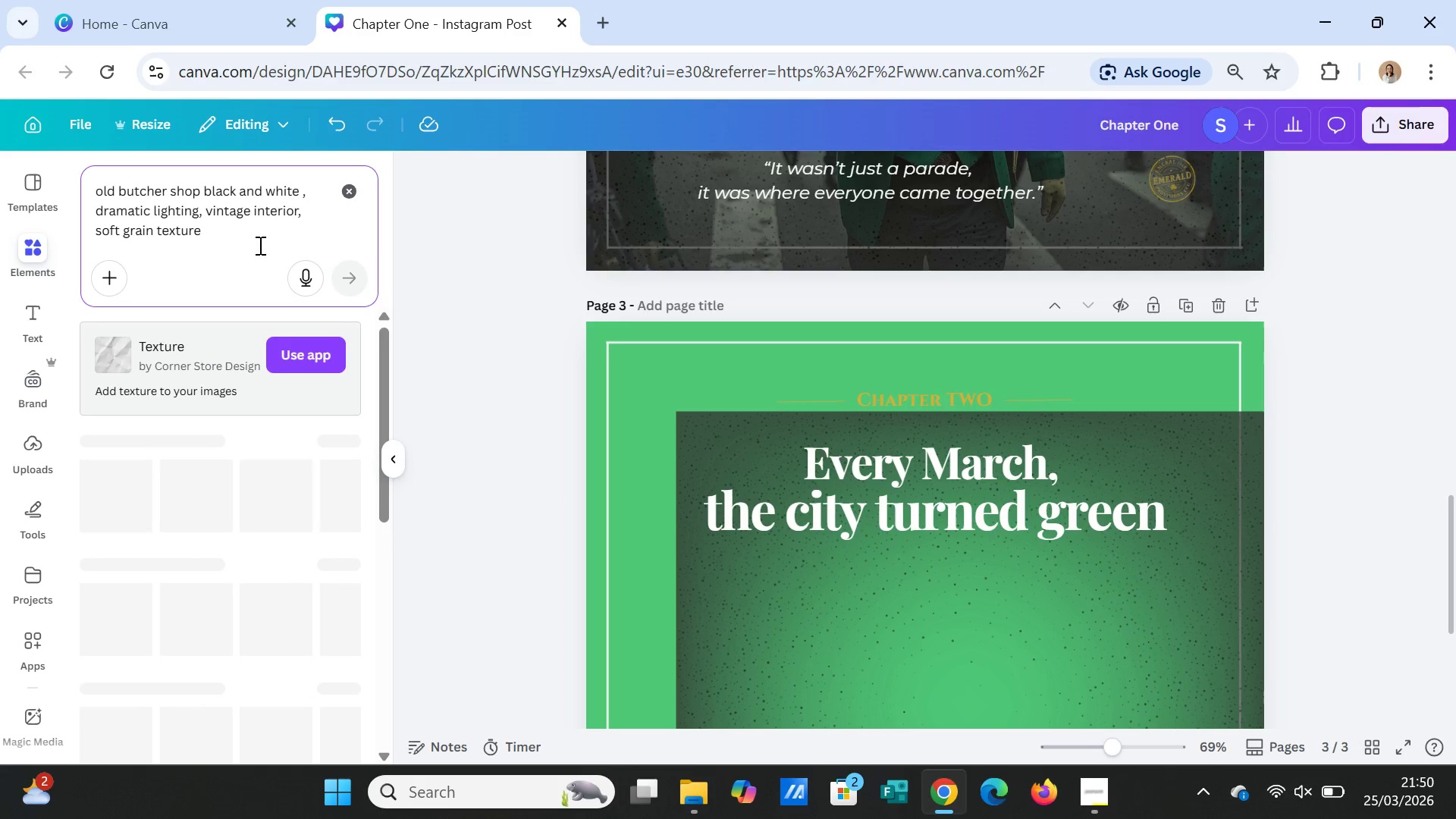 
left_click([245, 232])
 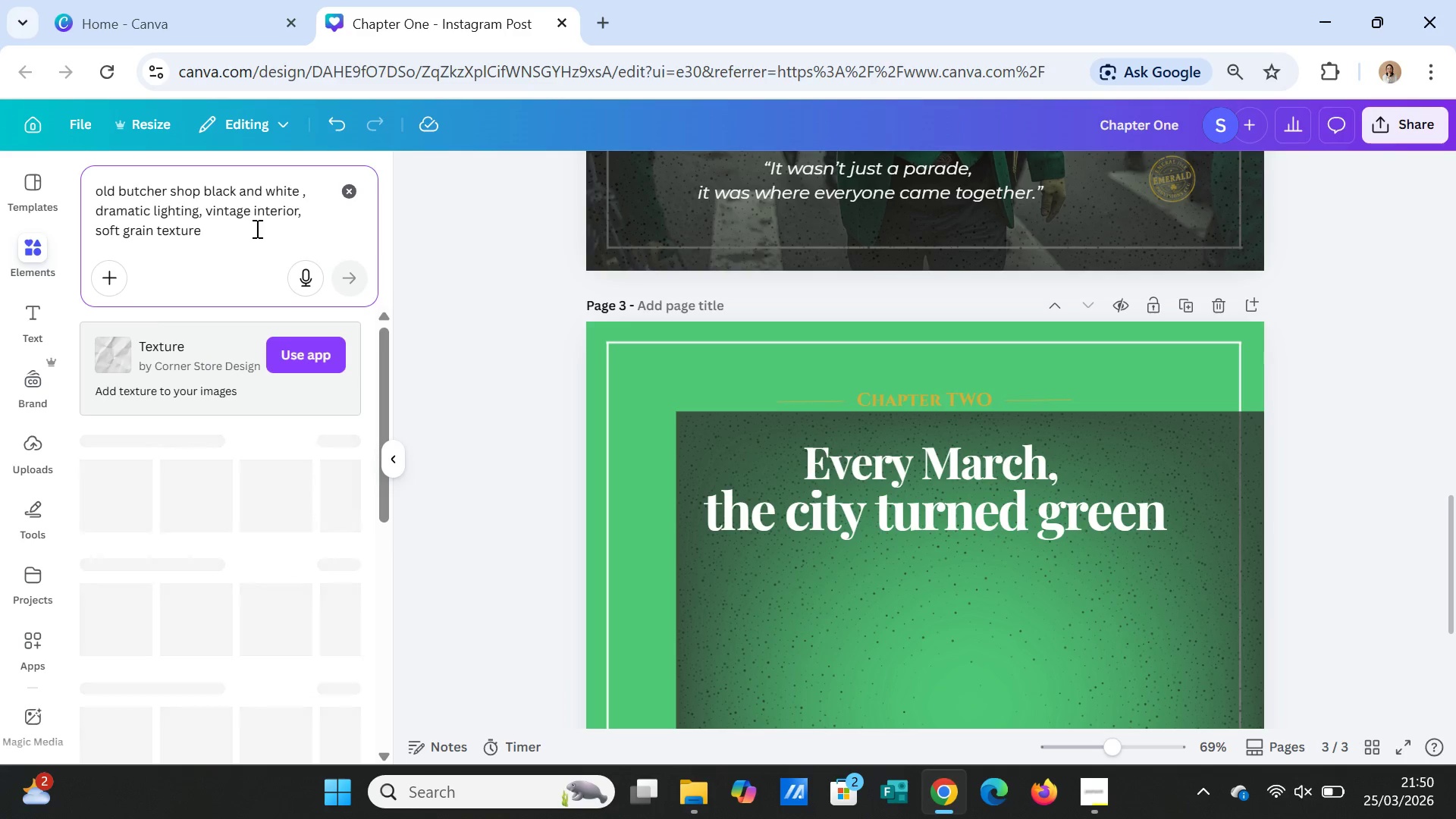 
type(, 1080x1080px)
 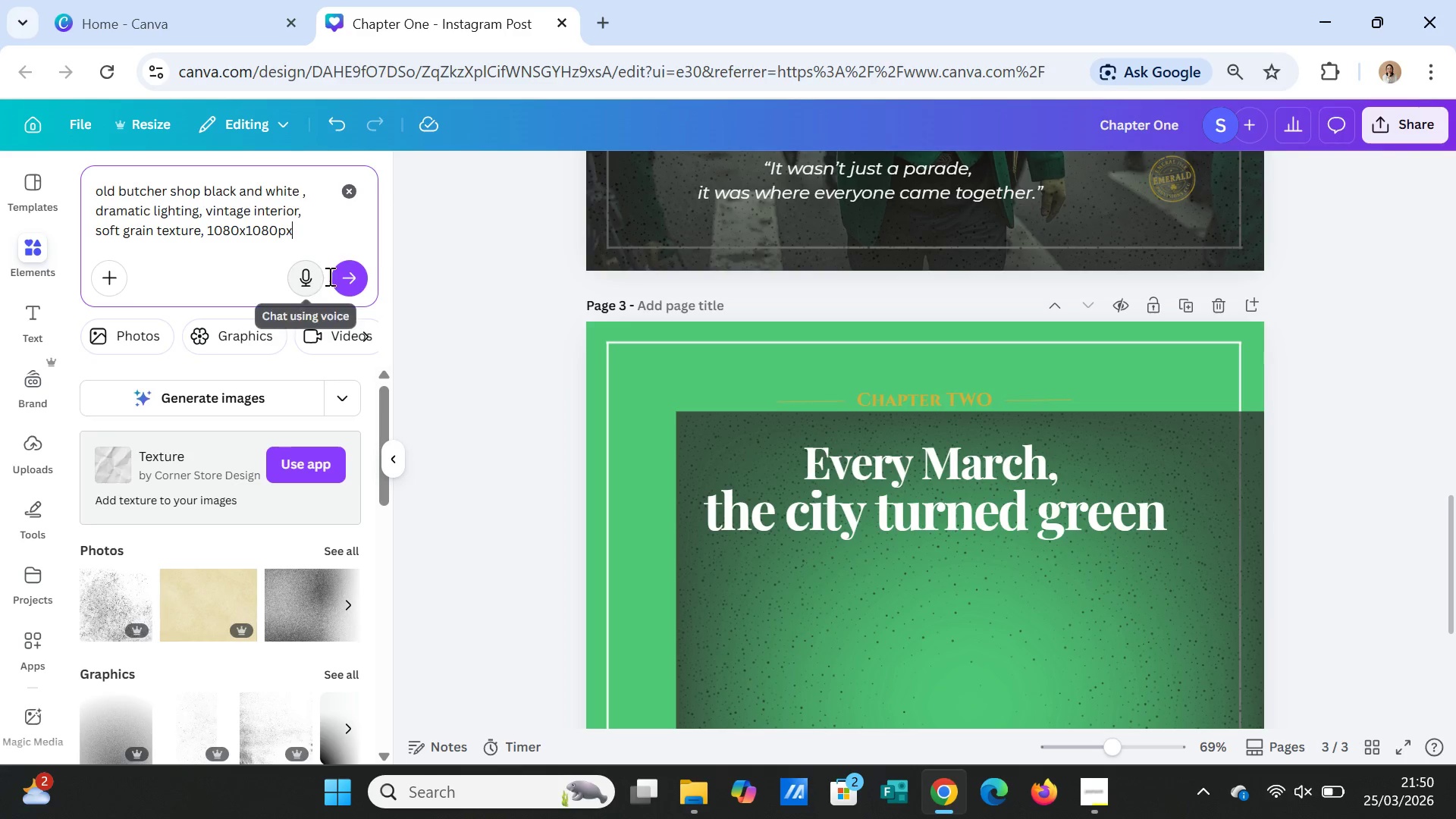 
left_click([344, 277])
 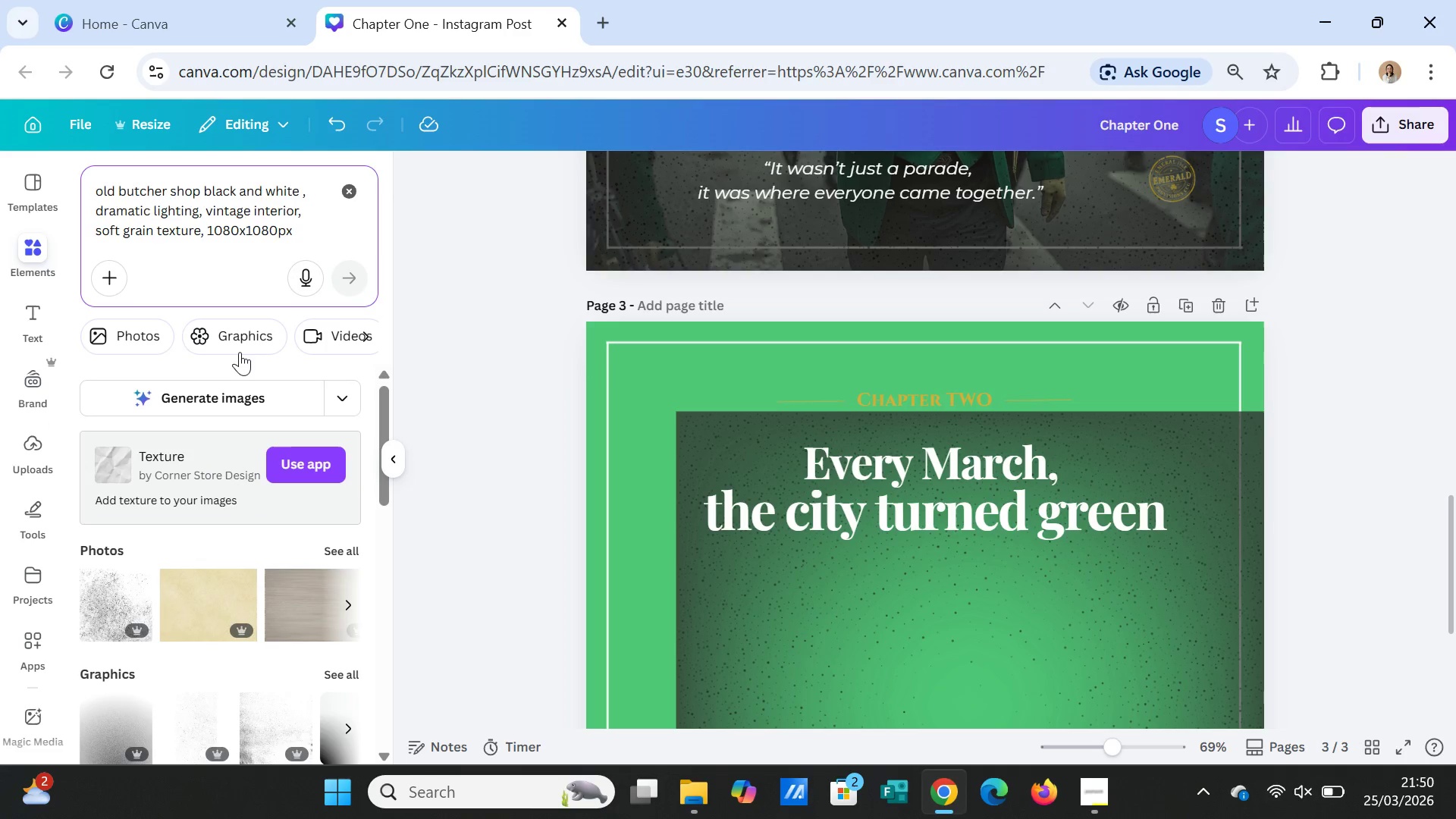 
left_click([224, 402])
 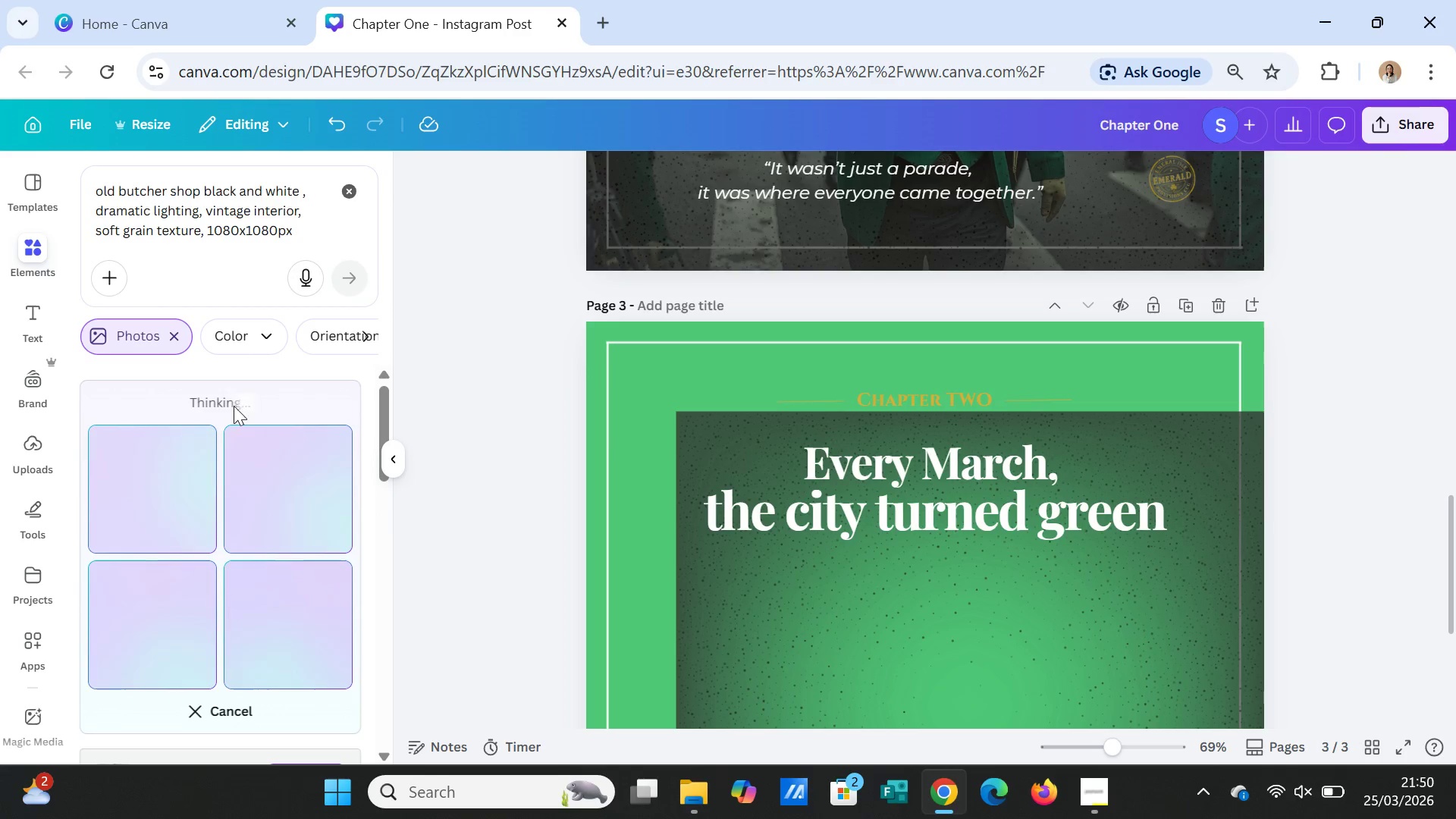 
scroll: coordinate [1105, 494], scroll_direction: up, amount: 3.0
 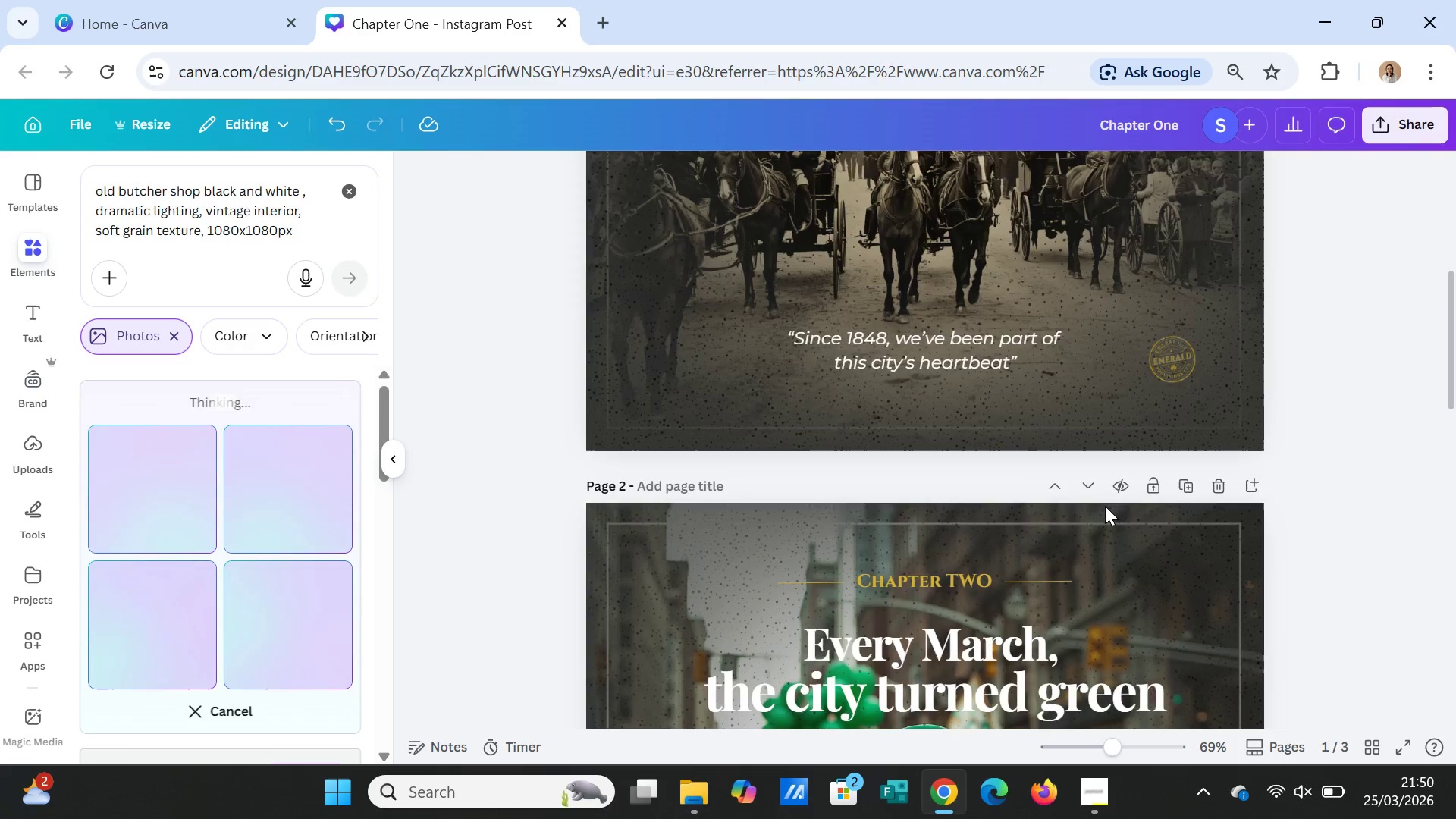 
scroll: coordinate [1106, 506], scroll_direction: down, amount: 2.0
 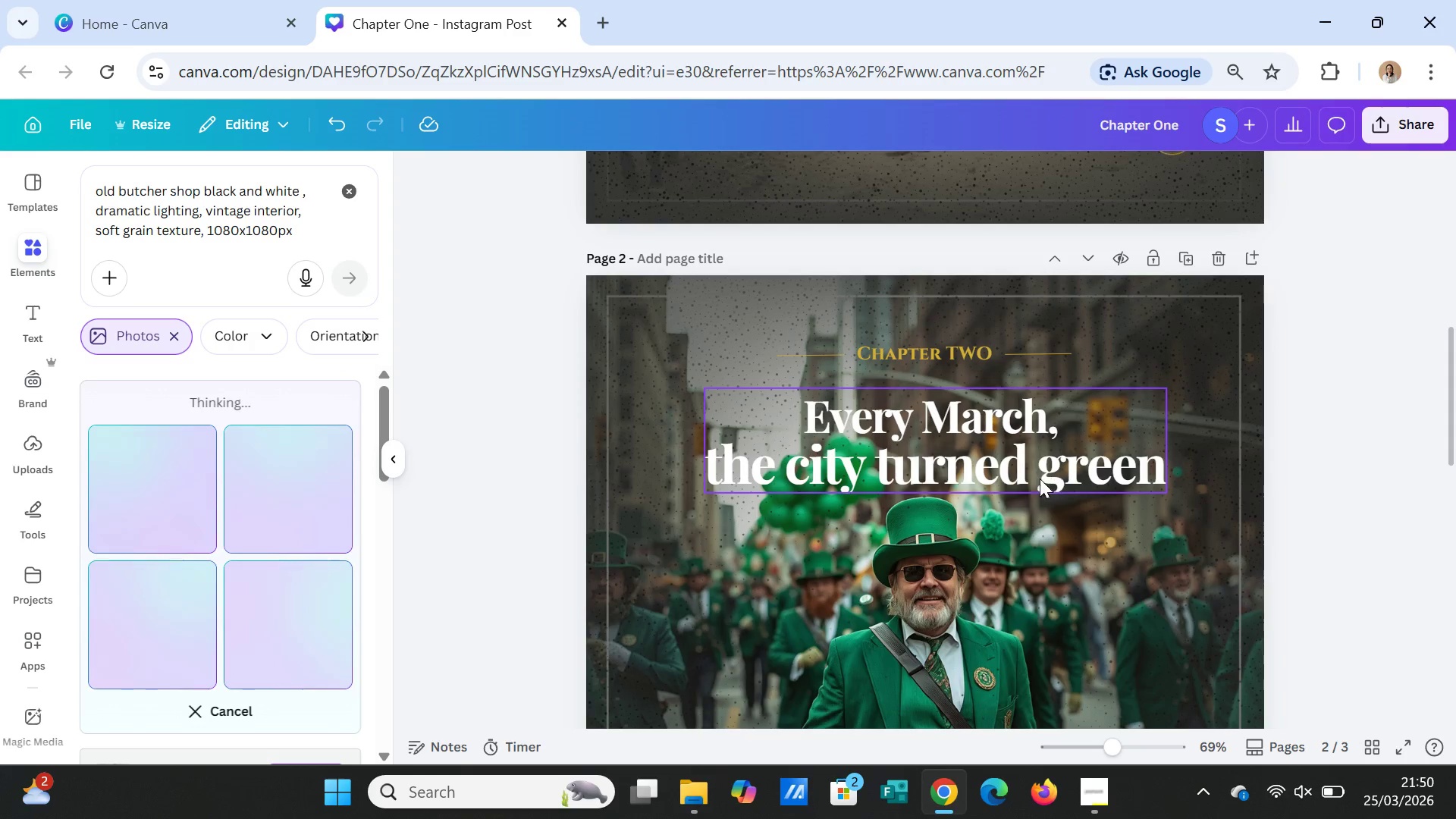 
wait(5.17)
 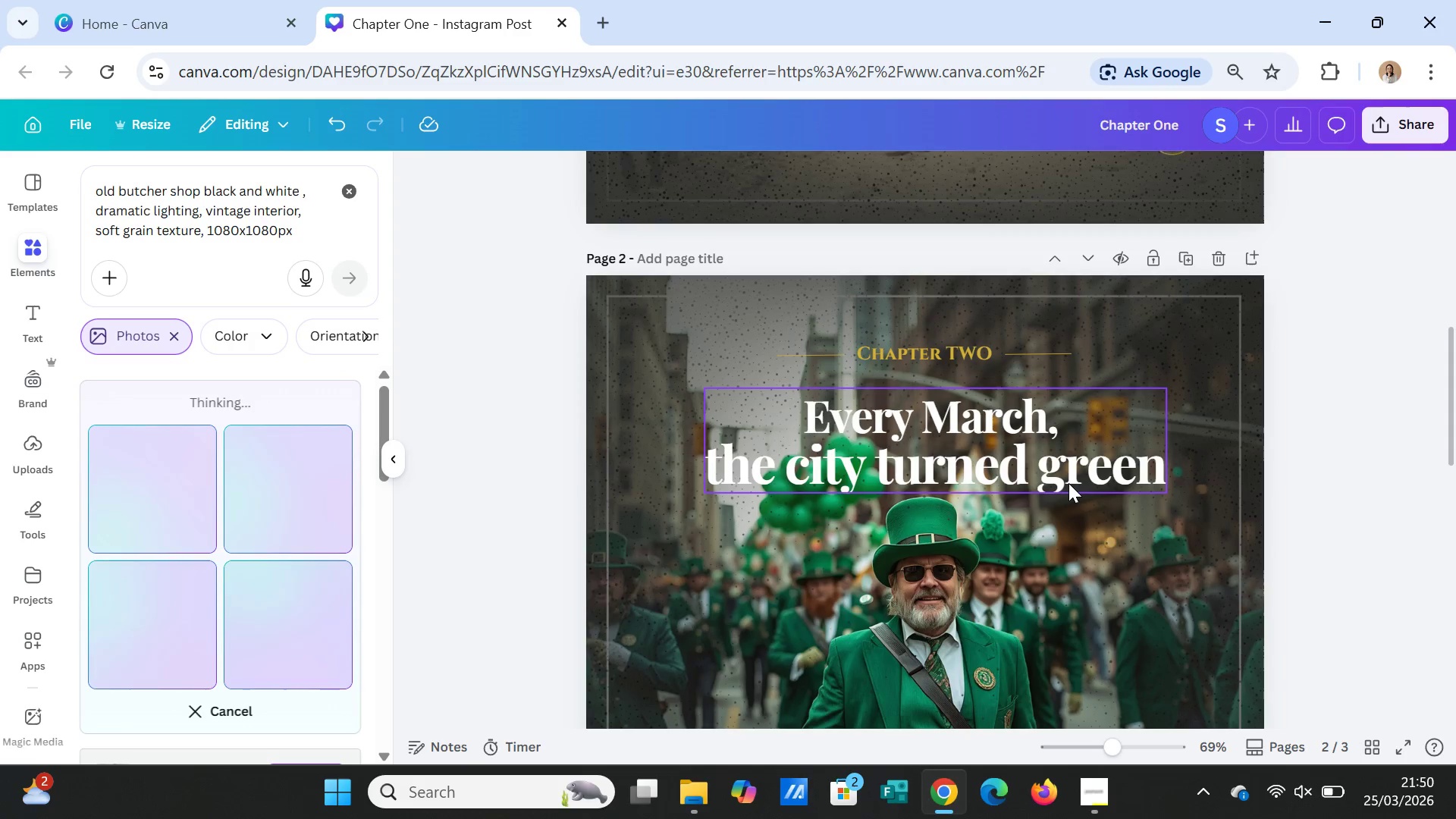 
left_click([777, 479])
 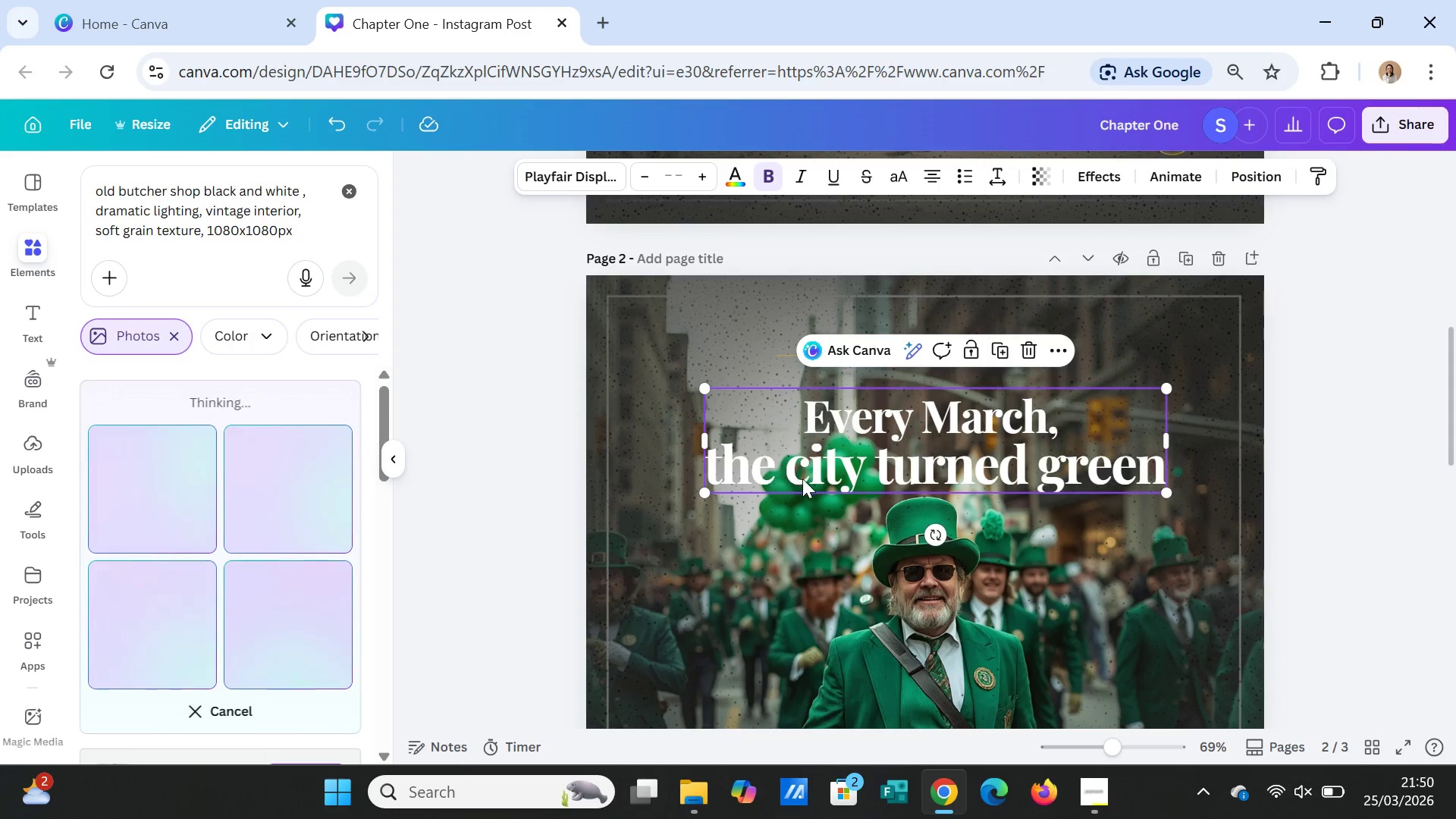 
left_click([802, 479])
 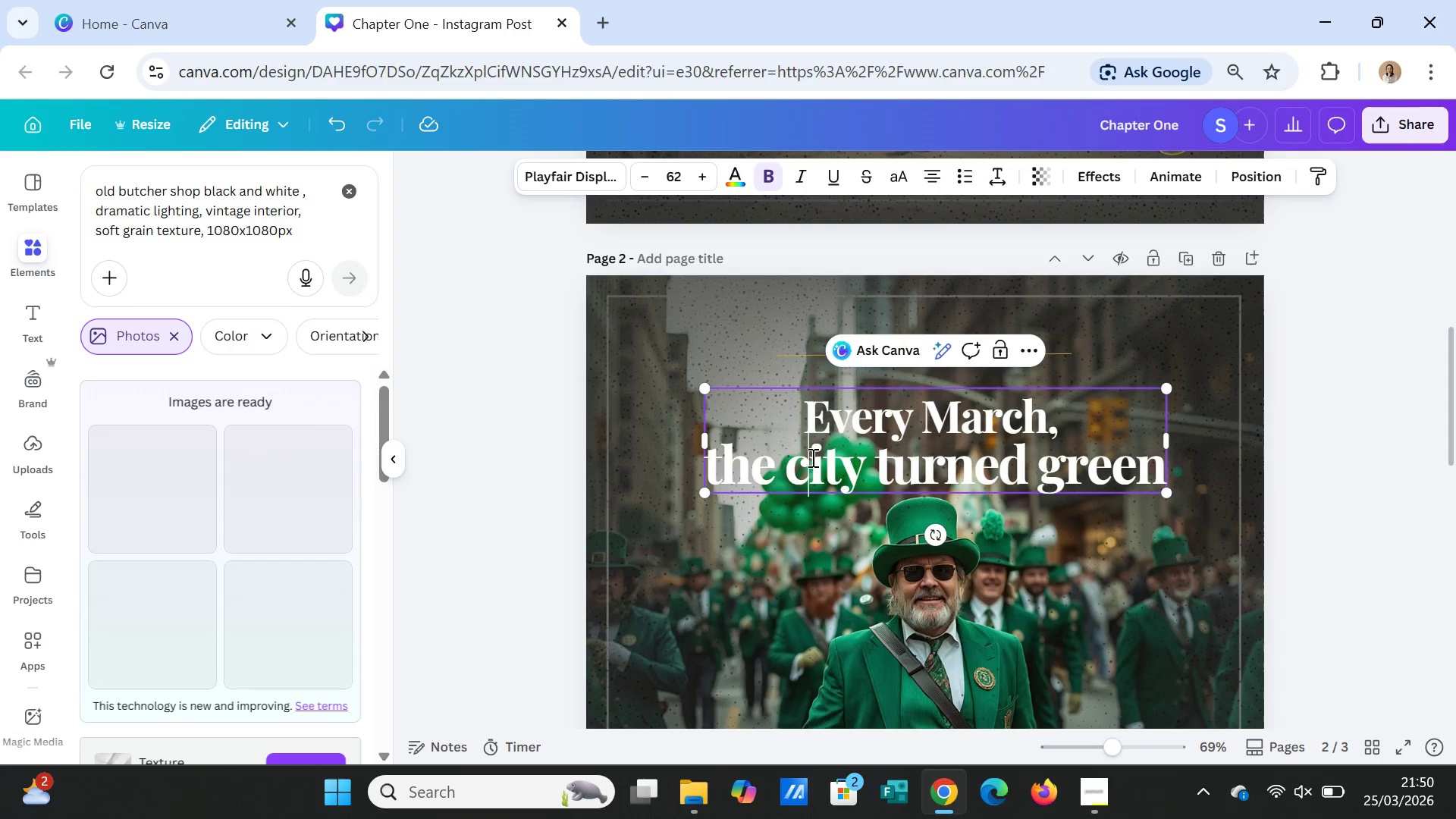 
key(Backspace)
 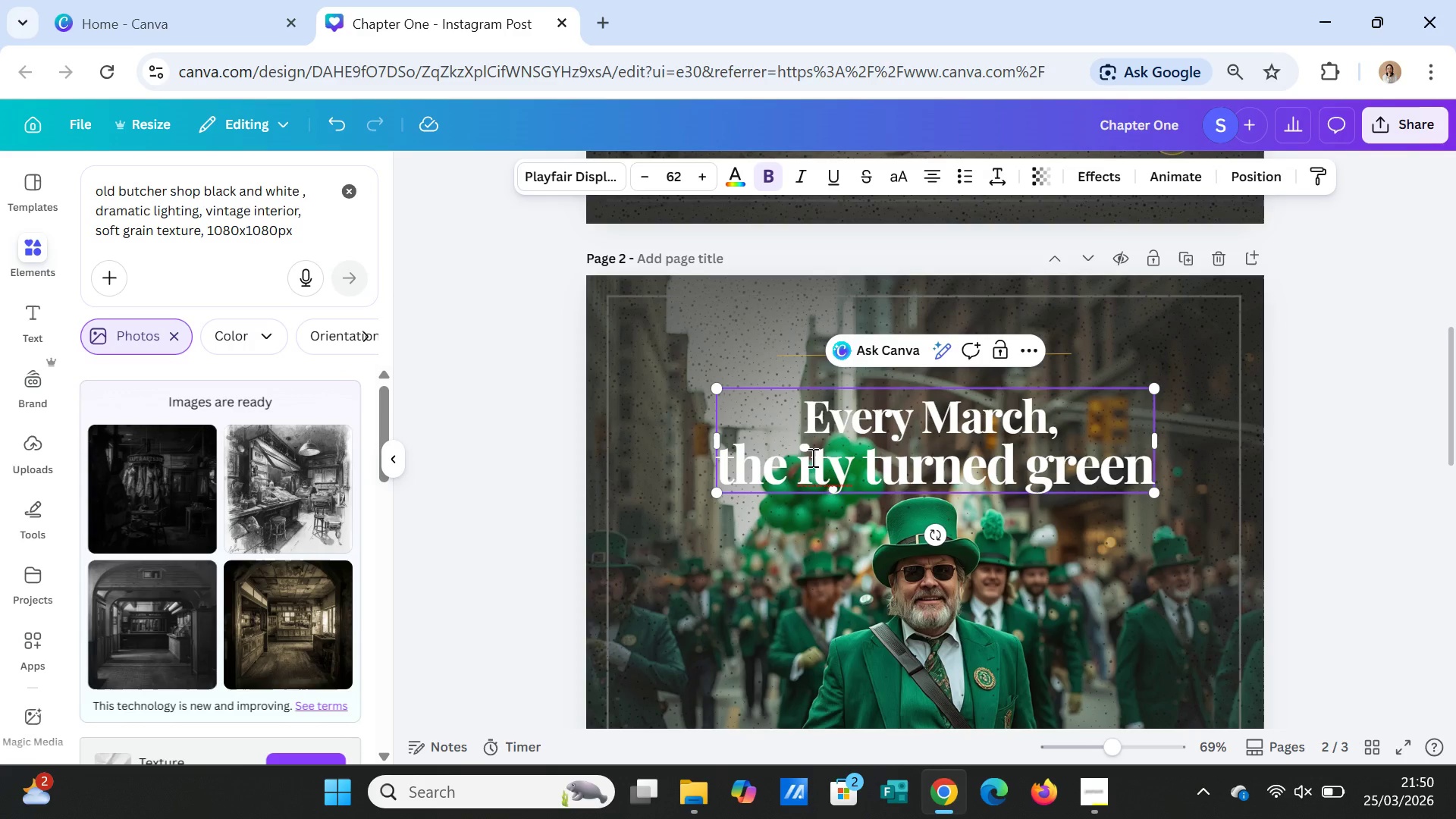 
key(CapsLock)
 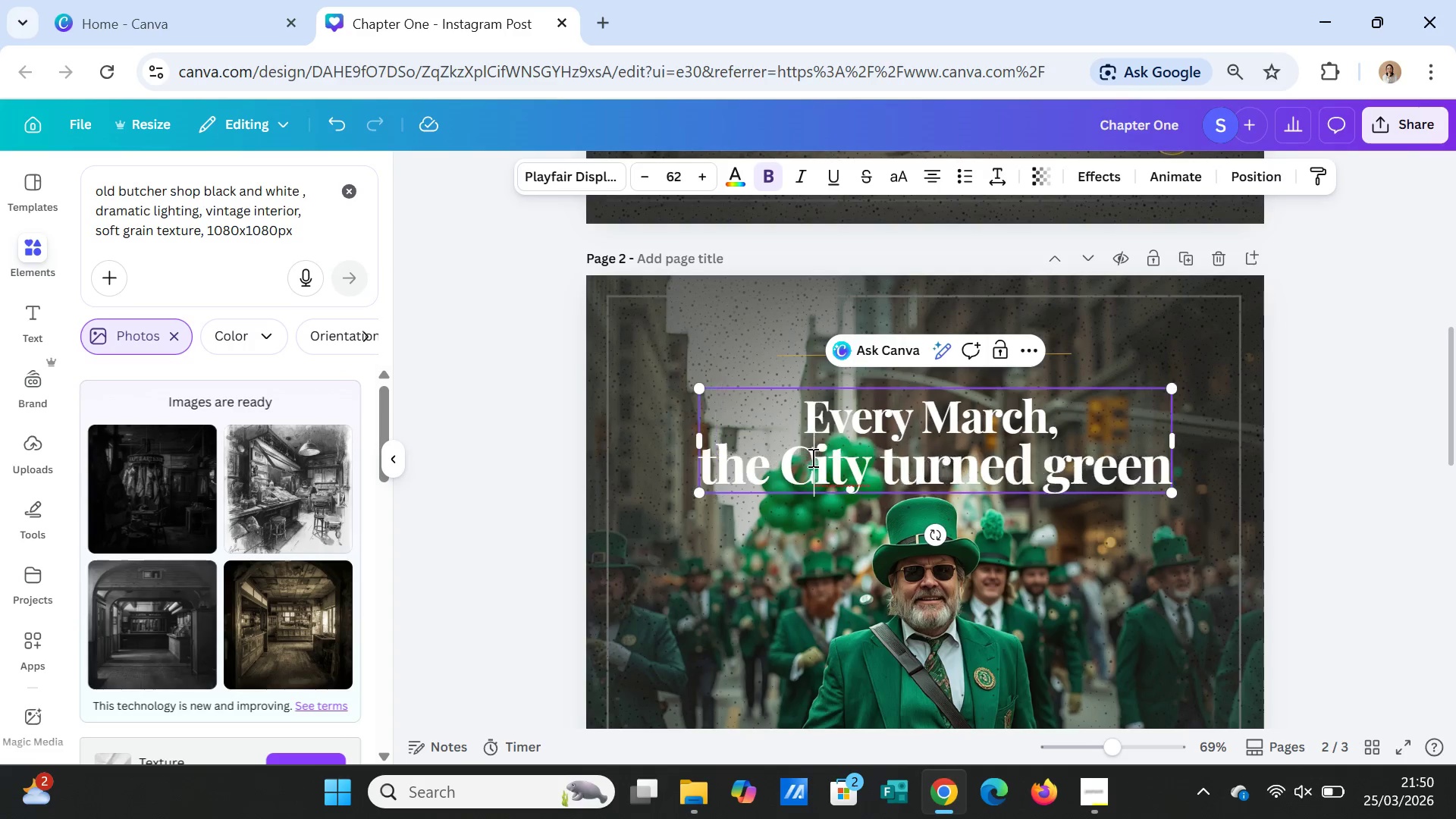 
key(C)
 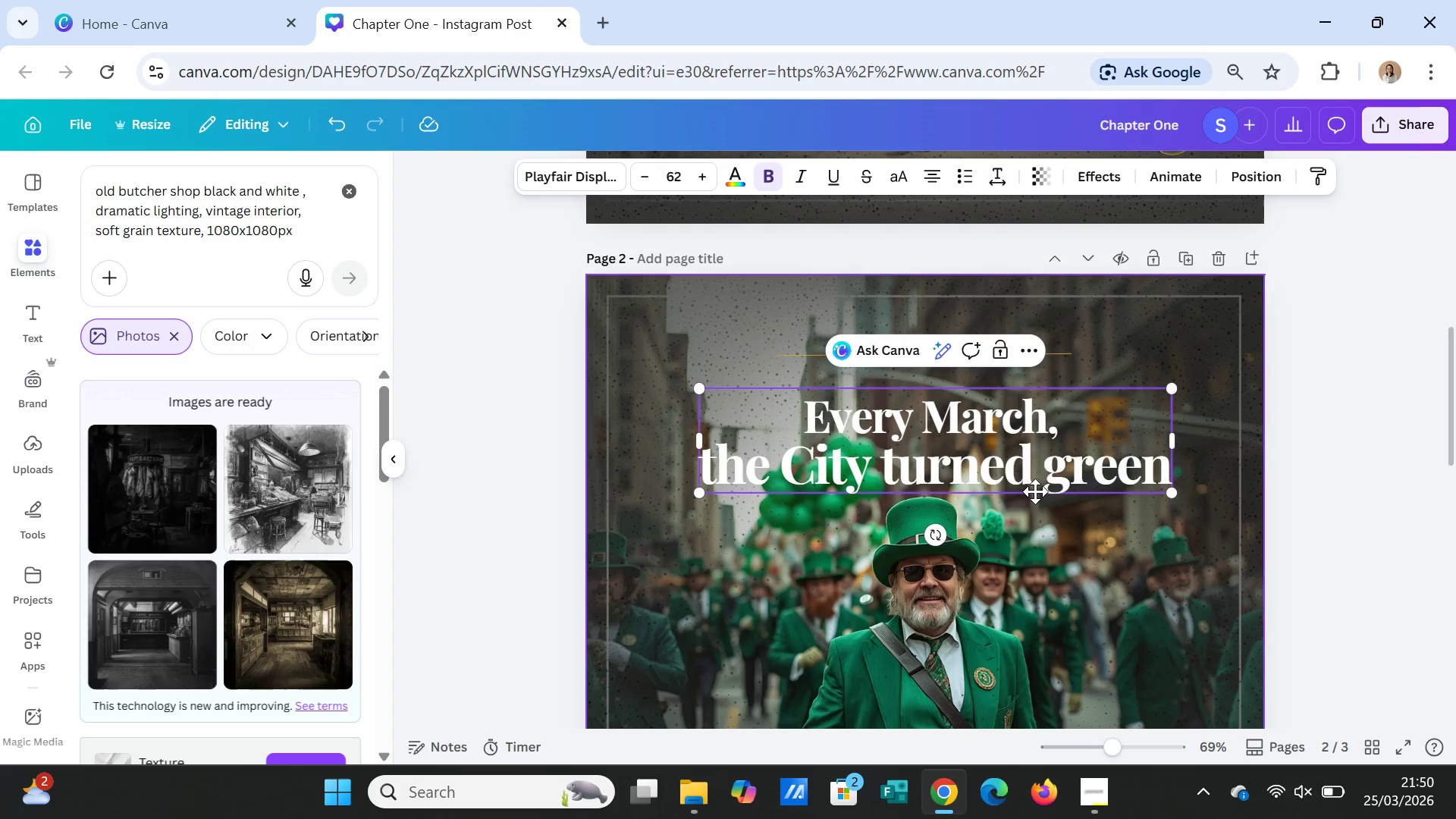 
left_click([1068, 472])
 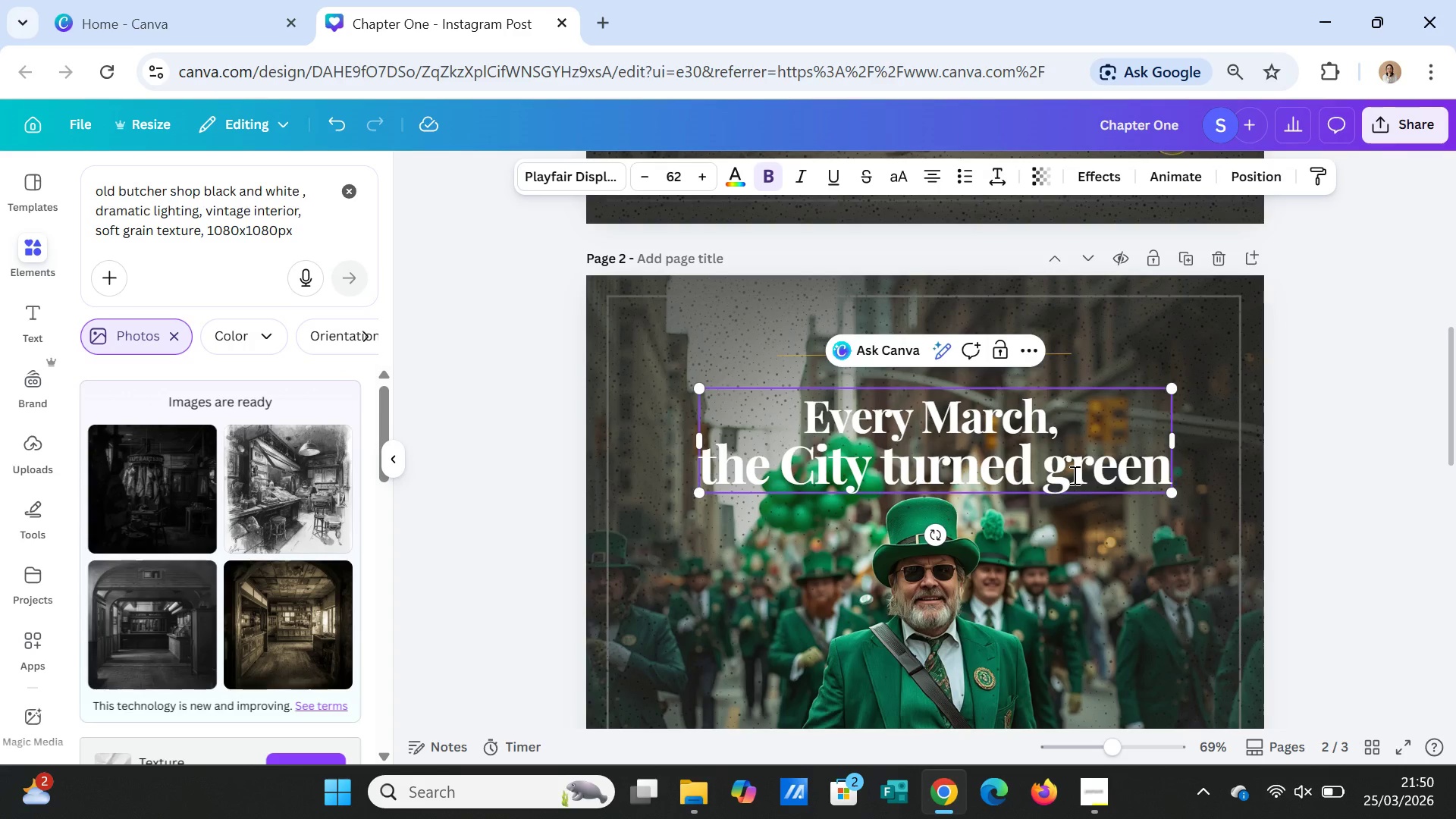 
key(Backspace)
 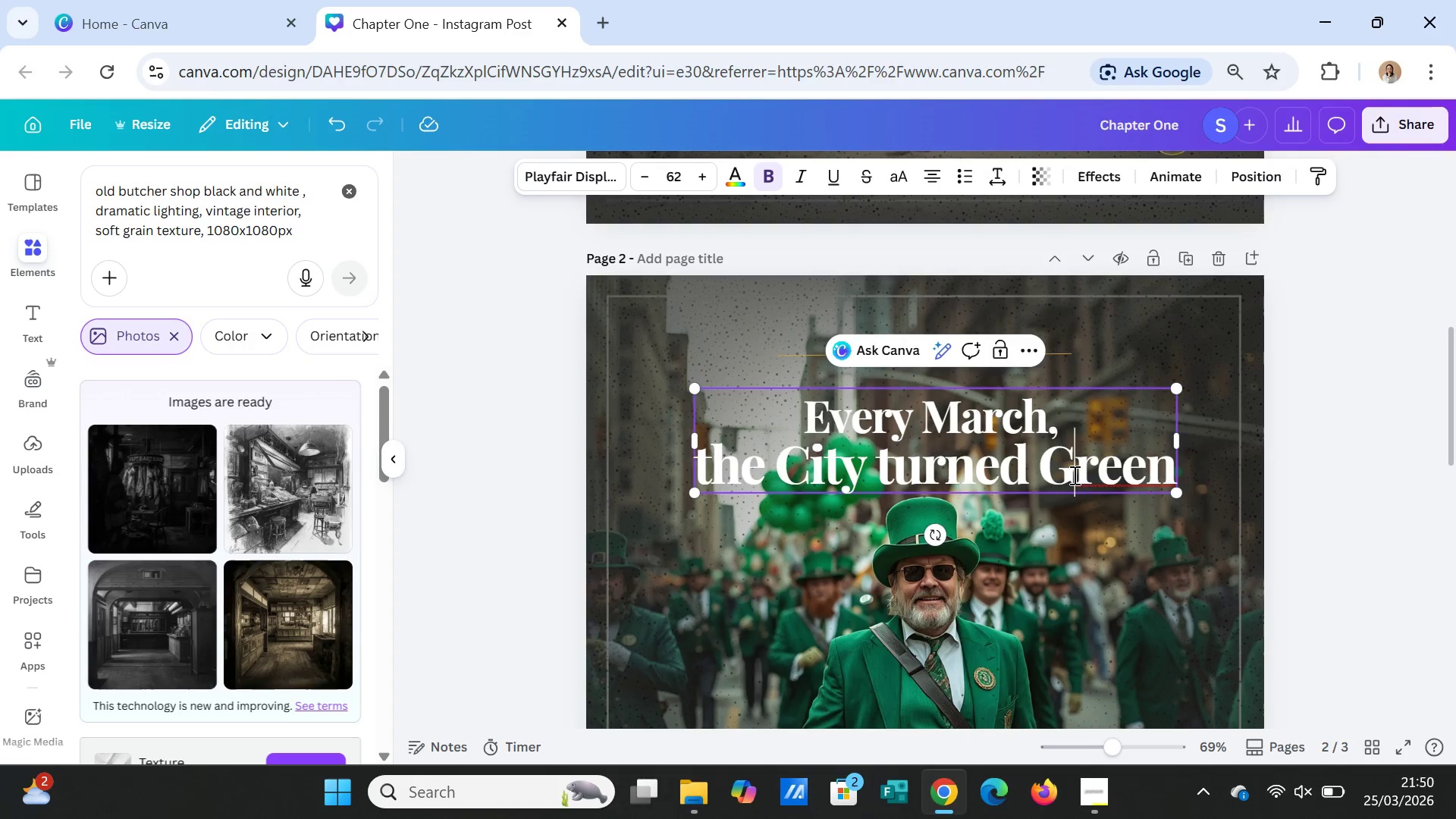 
key(G)
 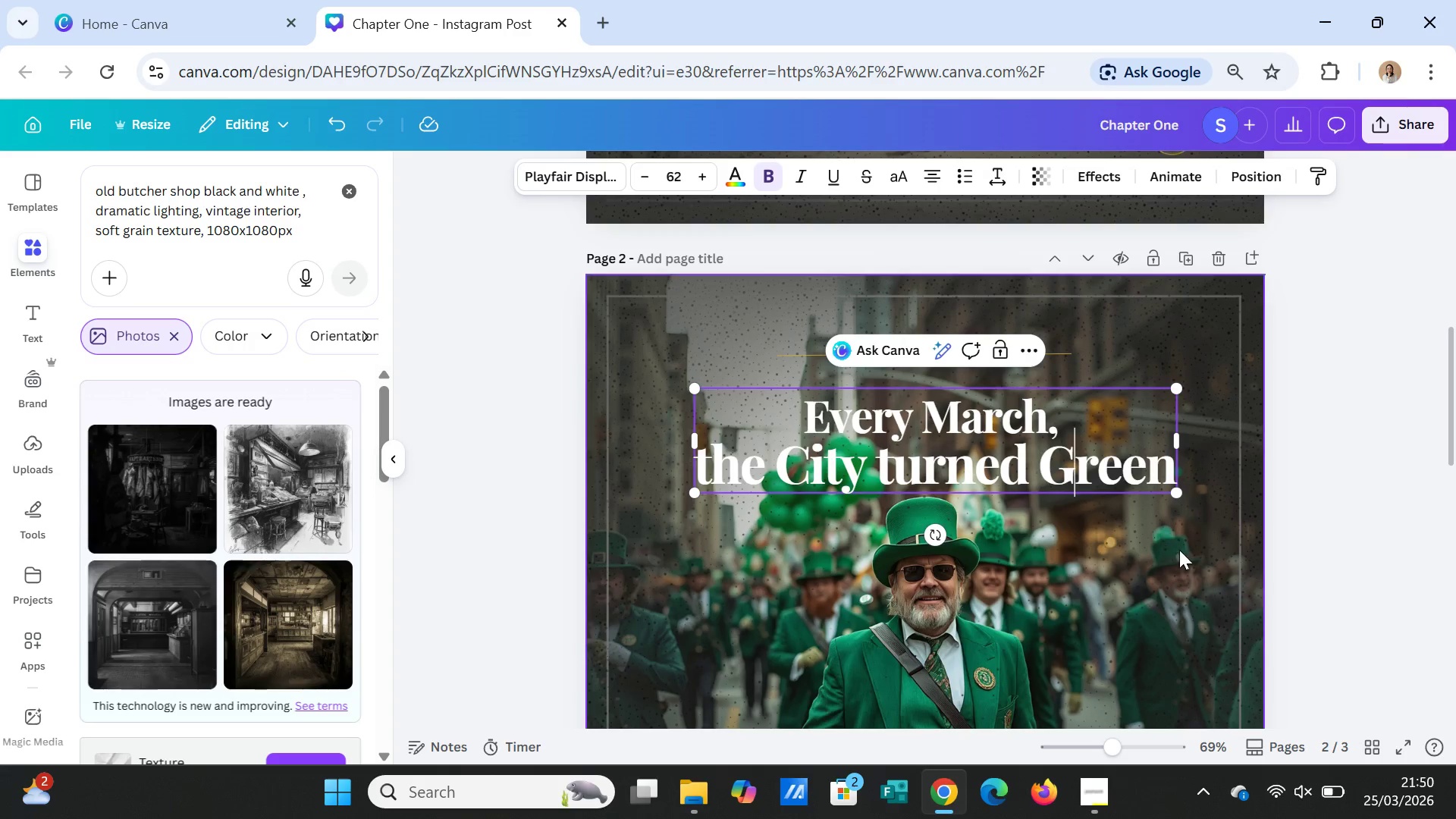 
left_click([1181, 552])
 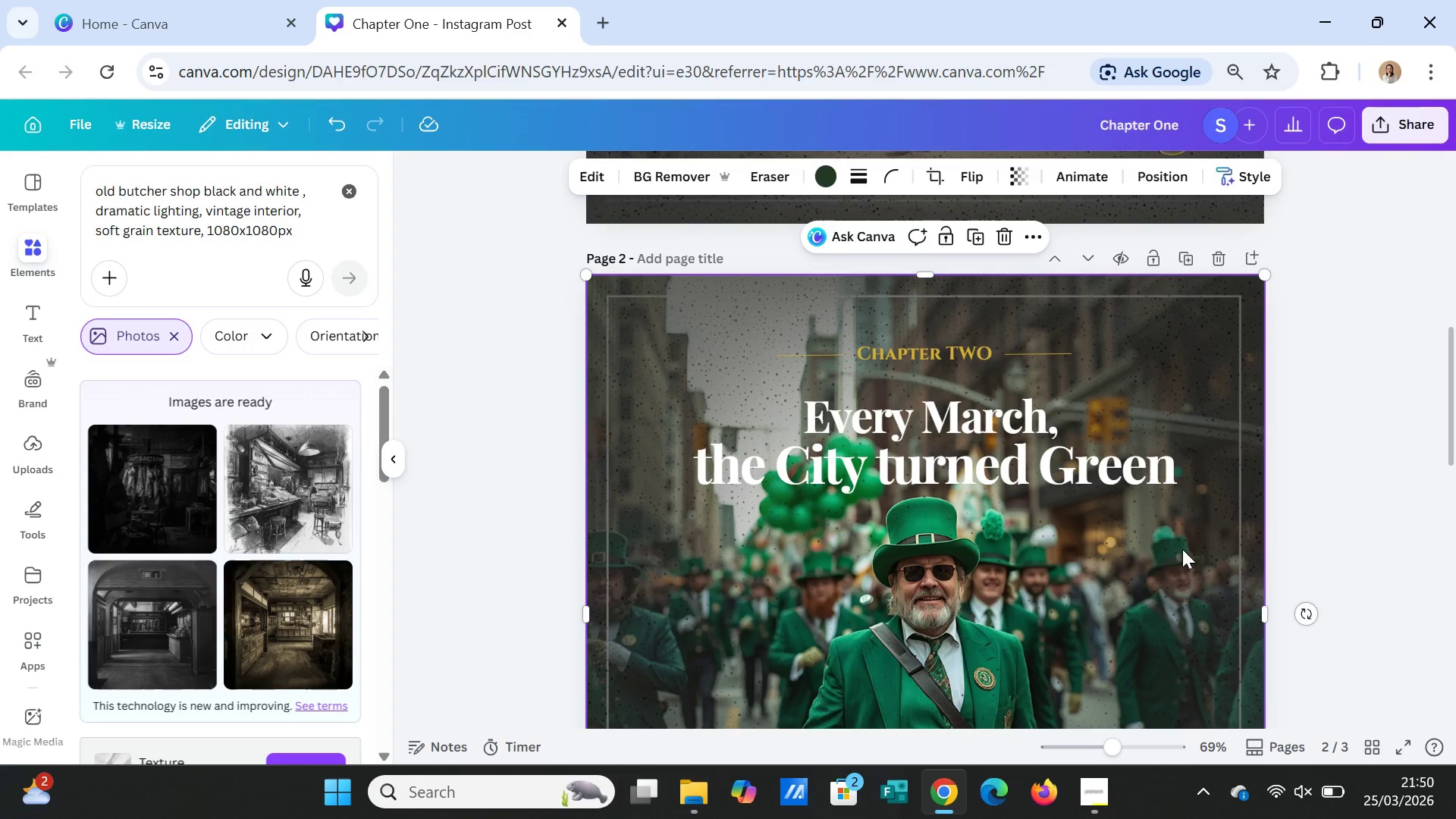 
left_click([1121, 468])
 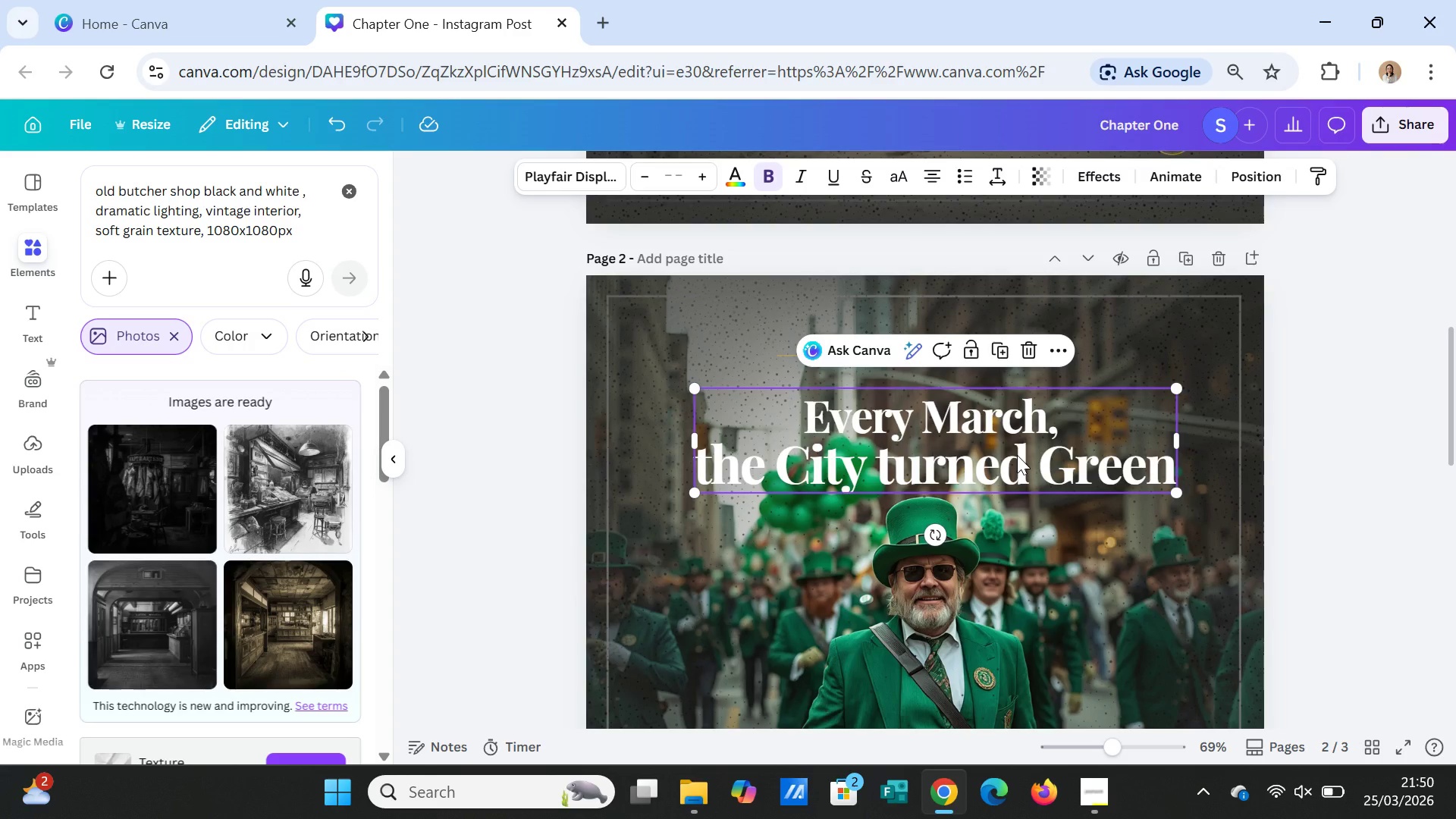 
double_click([1017, 455])
 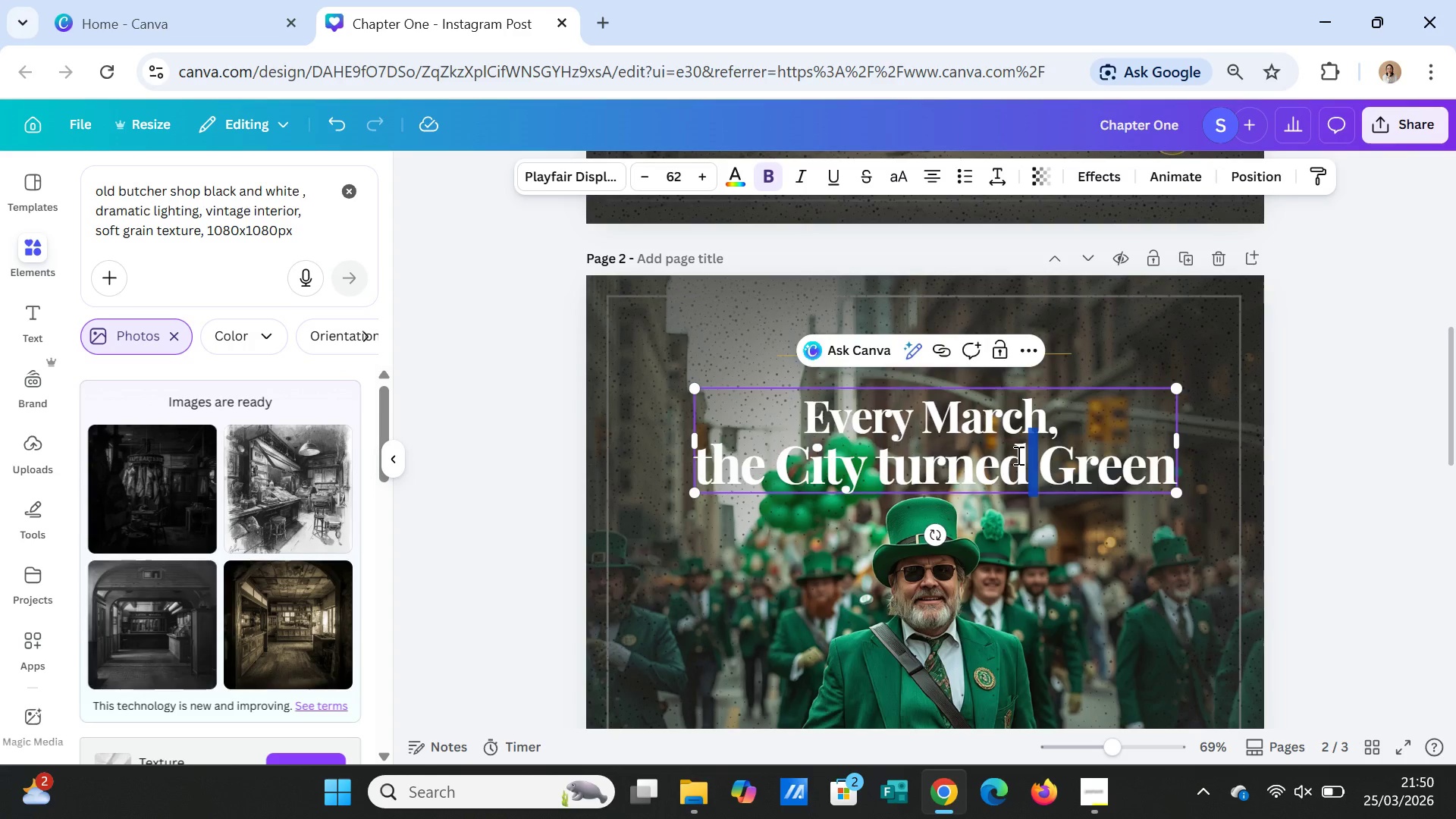 
triple_click([1017, 455])
 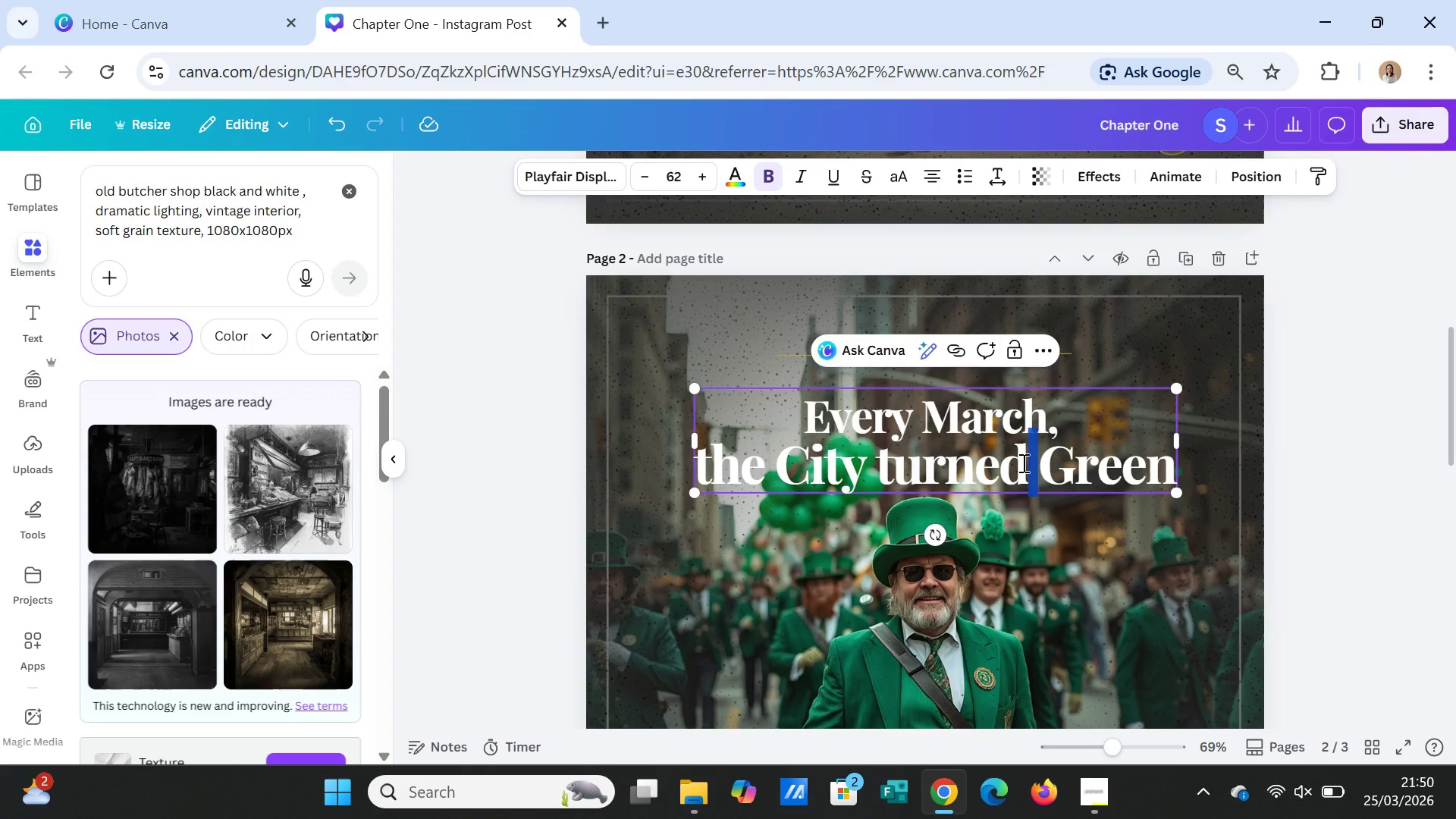 
left_click_drag(start_coordinate=[1013, 444], to_coordinate=[1013, 453])
 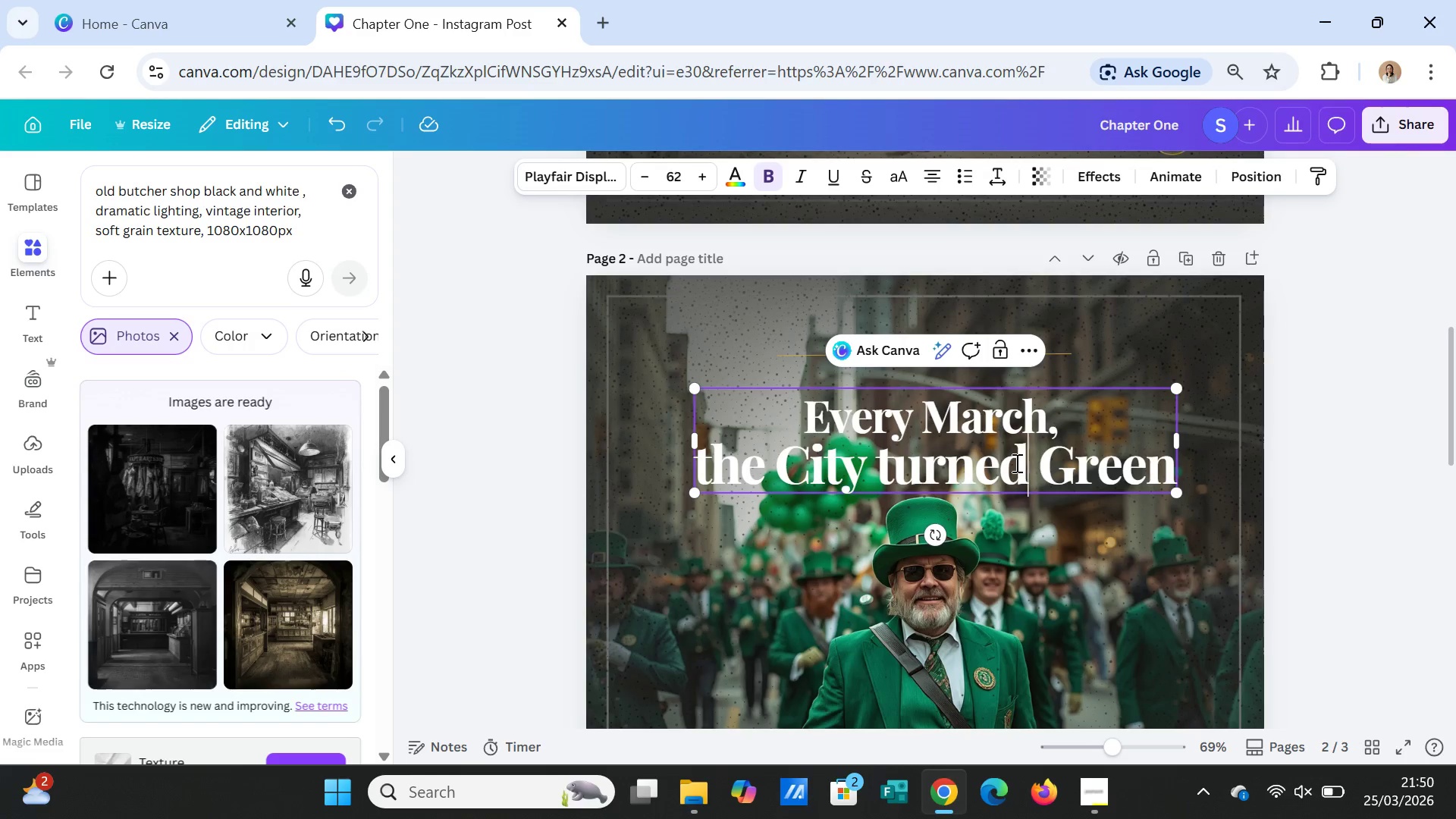 
double_click([1015, 463])
 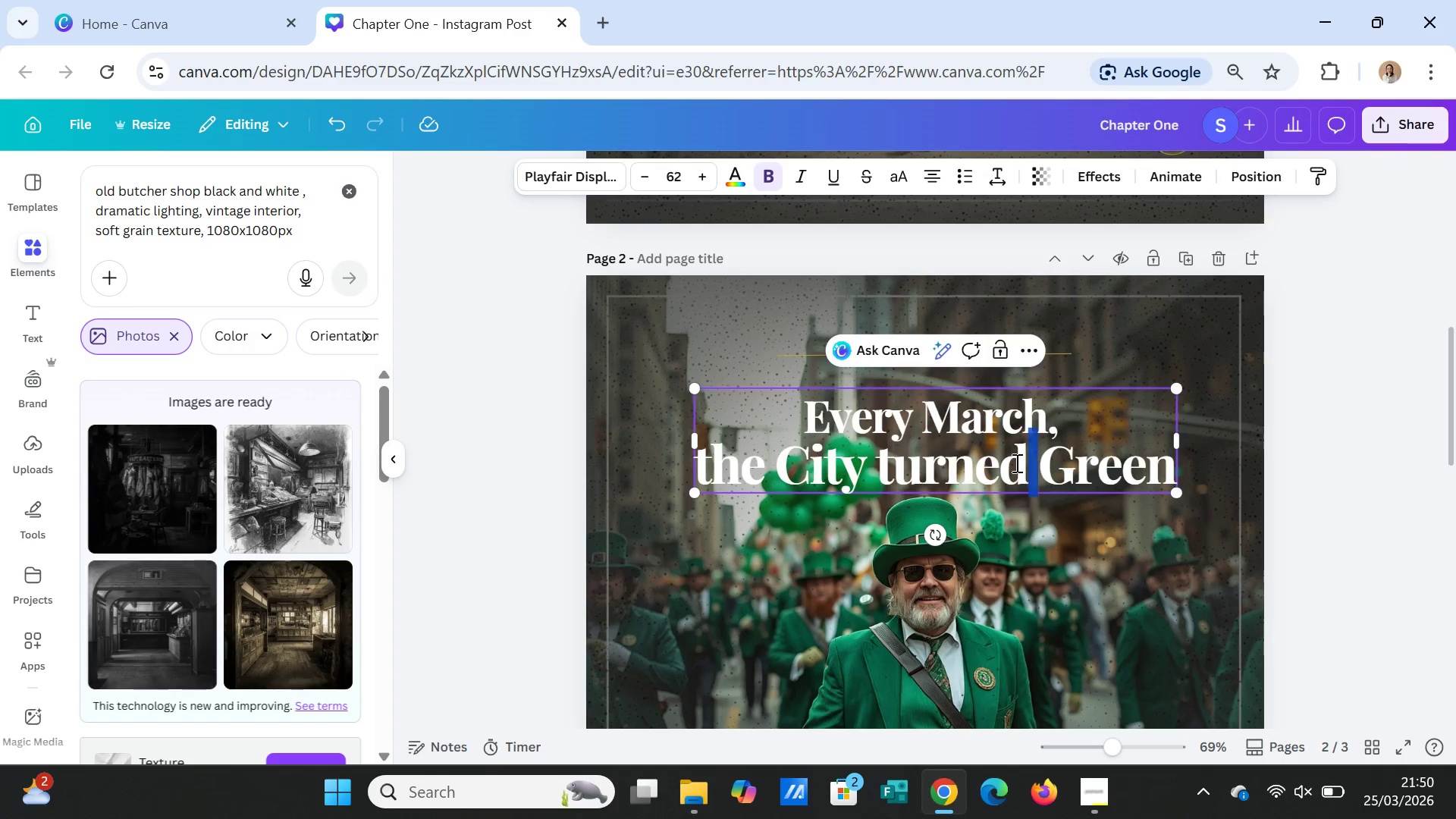 
triple_click([1015, 463])
 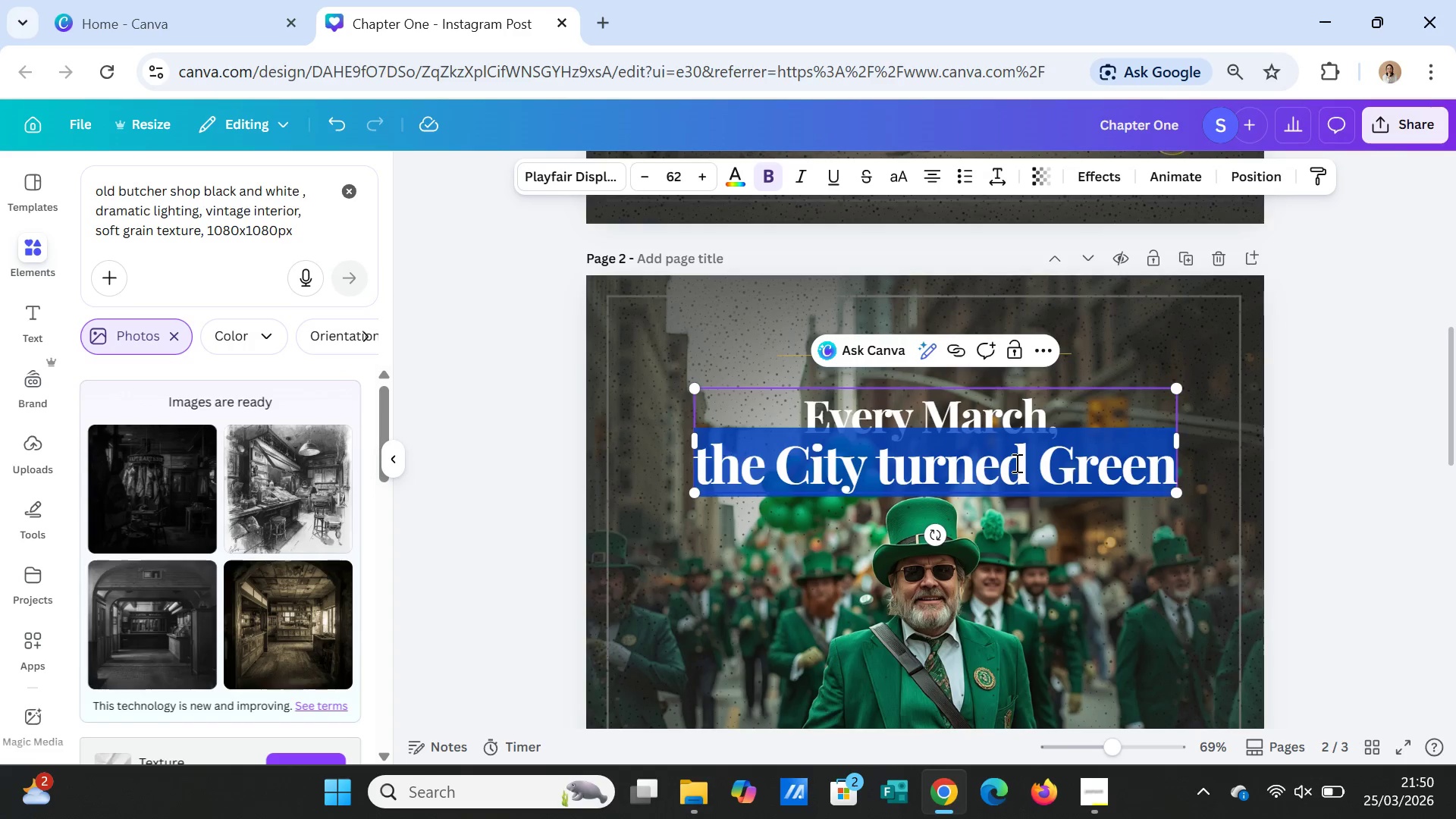 
triple_click([1015, 463])
 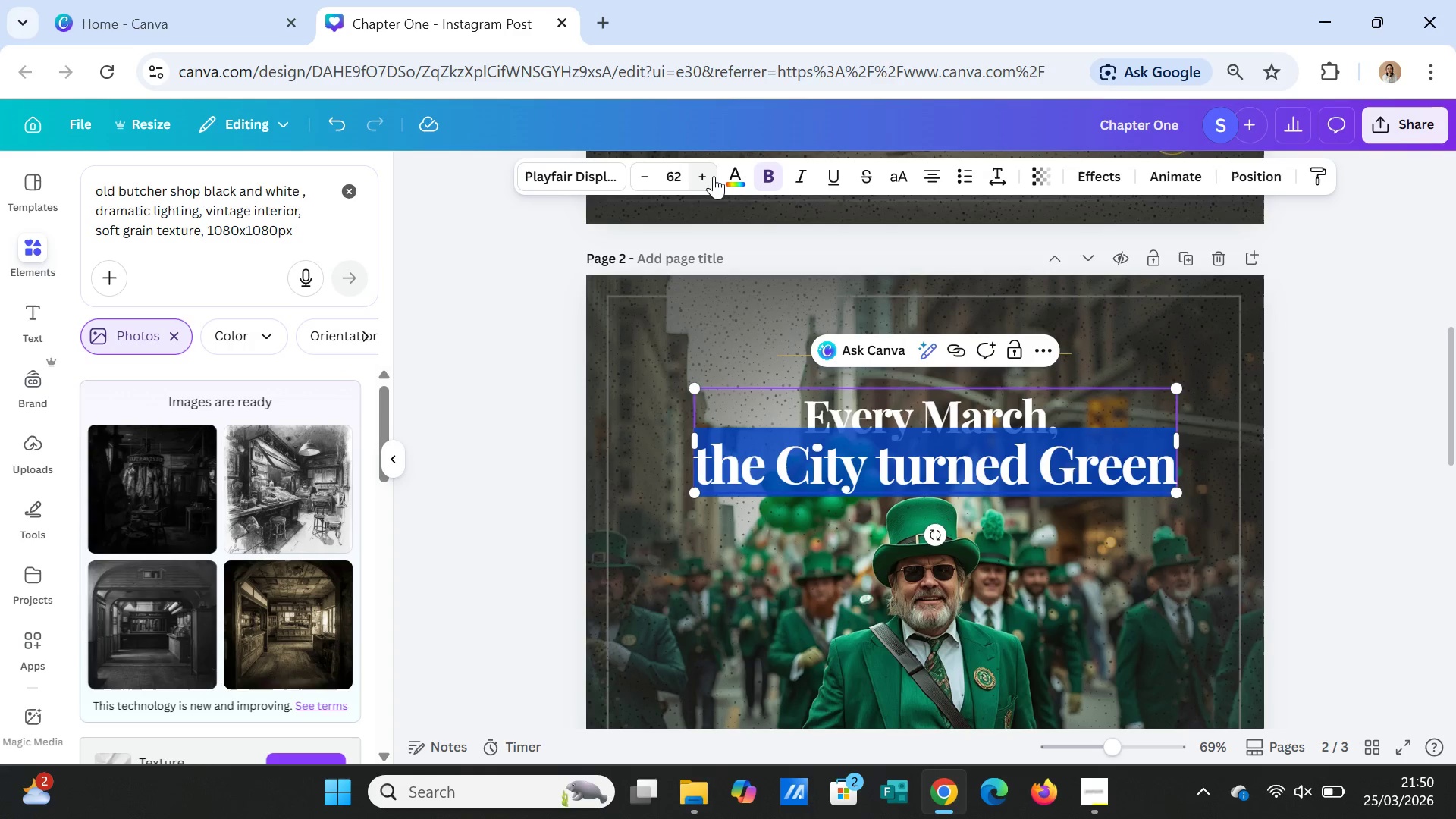 
double_click([714, 176])
 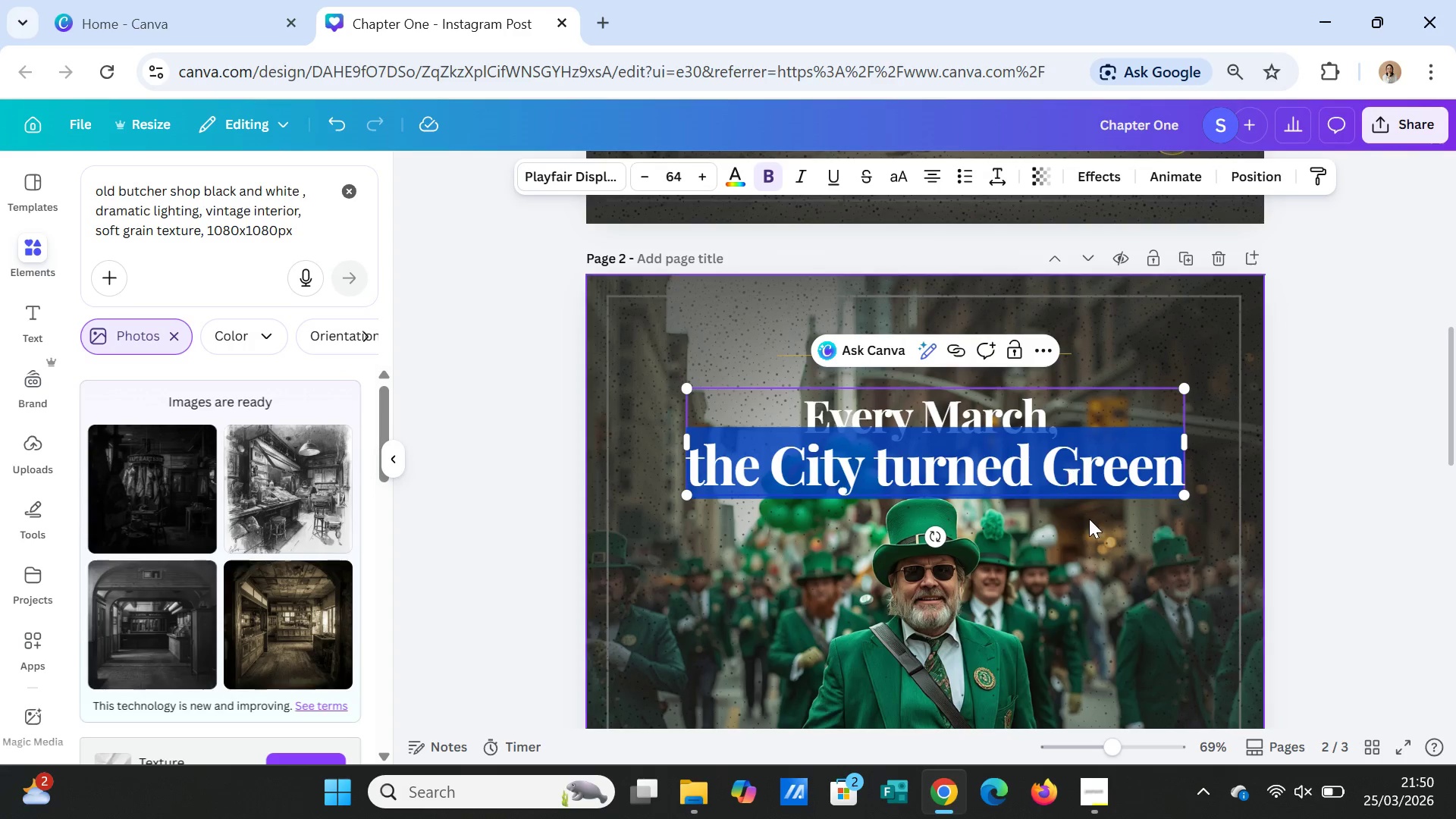 
left_click([1100, 548])
 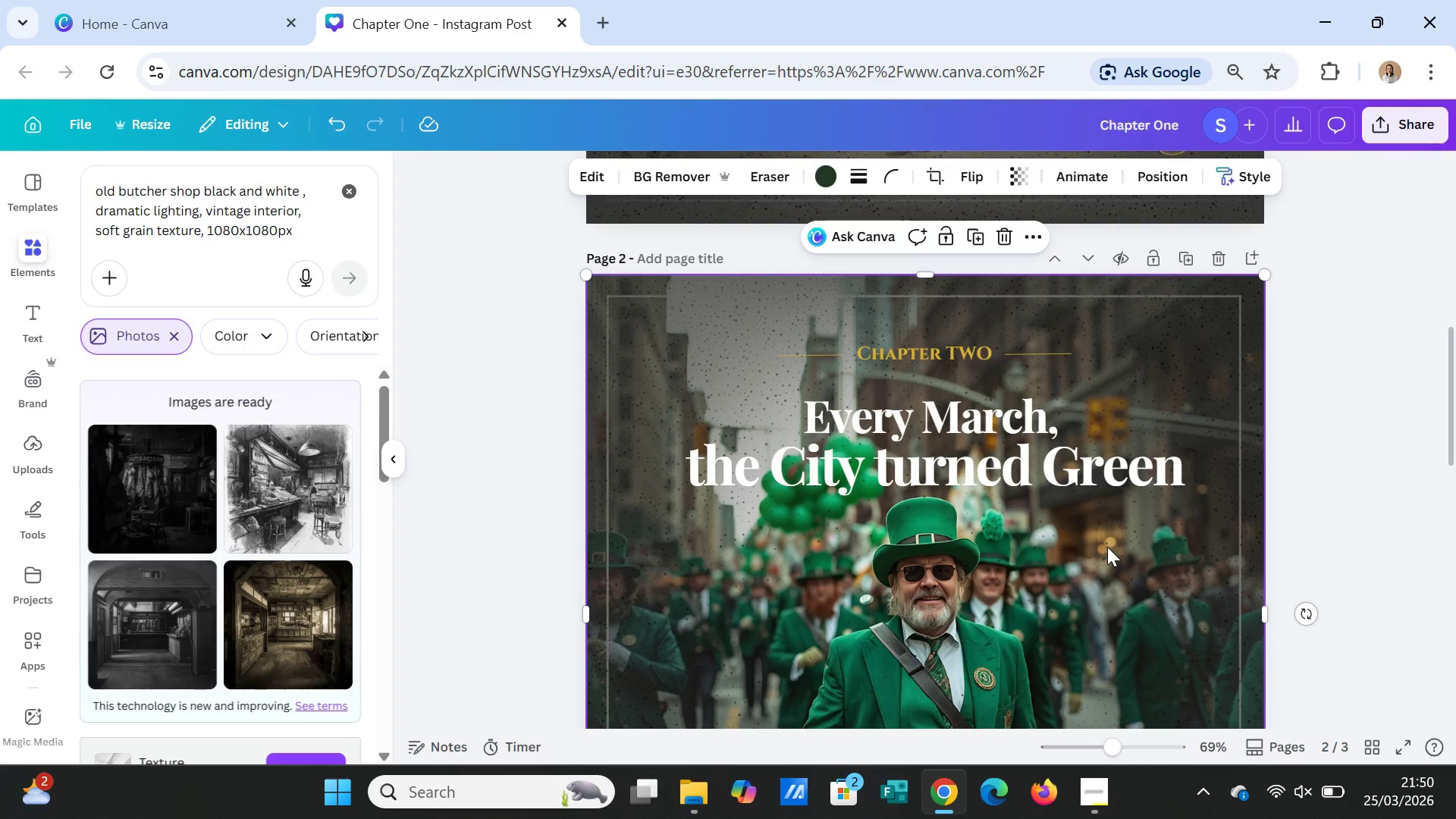 
scroll: coordinate [1125, 546], scroll_direction: down, amount: 2.0
 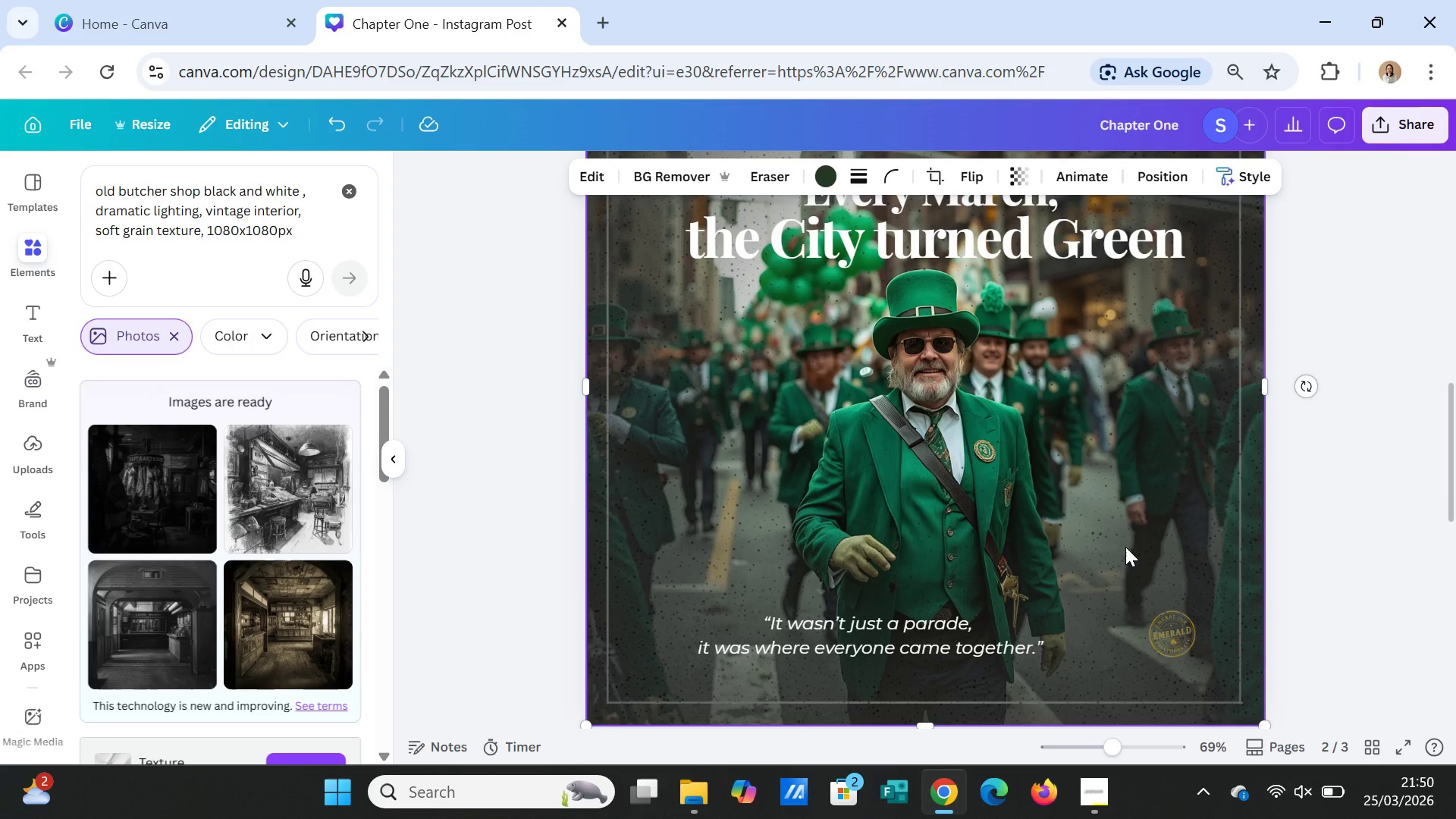 
scroll: coordinate [1125, 547], scroll_direction: up, amount: 1.0
 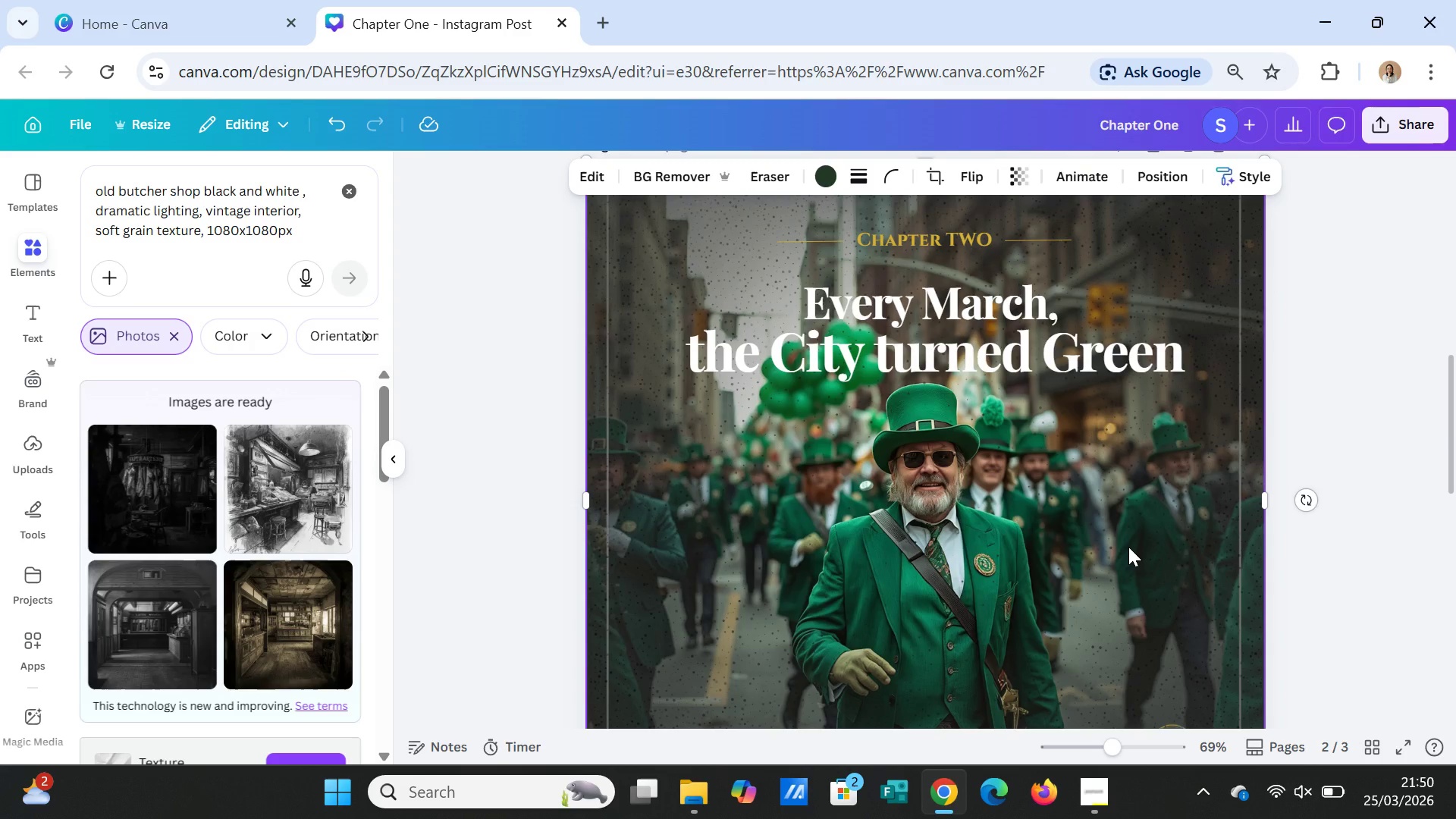 
scroll: coordinate [1133, 532], scroll_direction: down, amount: 5.0
 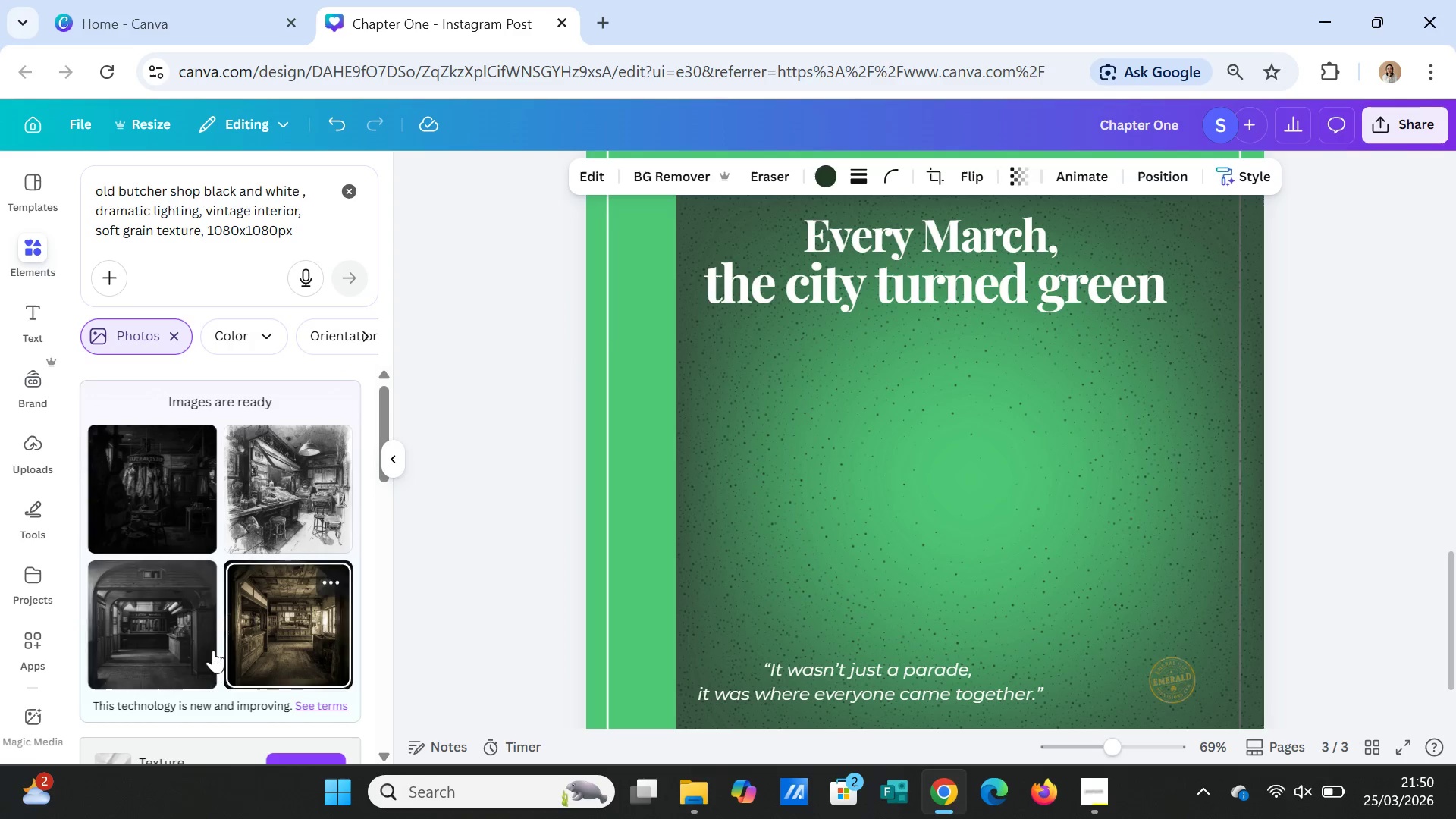 
left_click([190, 631])
 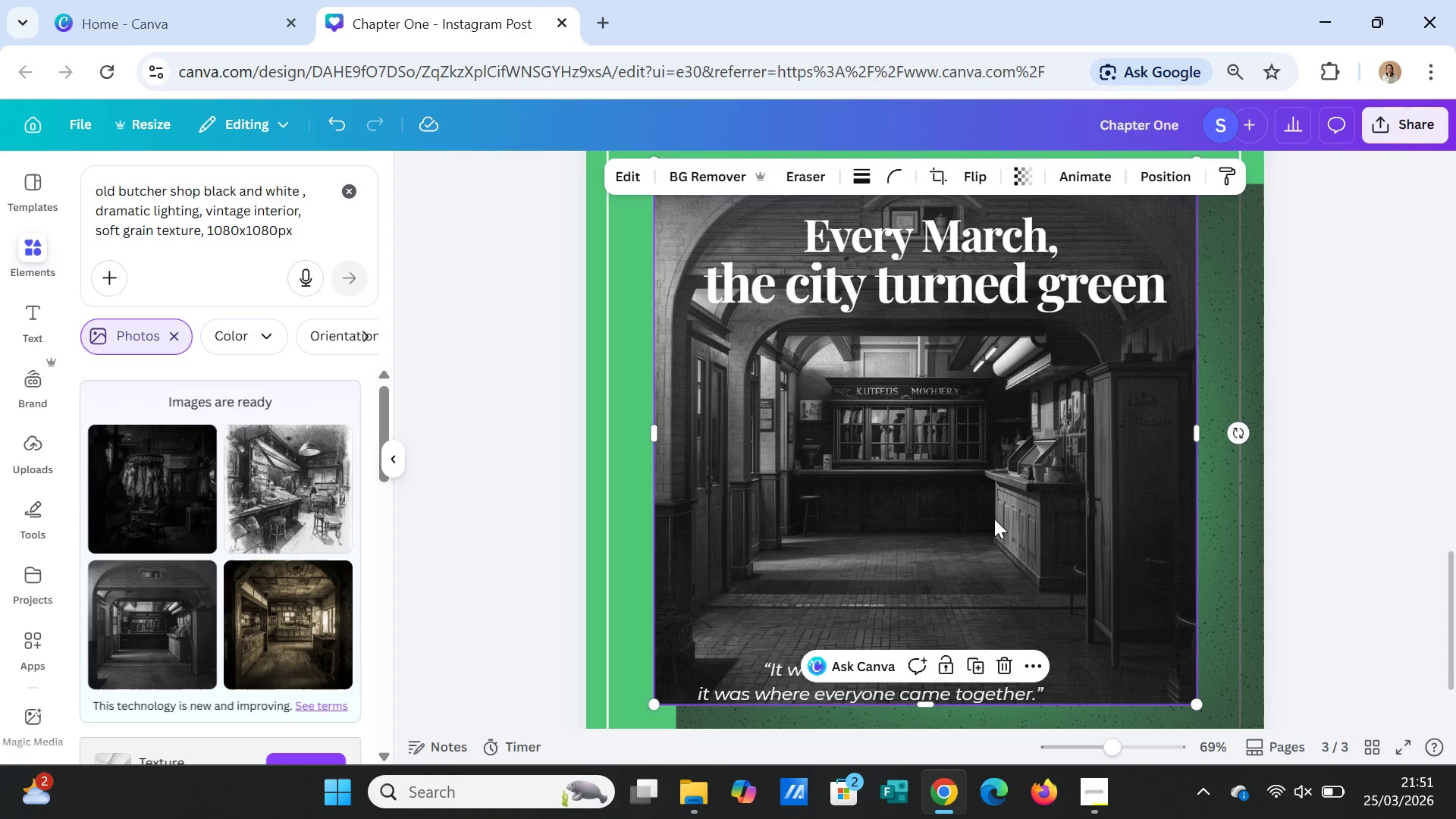 
scroll: coordinate [291, 613], scroll_direction: down, amount: 8.0
 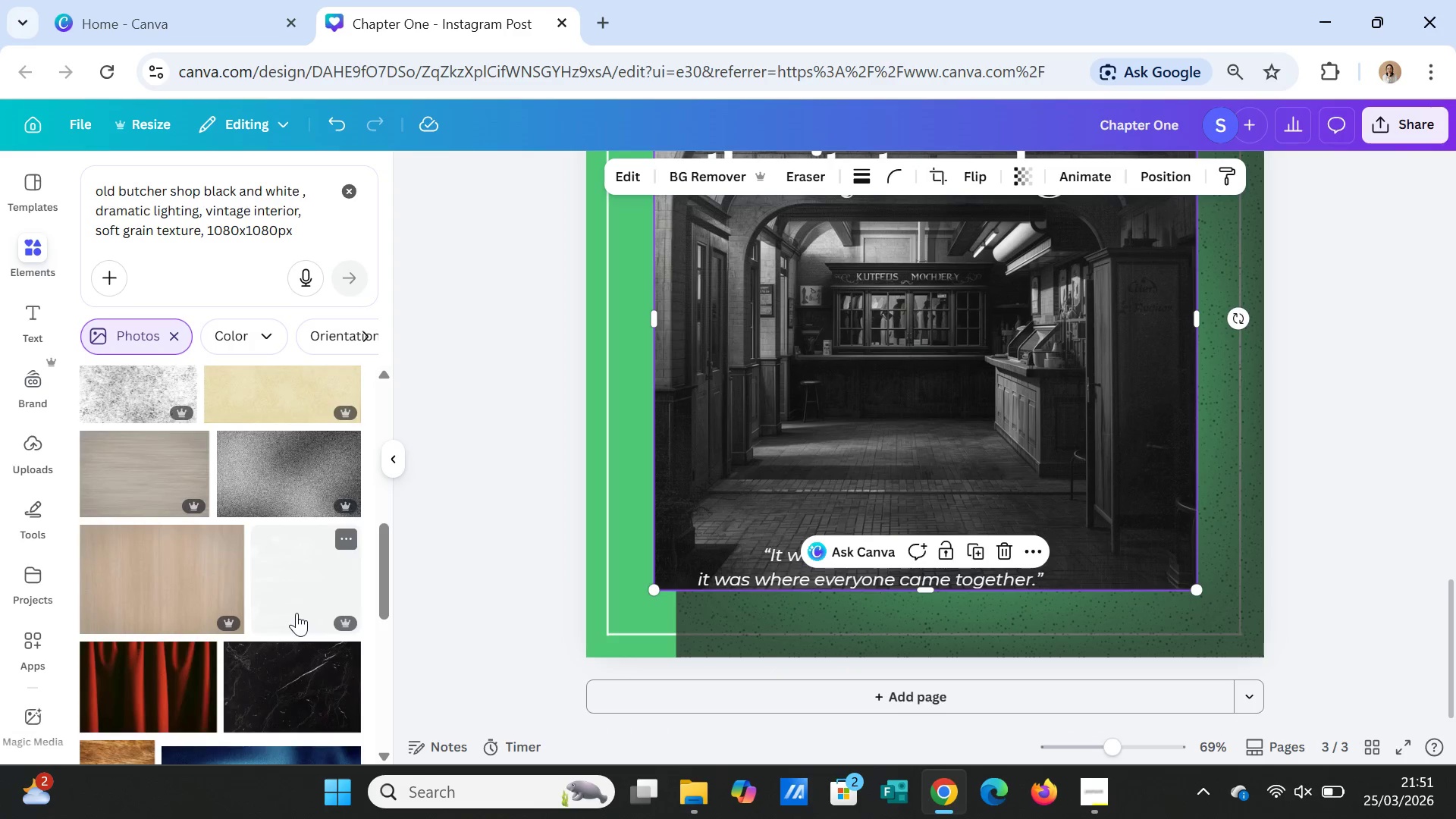 
scroll: coordinate [1089, 520], scroll_direction: up, amount: 8.0
 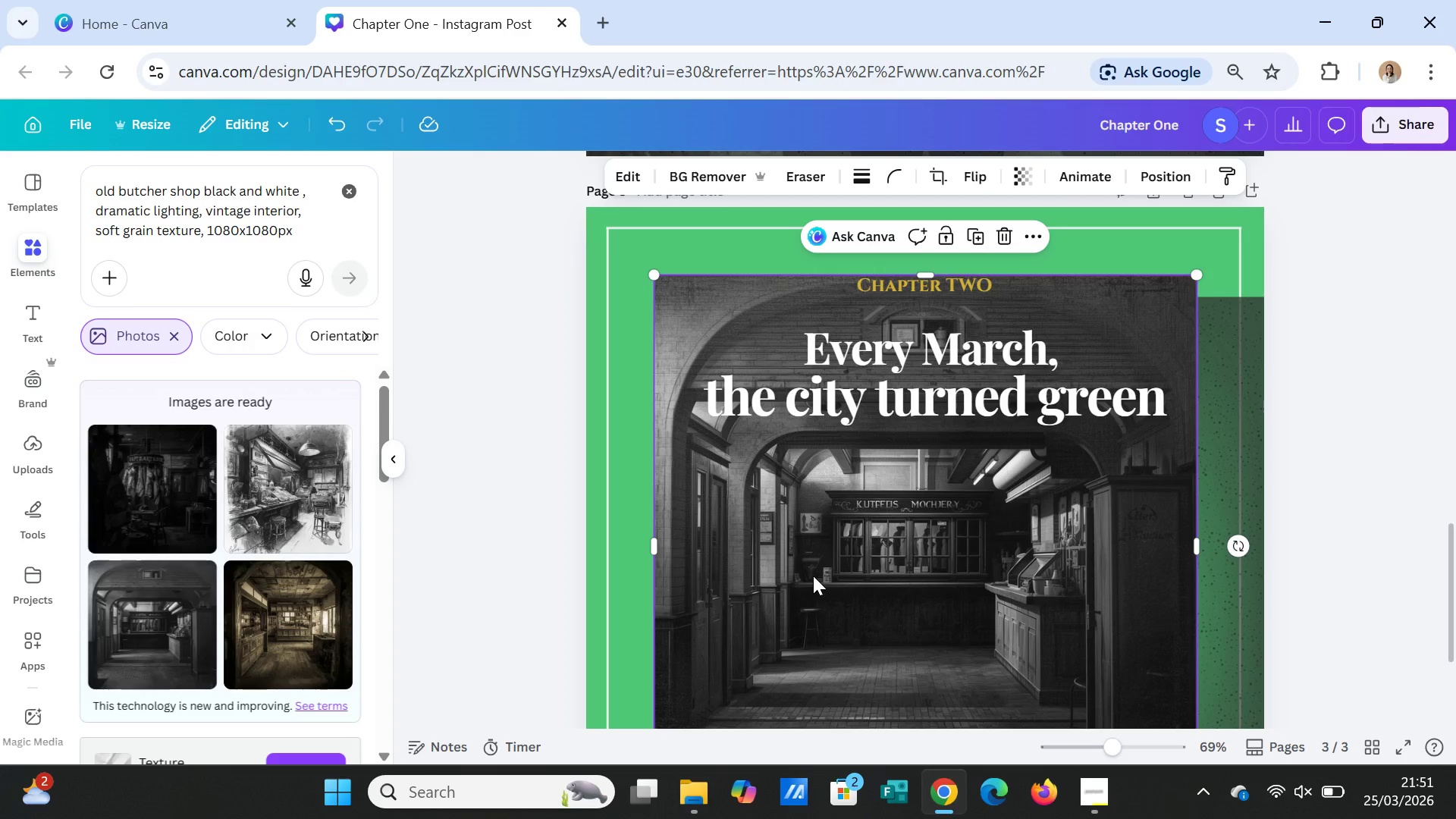 
wait(5.72)
 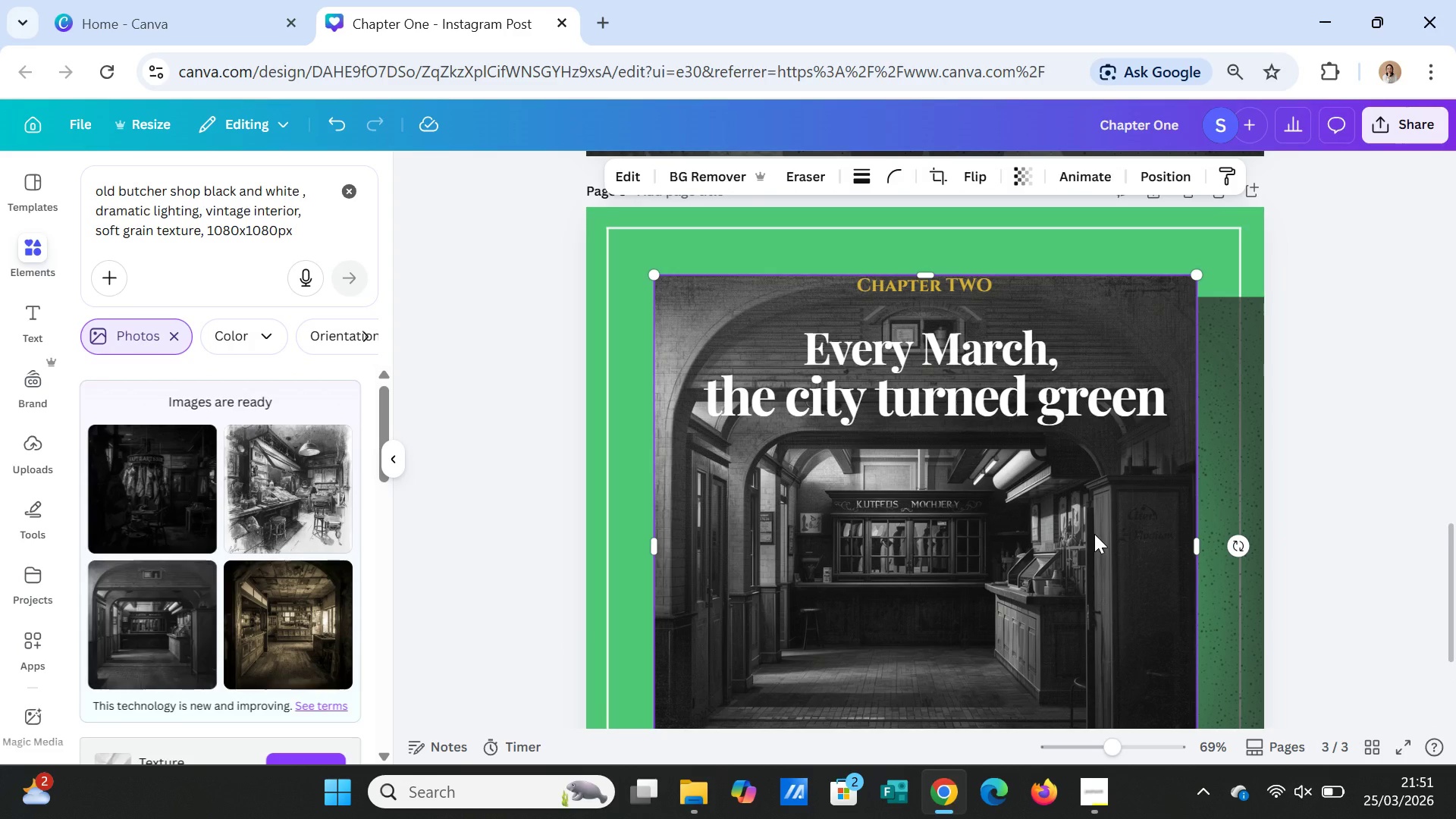 
left_click([813, 576])
 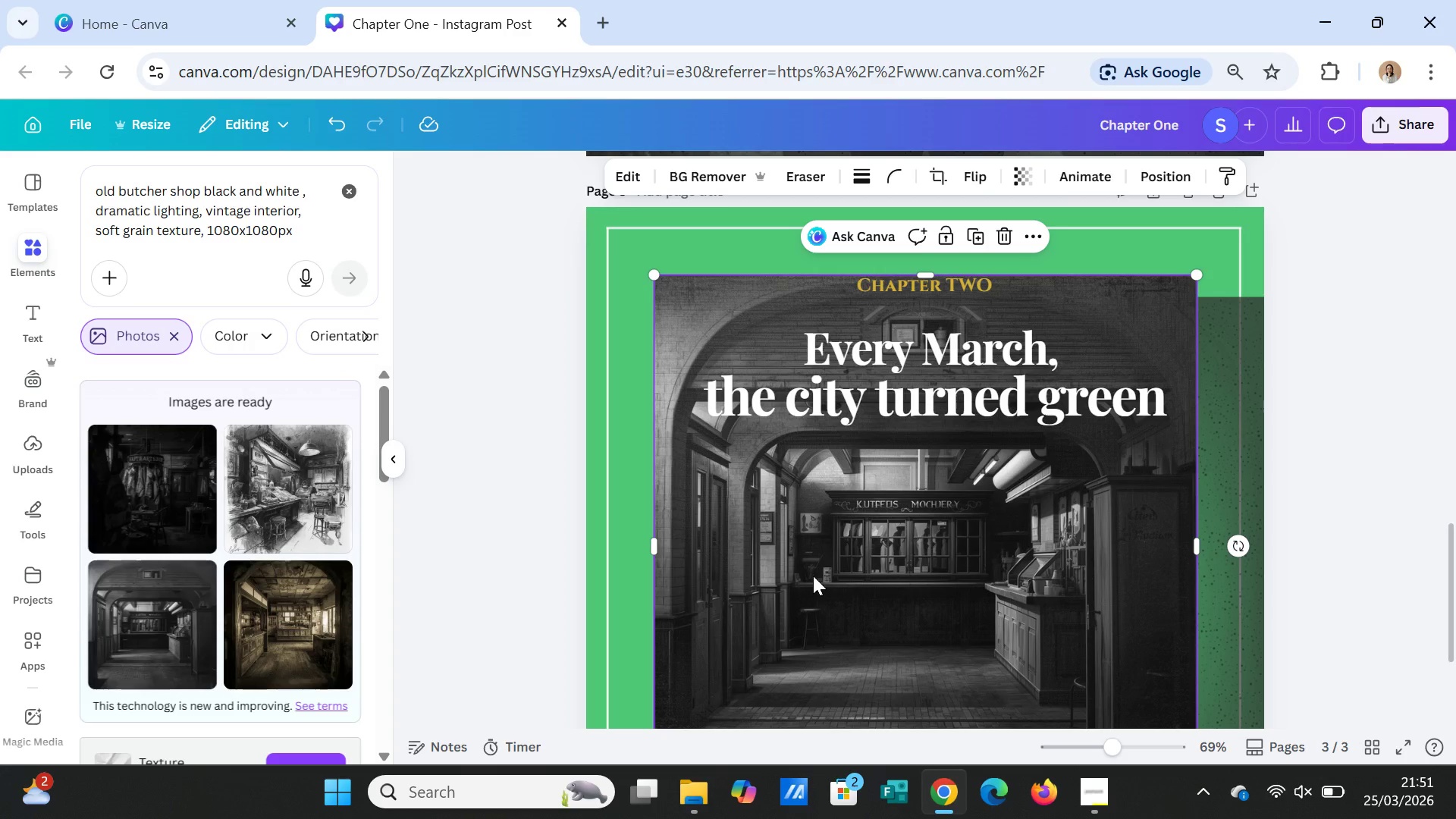 
key(Delete)
 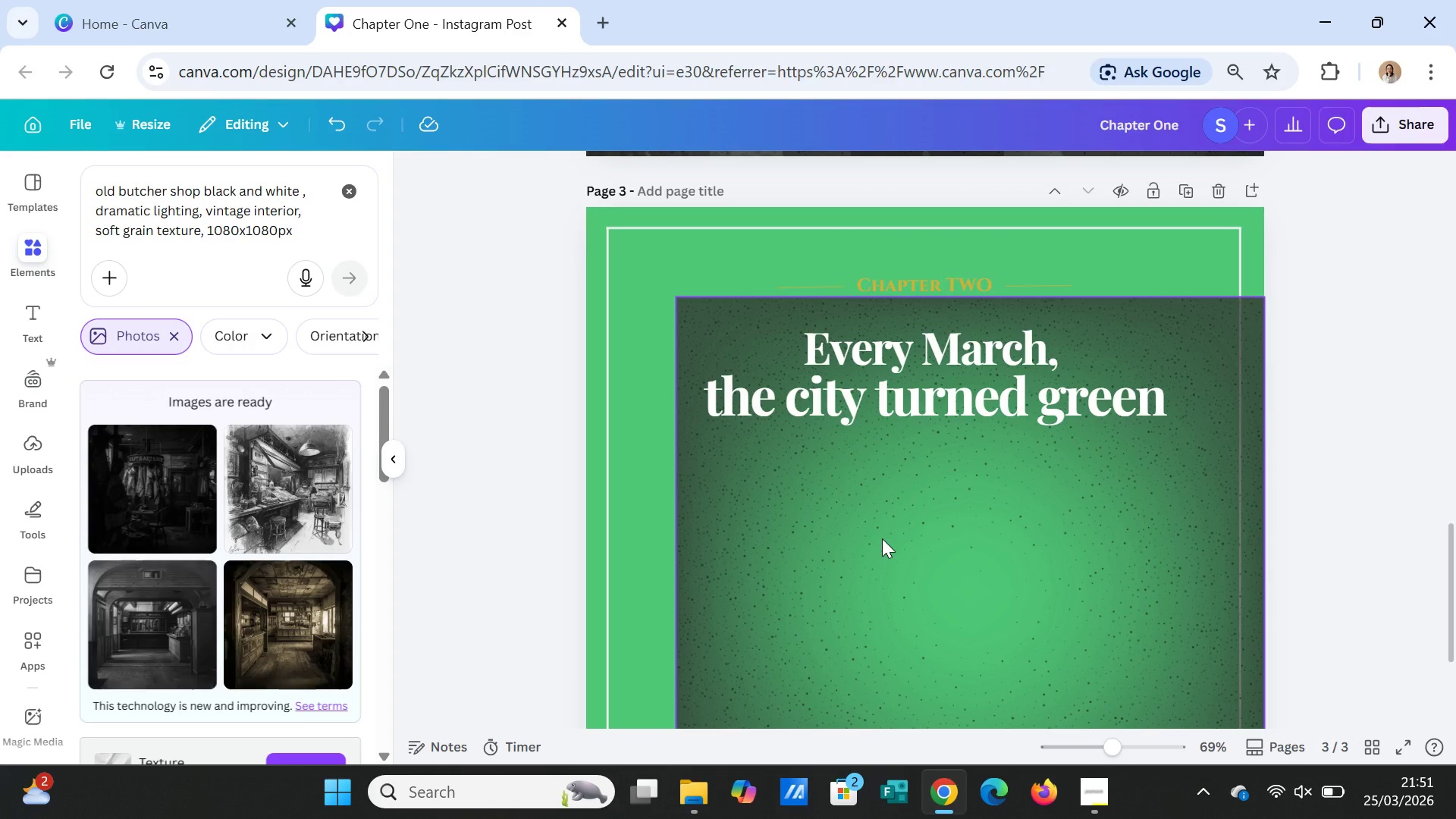 
wait(10.11)
 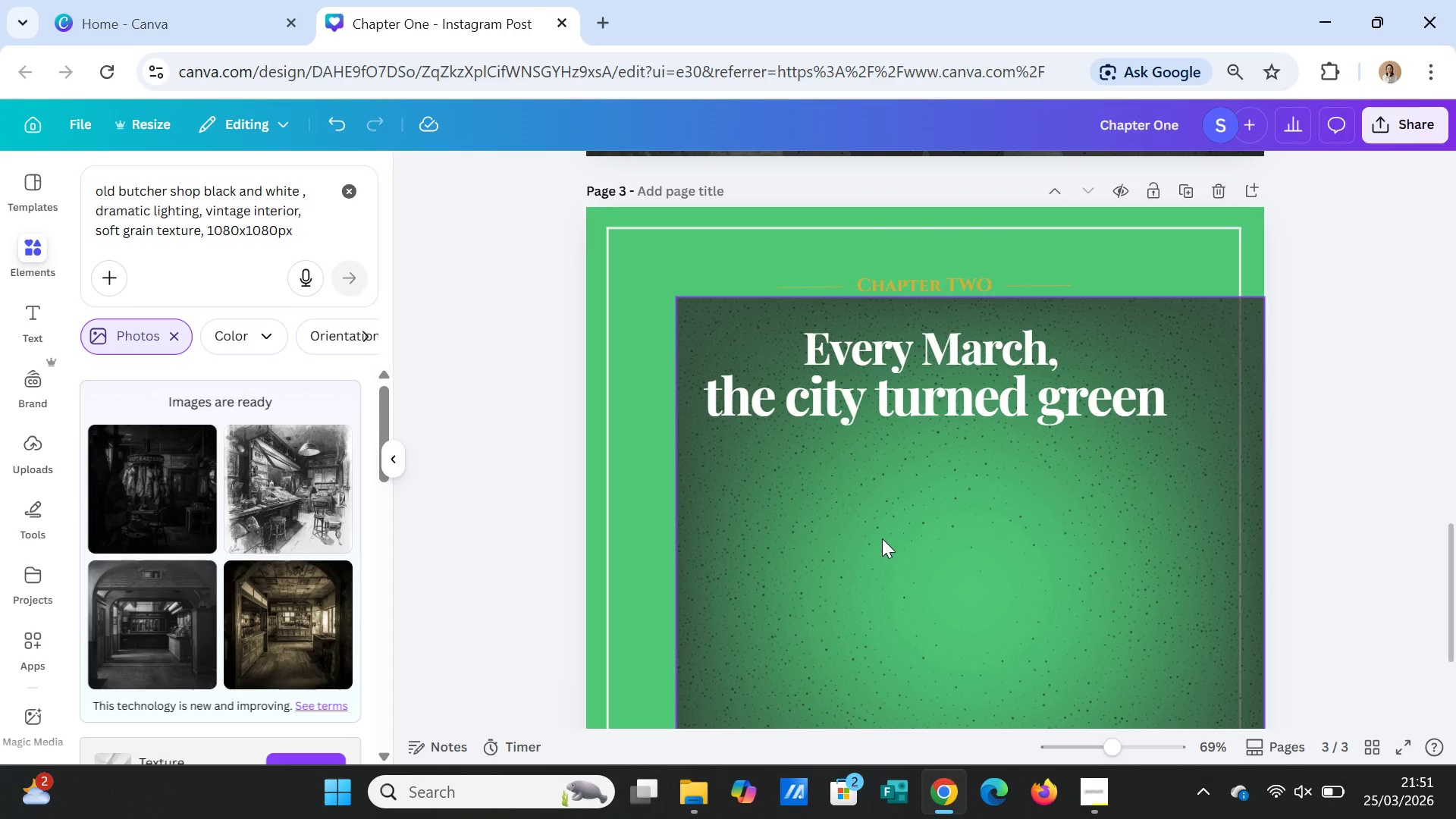 
scroll: coordinate [910, 606], scroll_direction: down, amount: 1.0
 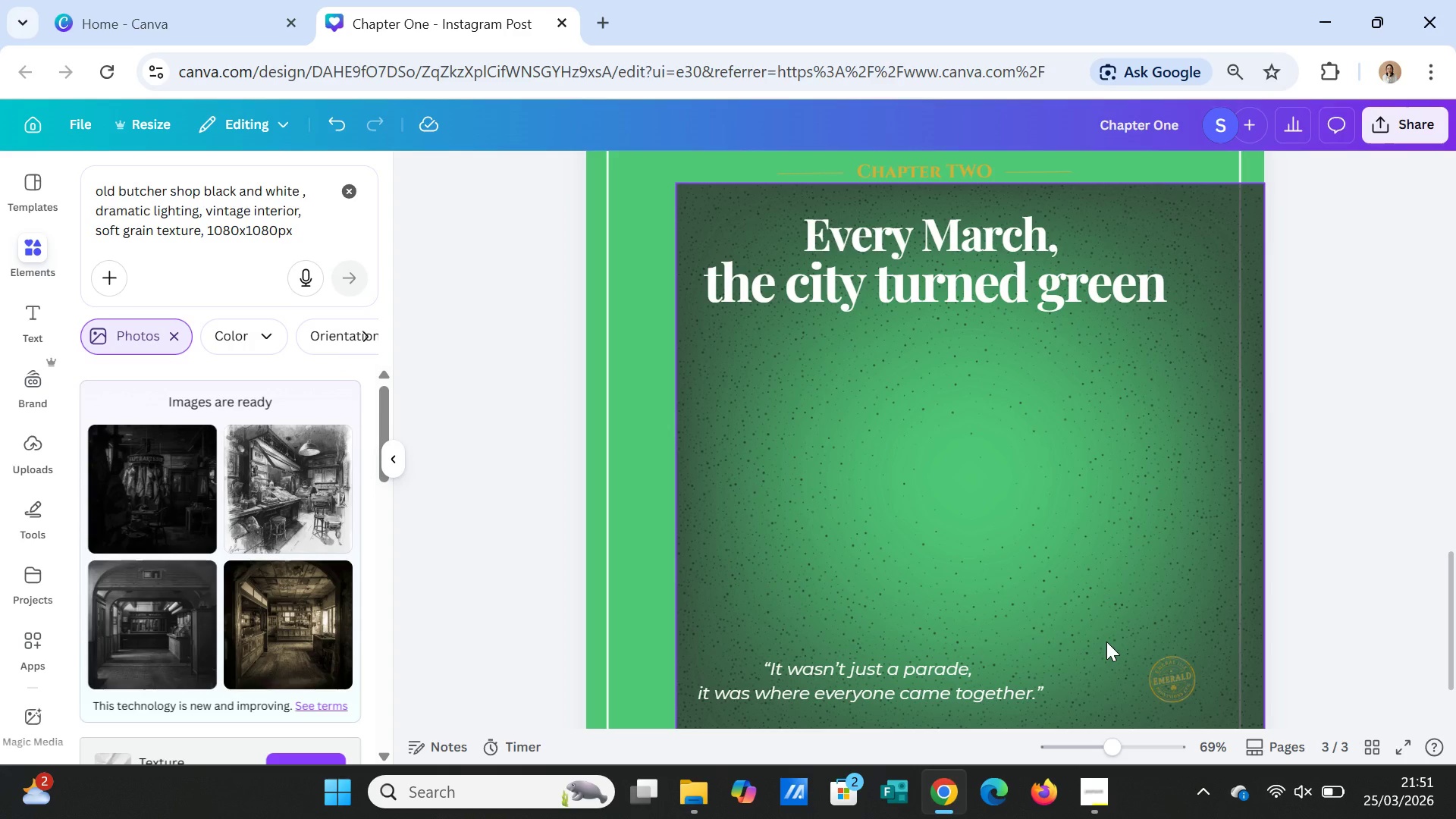 
wait(17.67)
 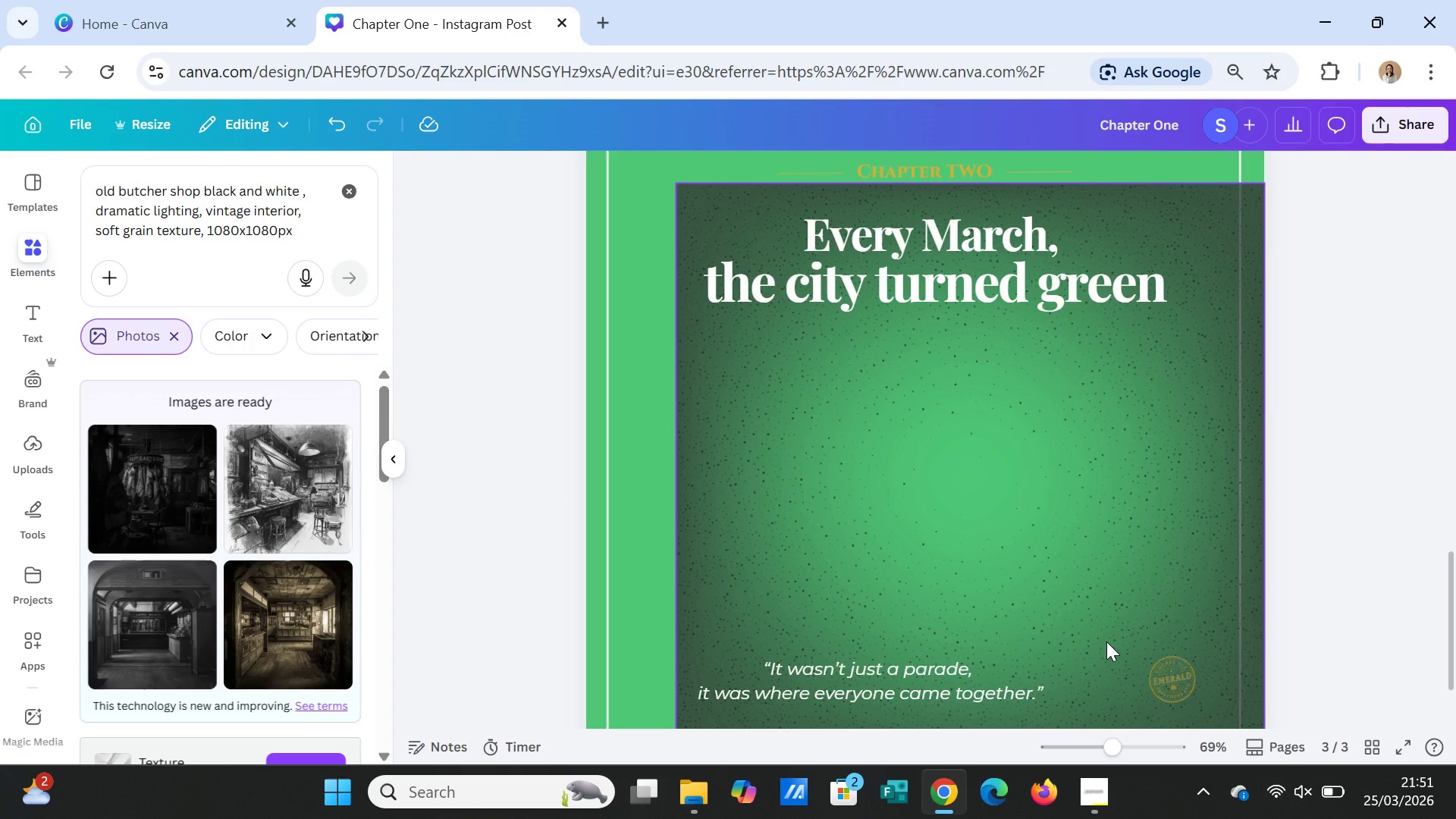 
scroll: coordinate [1166, 560], scroll_direction: down, amount: 2.0
 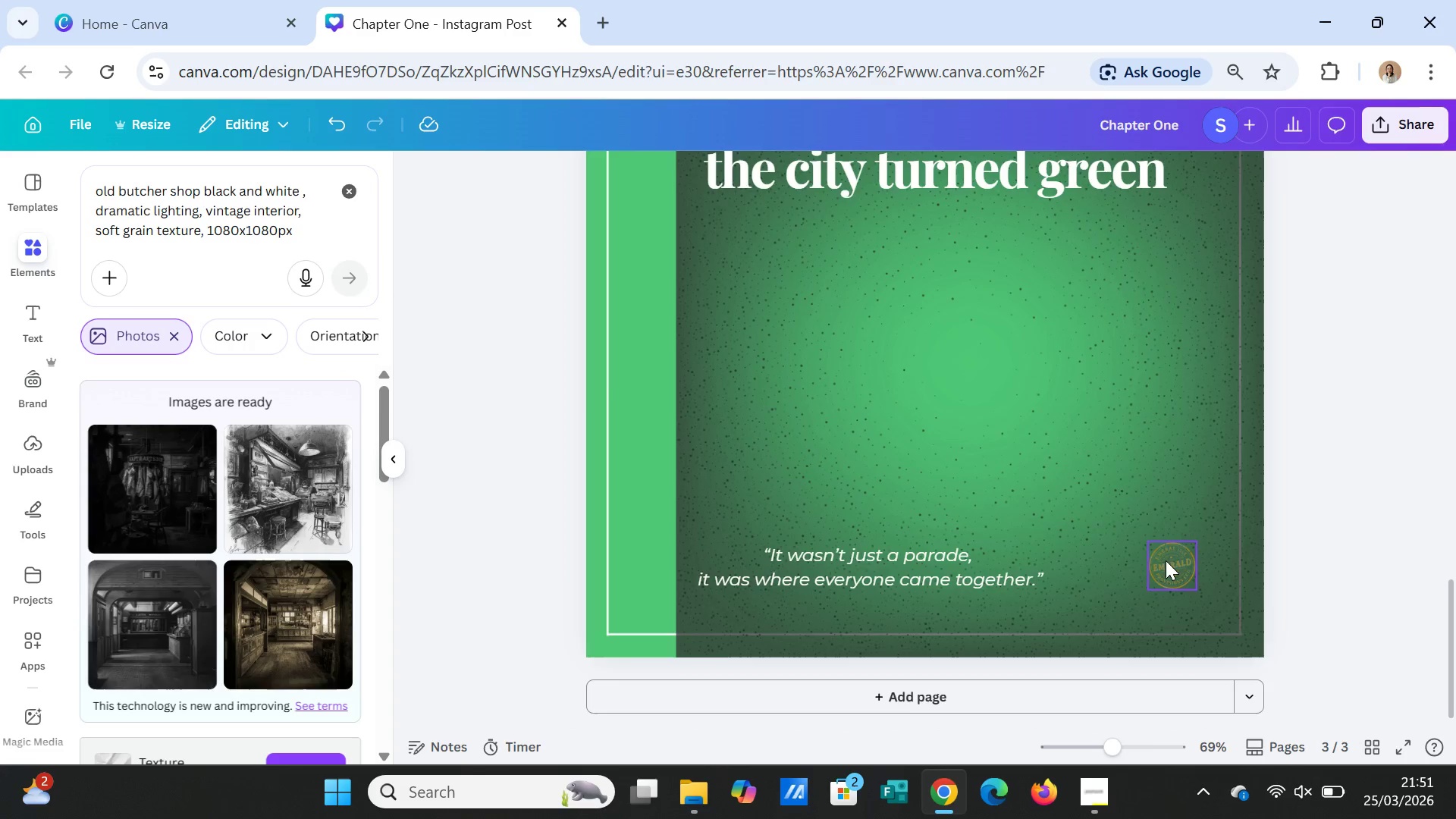 
scroll: coordinate [1166, 560], scroll_direction: up, amount: 2.0
 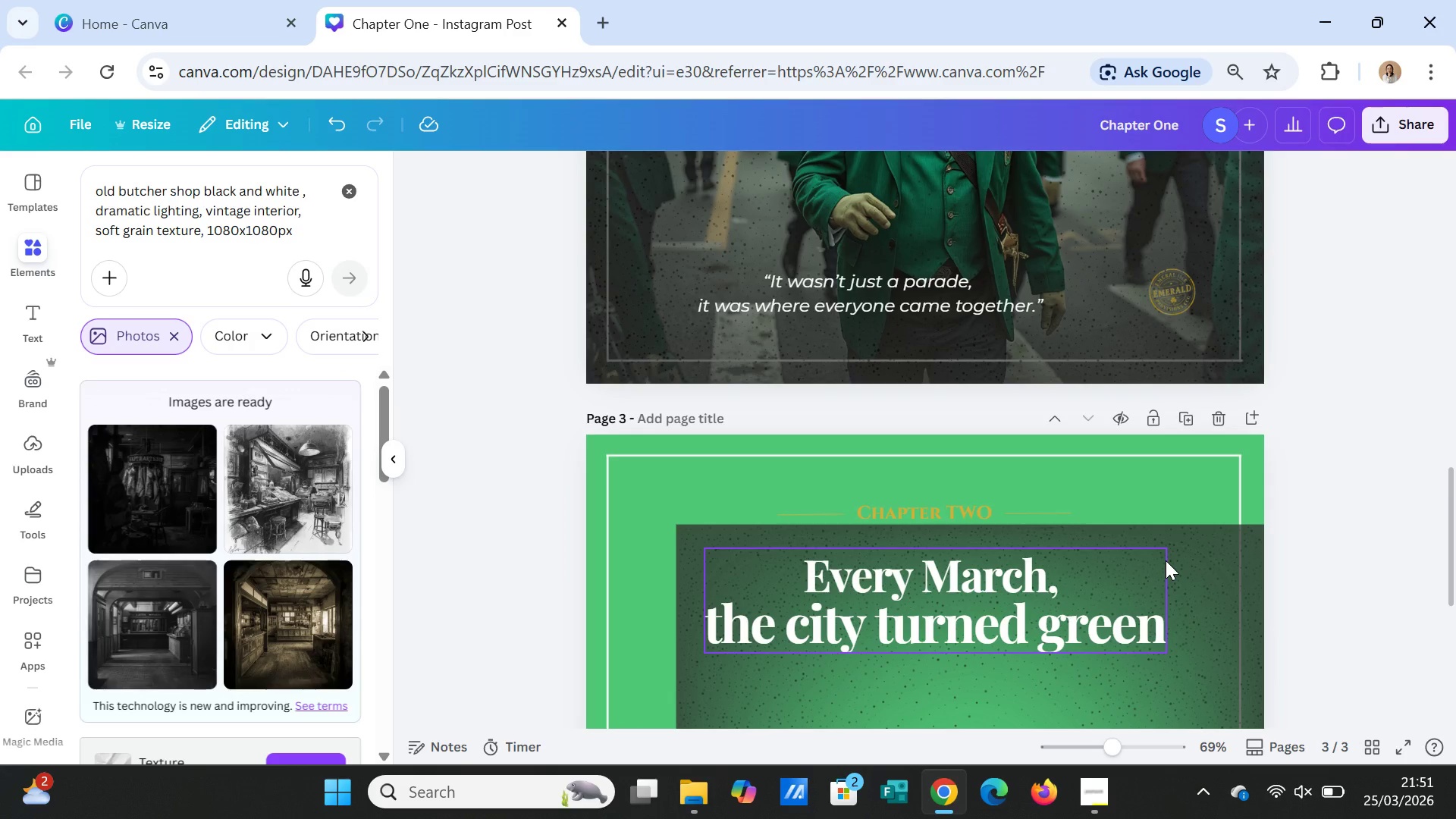 
scroll: coordinate [1177, 567], scroll_direction: down, amount: 1.0
 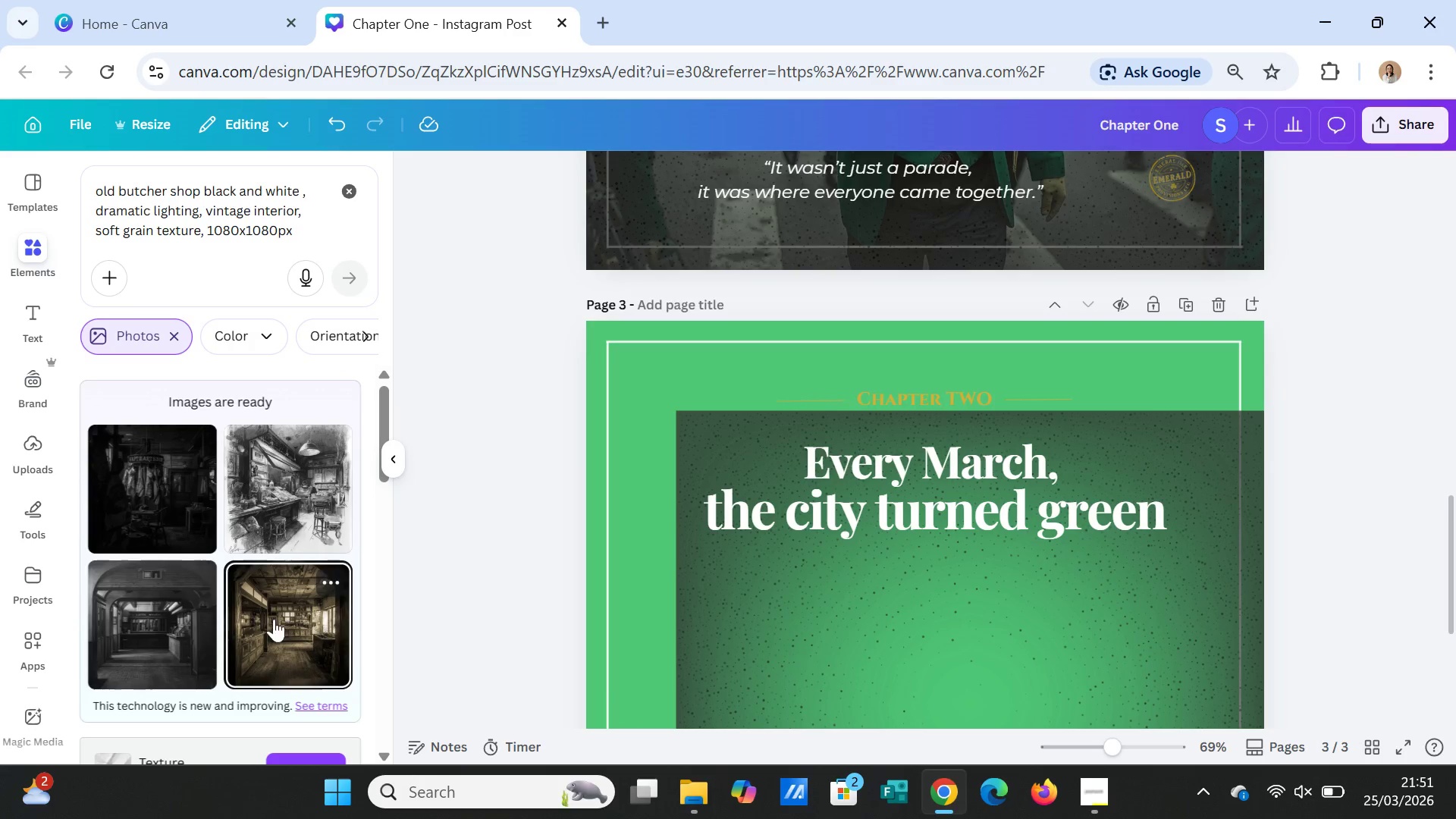 
left_click([268, 620])
 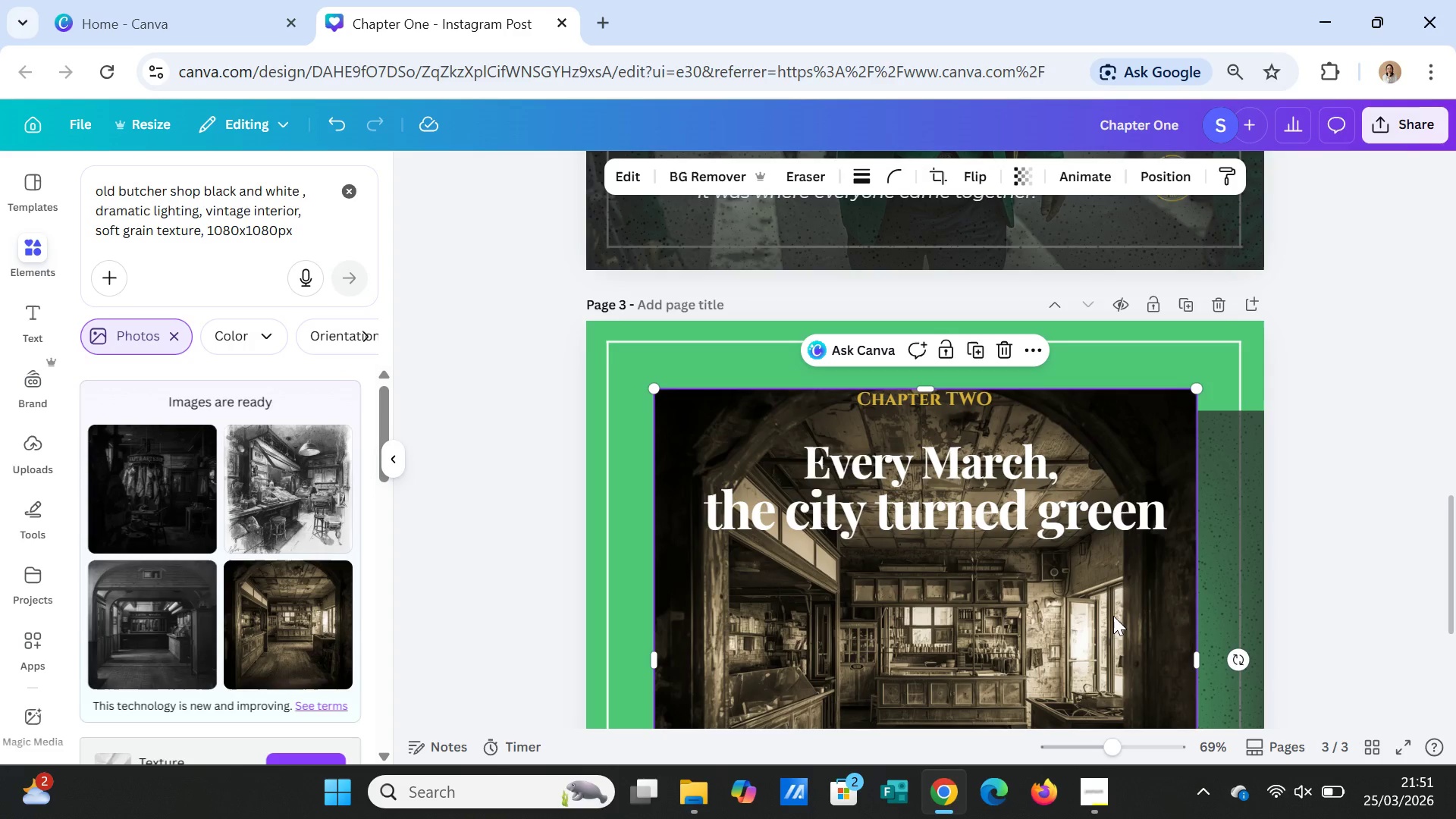 
scroll: coordinate [1118, 618], scroll_direction: down, amount: 1.0
 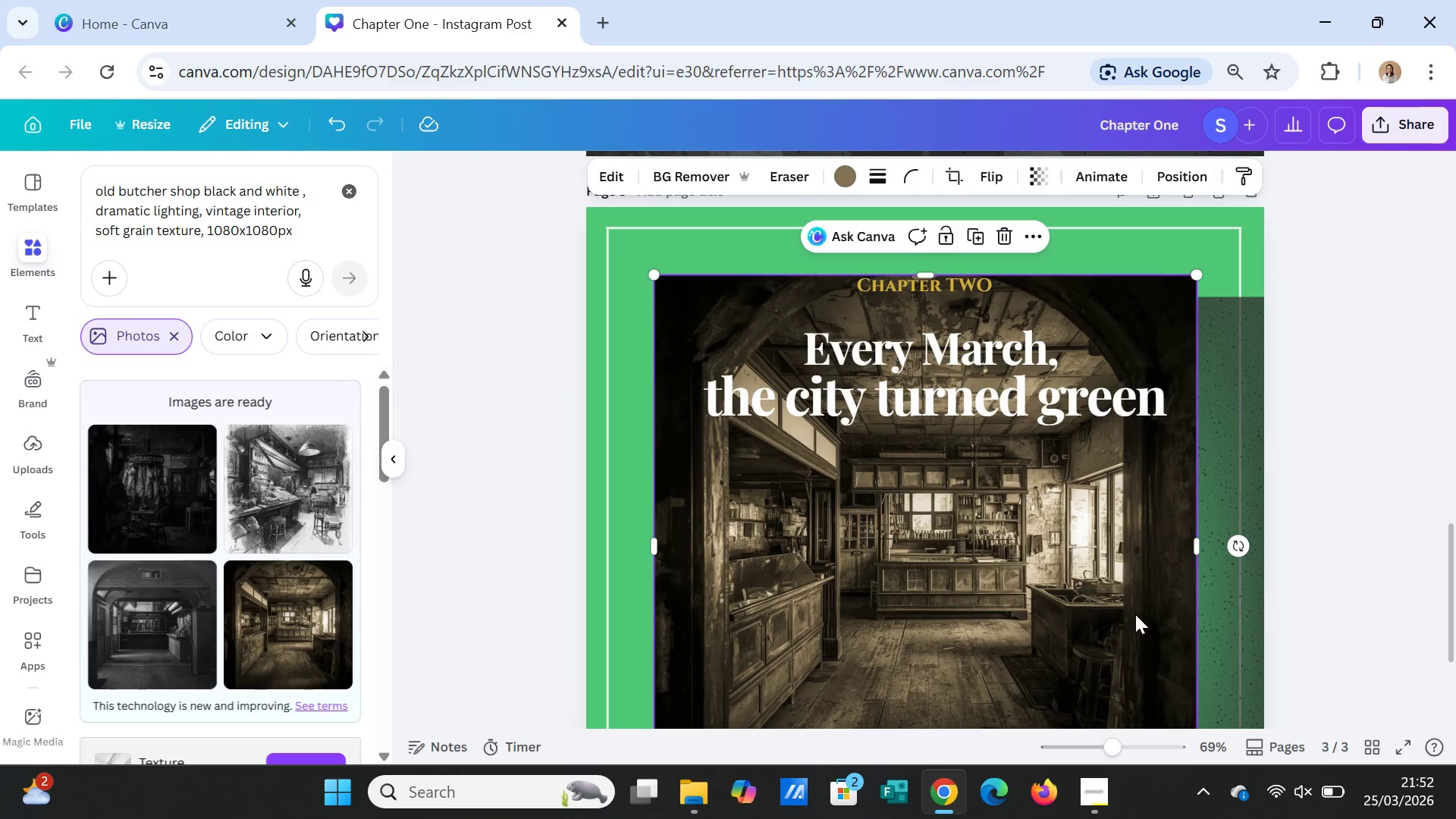 
scroll: coordinate [987, 571], scroll_direction: up, amount: 1.0
 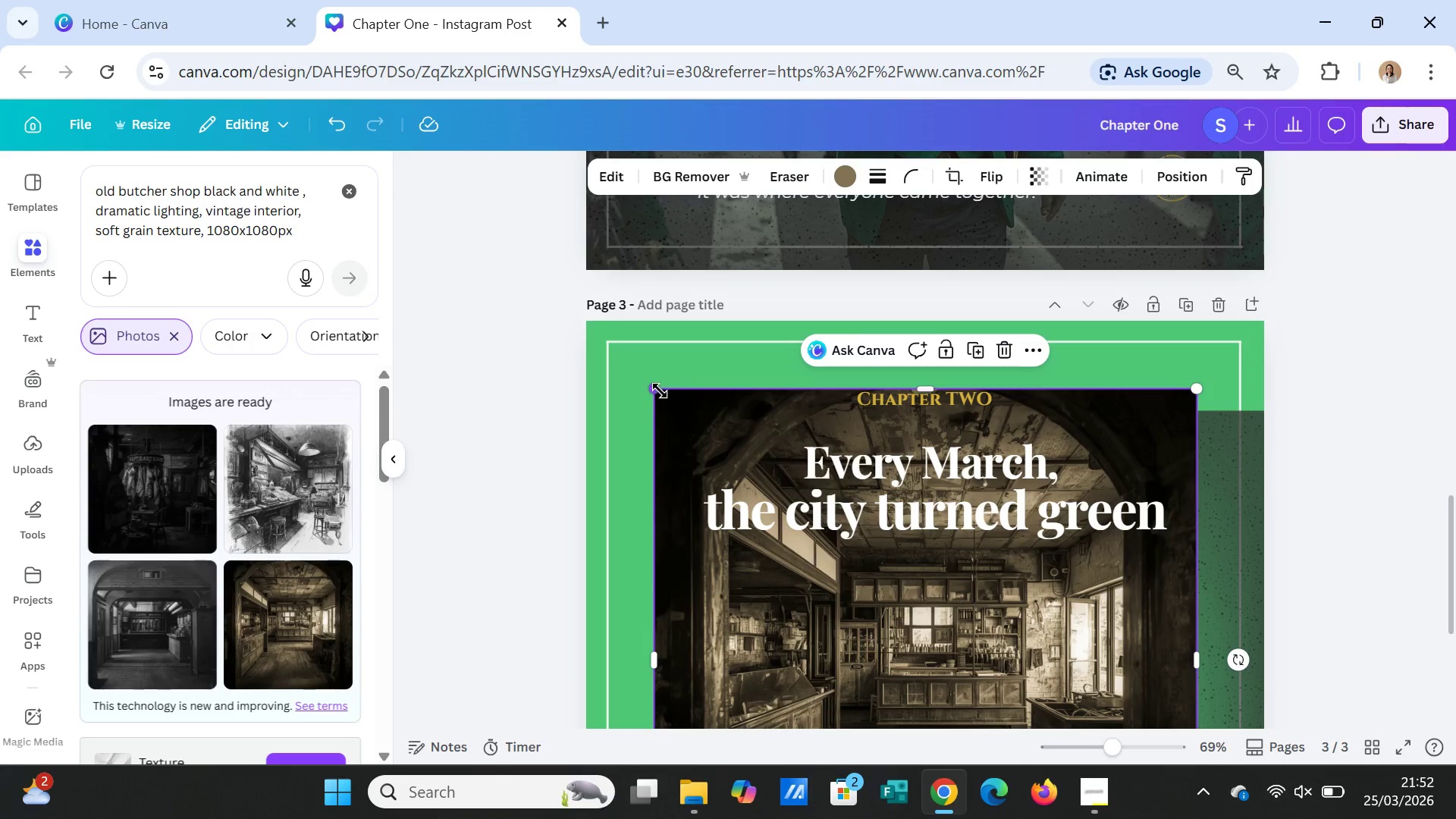 
left_click_drag(start_coordinate=[656, 388], to_coordinate=[598, 314])
 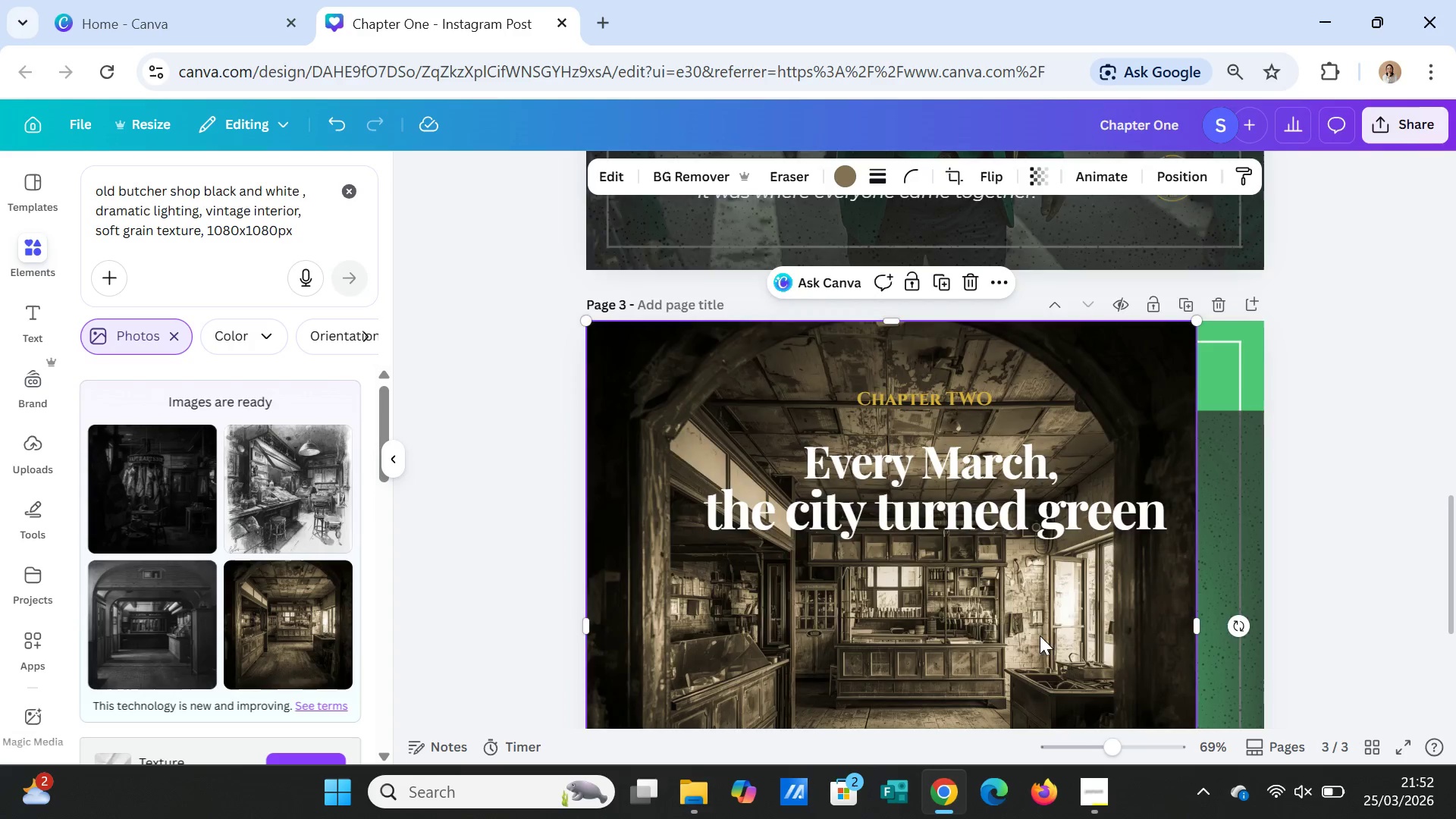 
scroll: coordinate [1049, 650], scroll_direction: down, amount: 3.0
 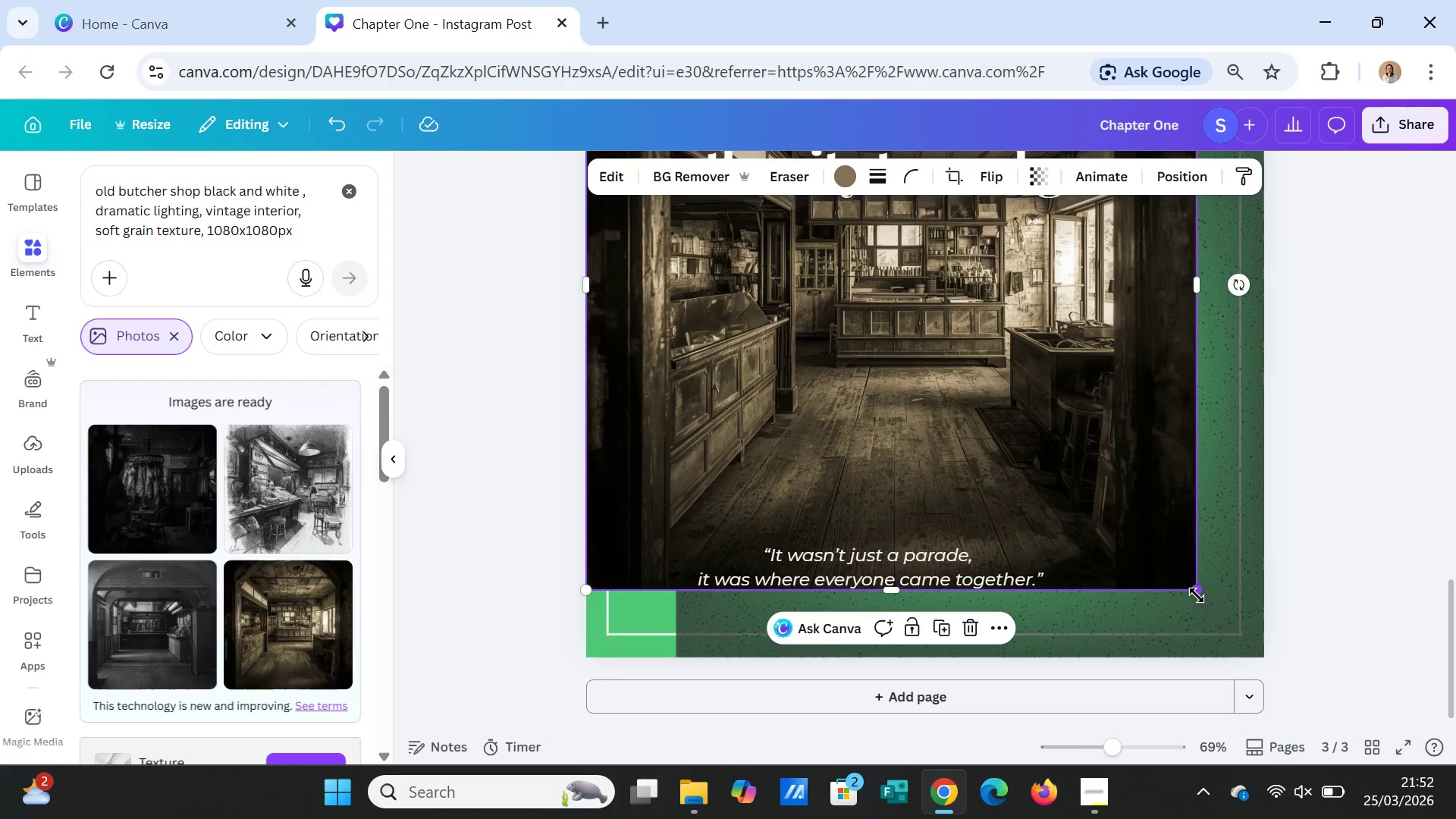 
left_click_drag(start_coordinate=[1197, 595], to_coordinate=[1270, 657])
 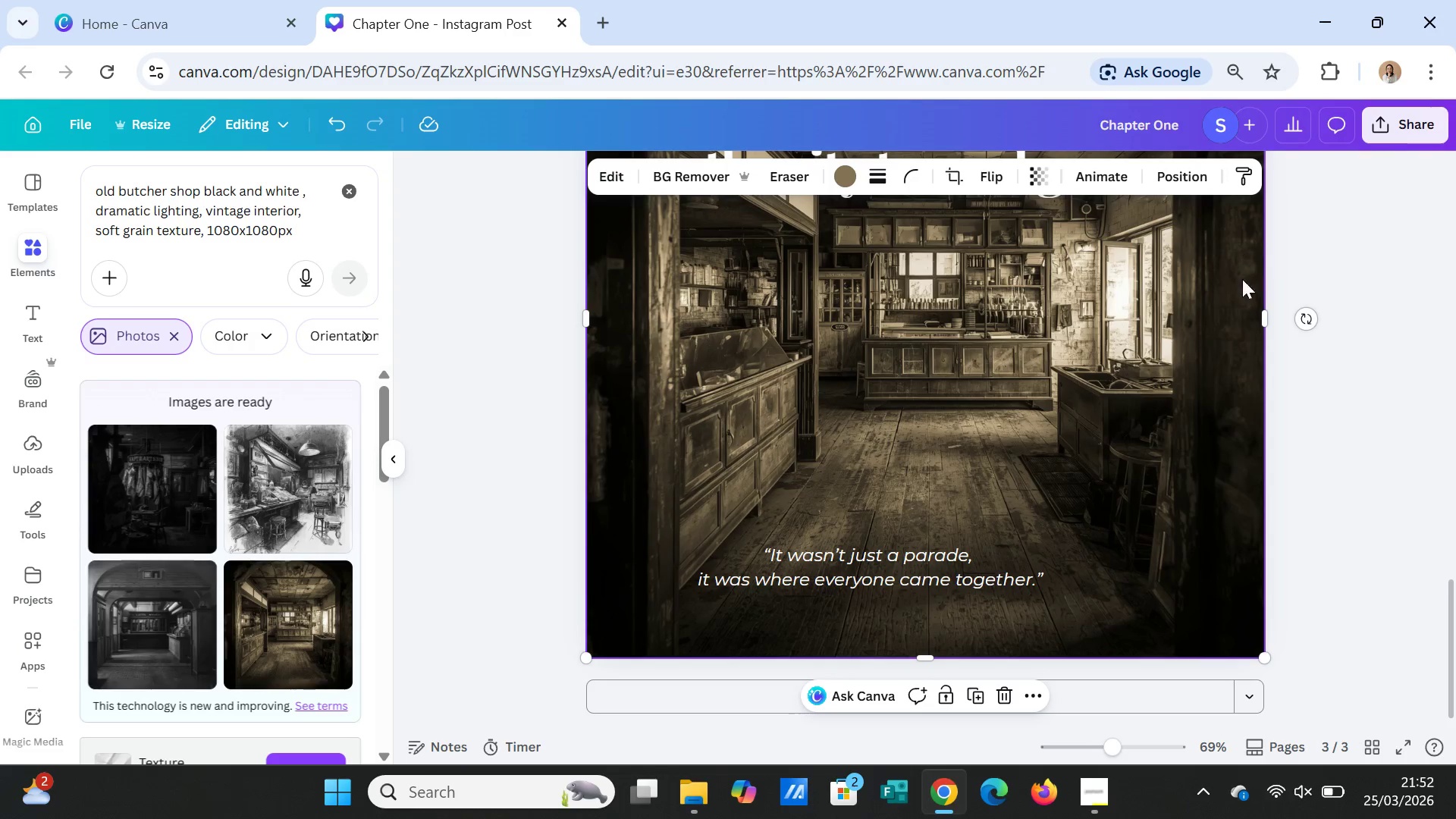 
left_click([1113, 363])
 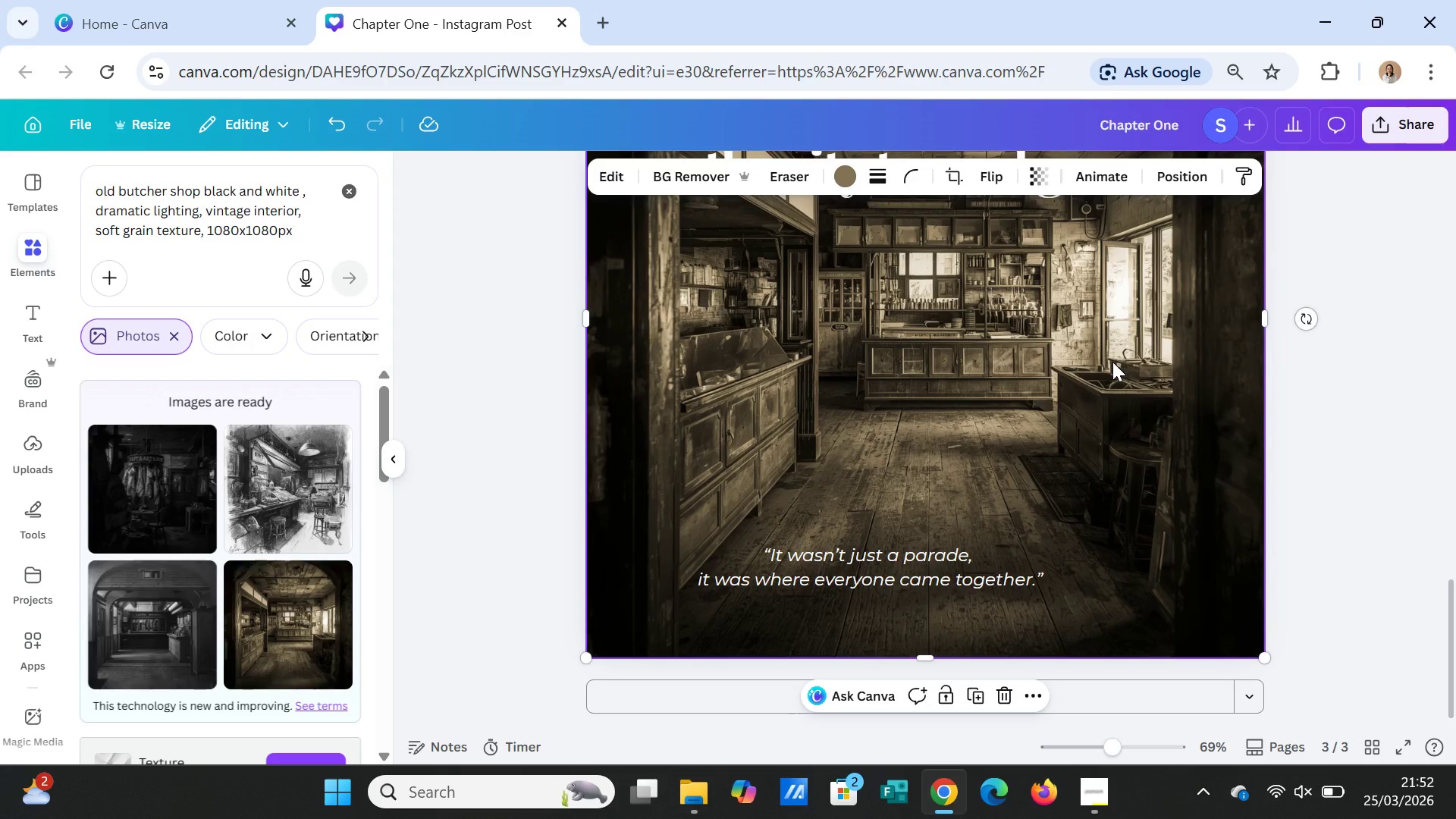 
right_click([1112, 362])
 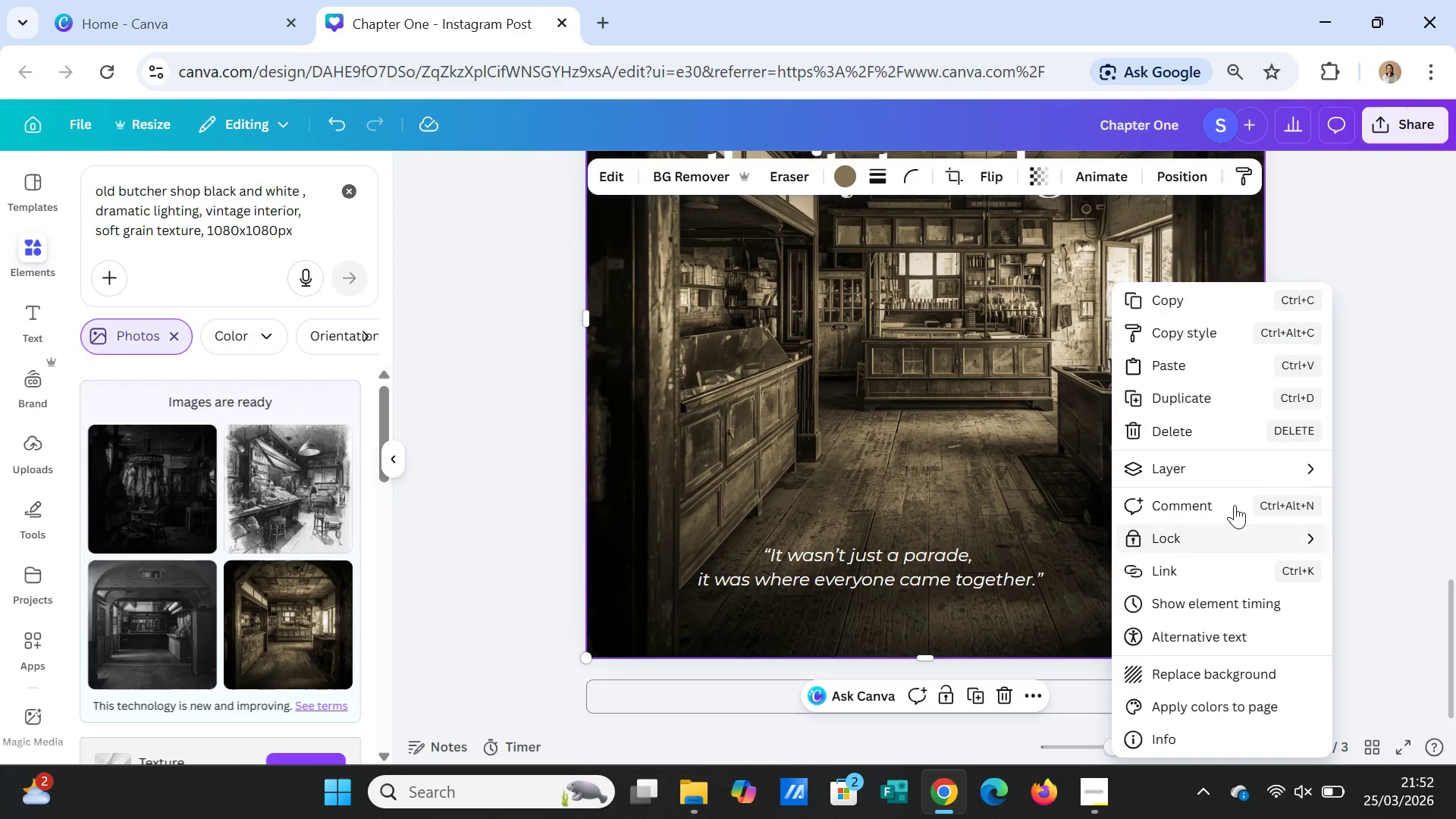 
left_click([1236, 466])
 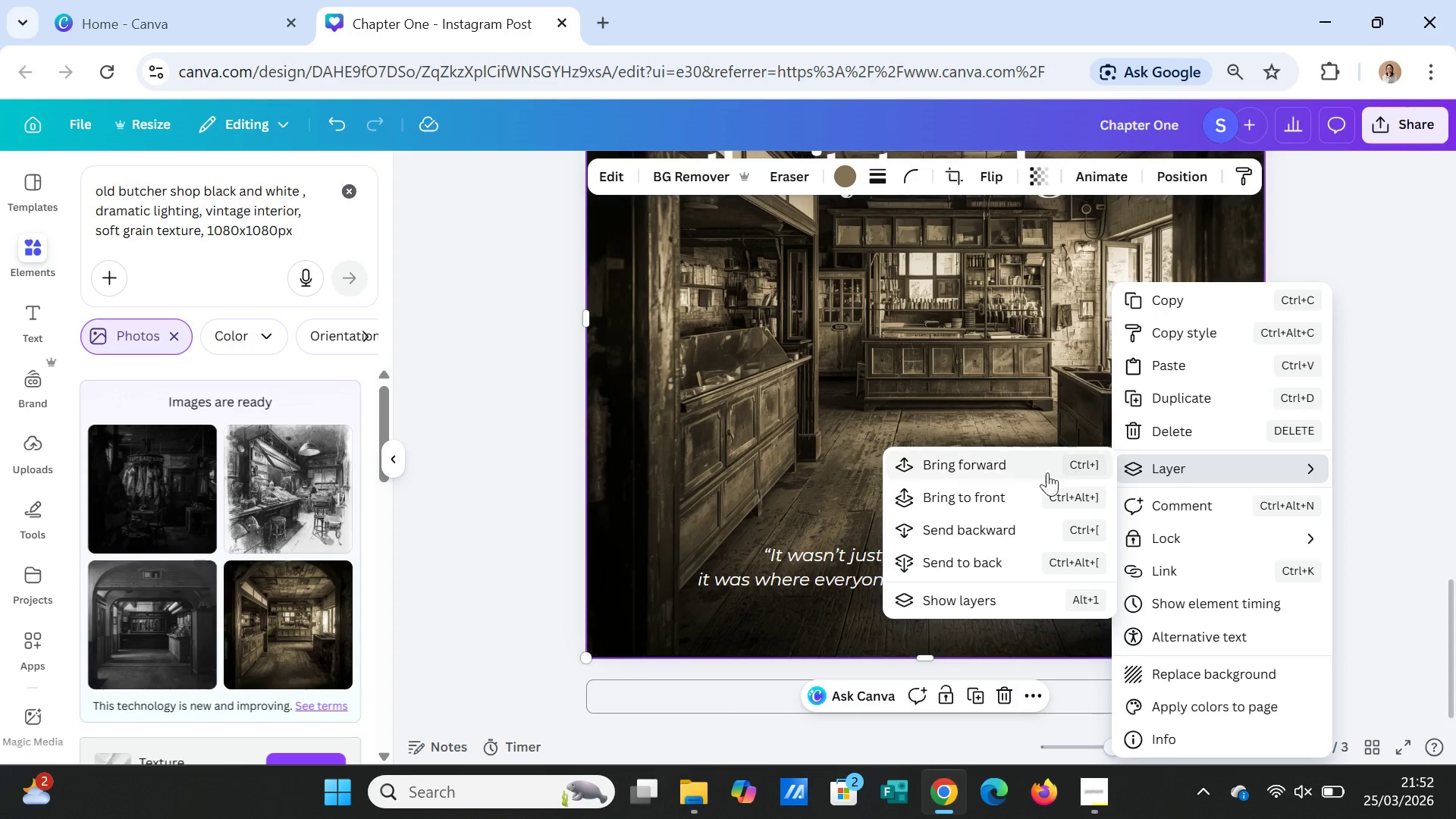 
left_click([1002, 526])
 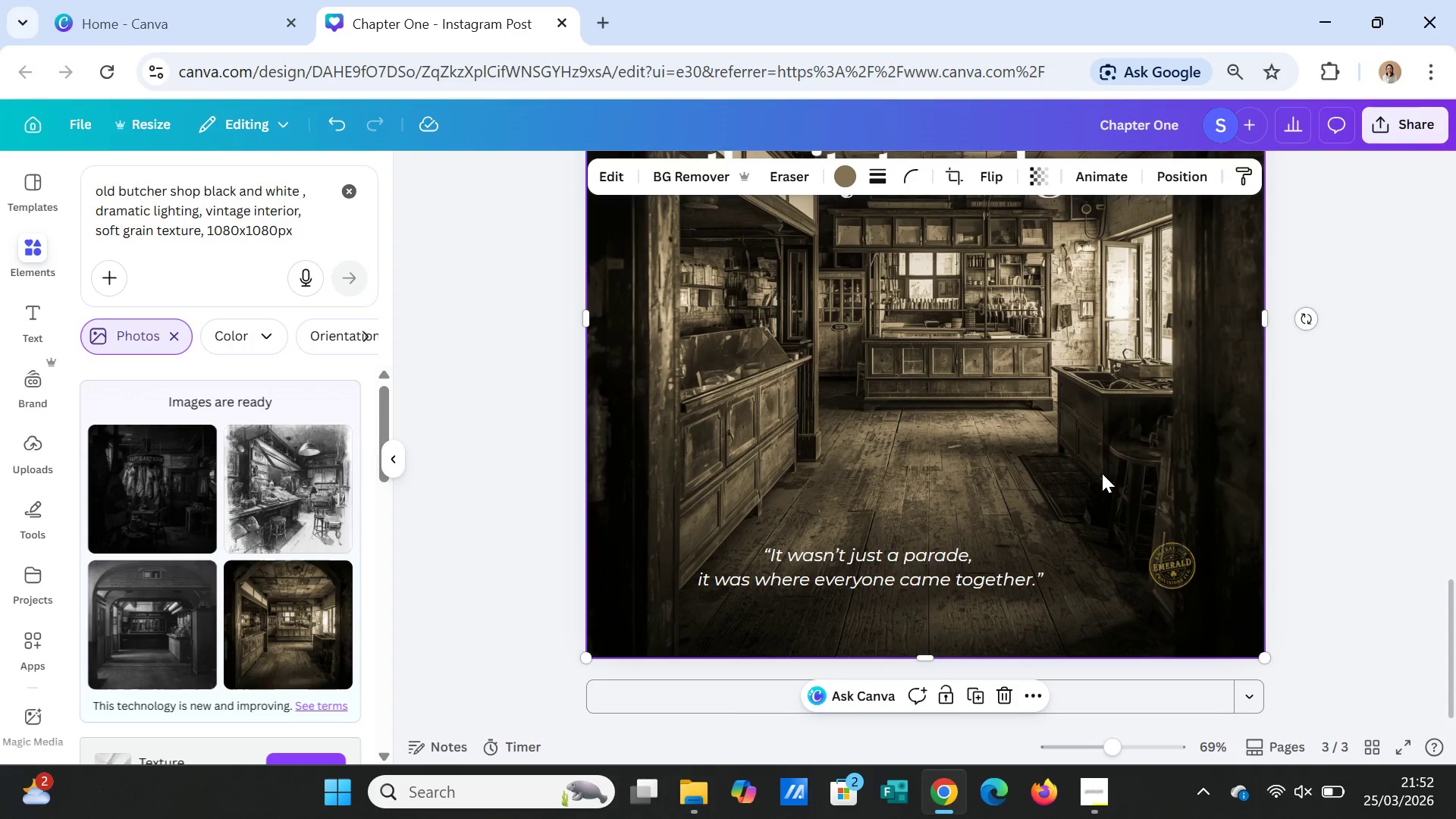 
right_click([1102, 441])
 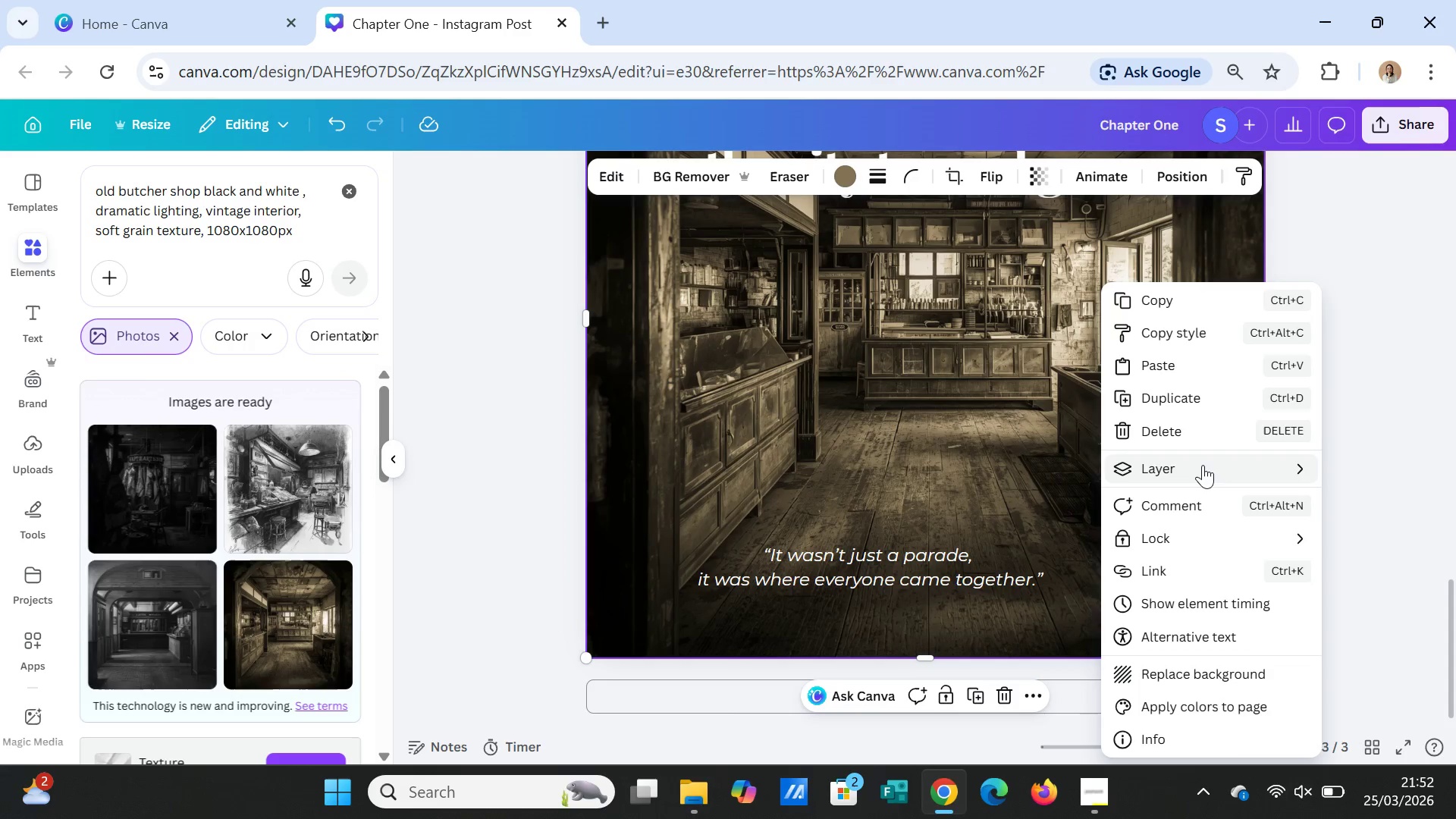 
left_click([1203, 465])
 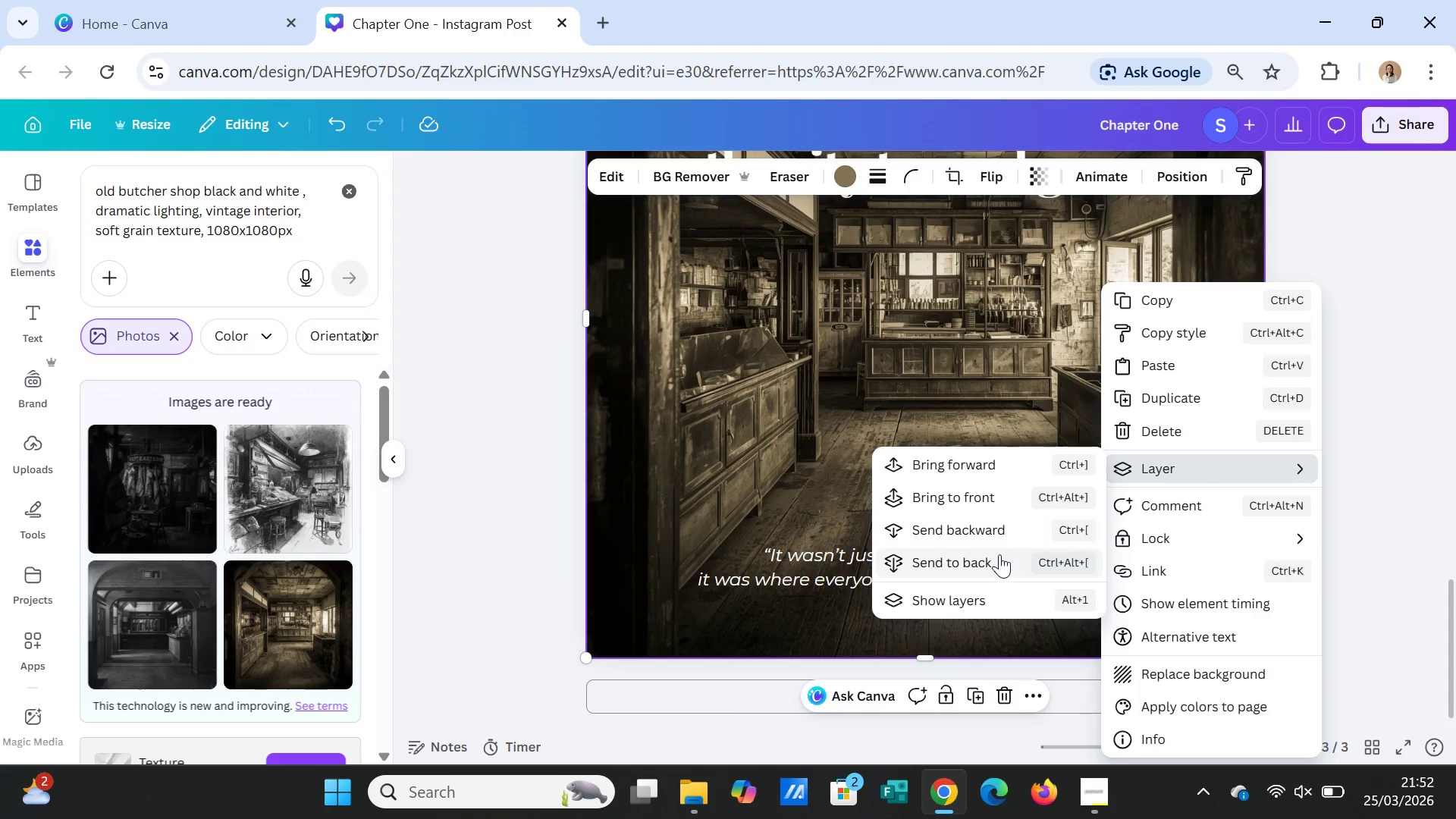 
left_click([995, 560])
 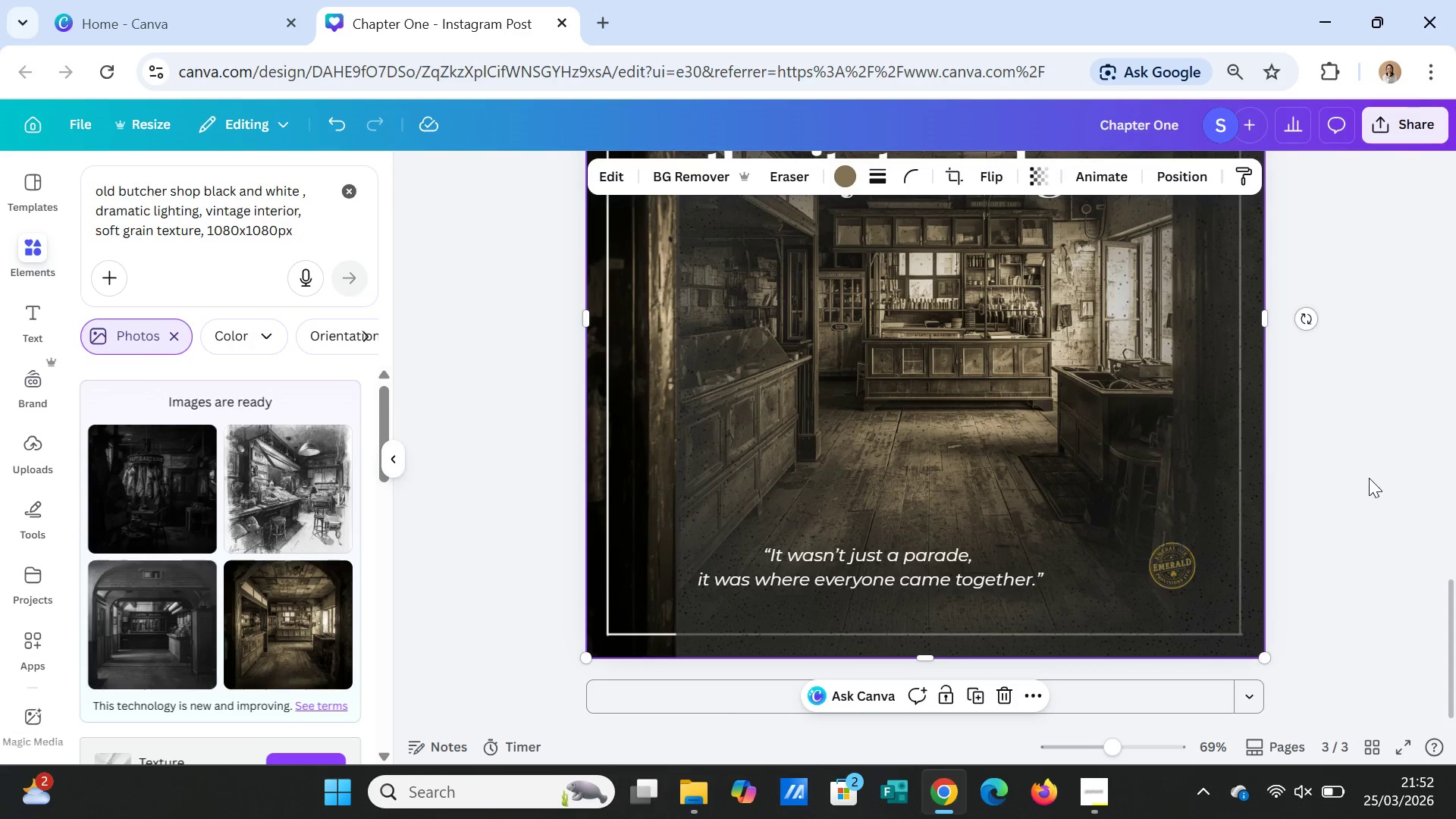 
left_click([1372, 476])
 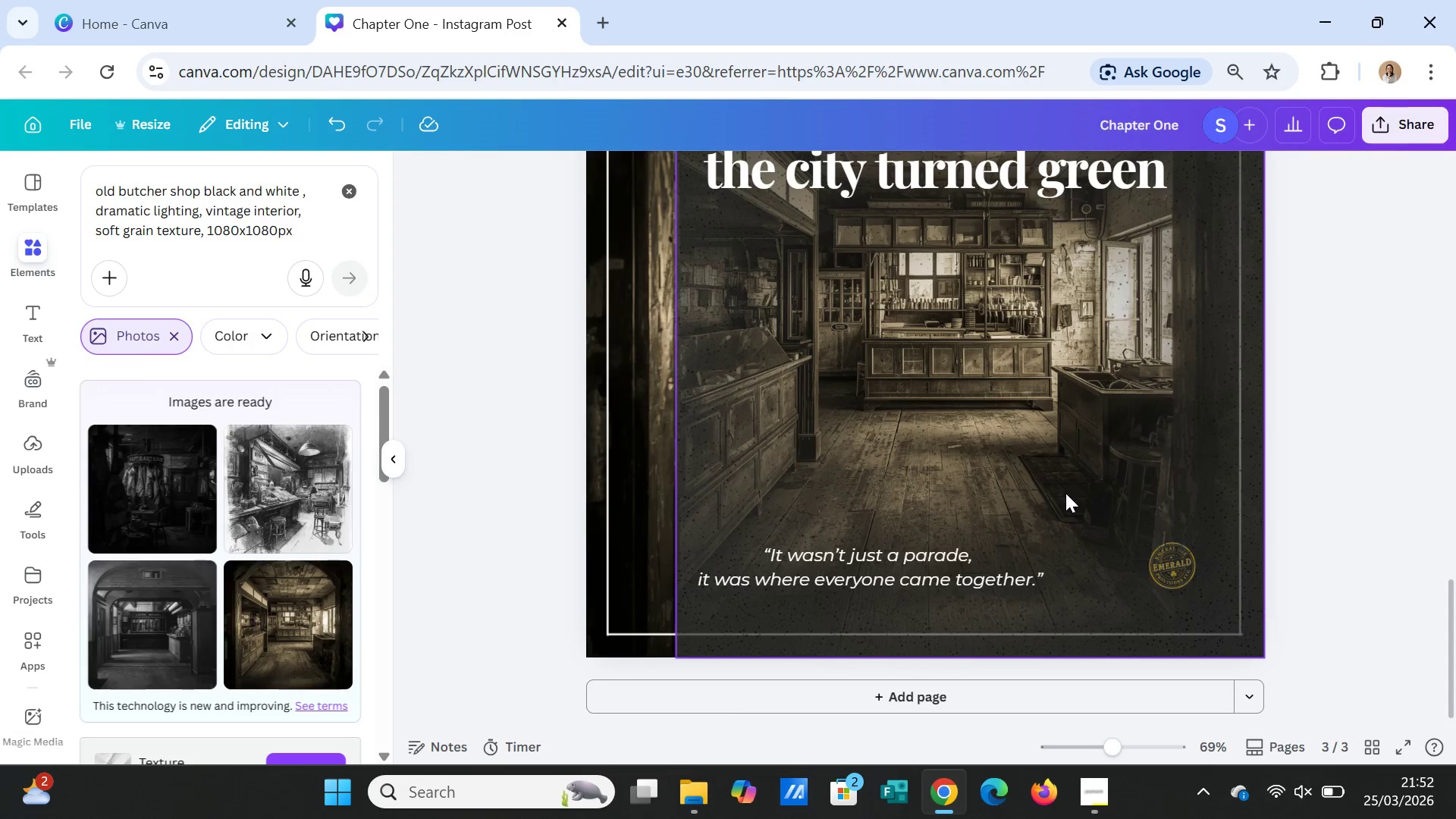 
left_click([1065, 493])
 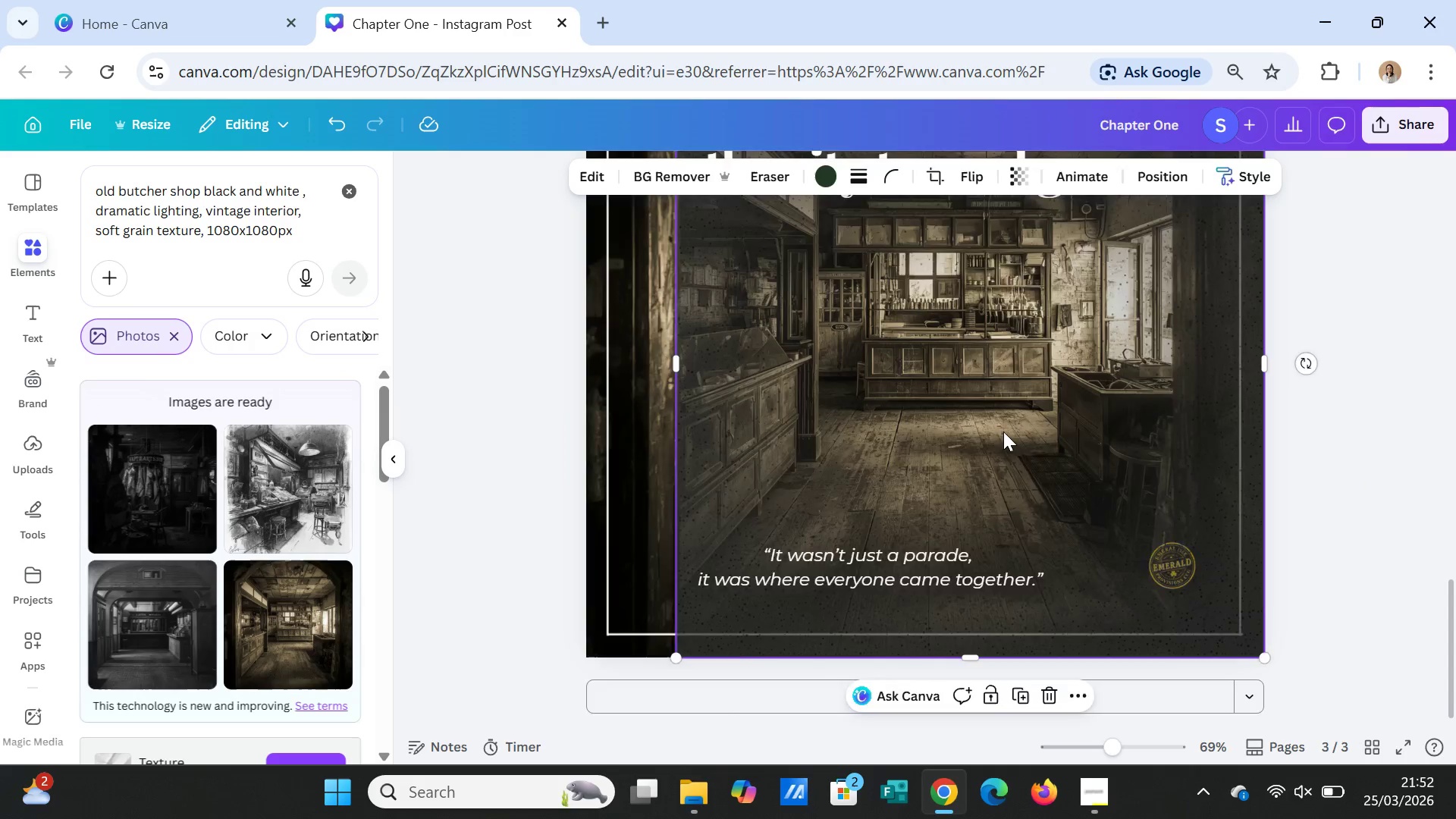 
scroll: coordinate [1003, 431], scroll_direction: up, amount: 3.0
 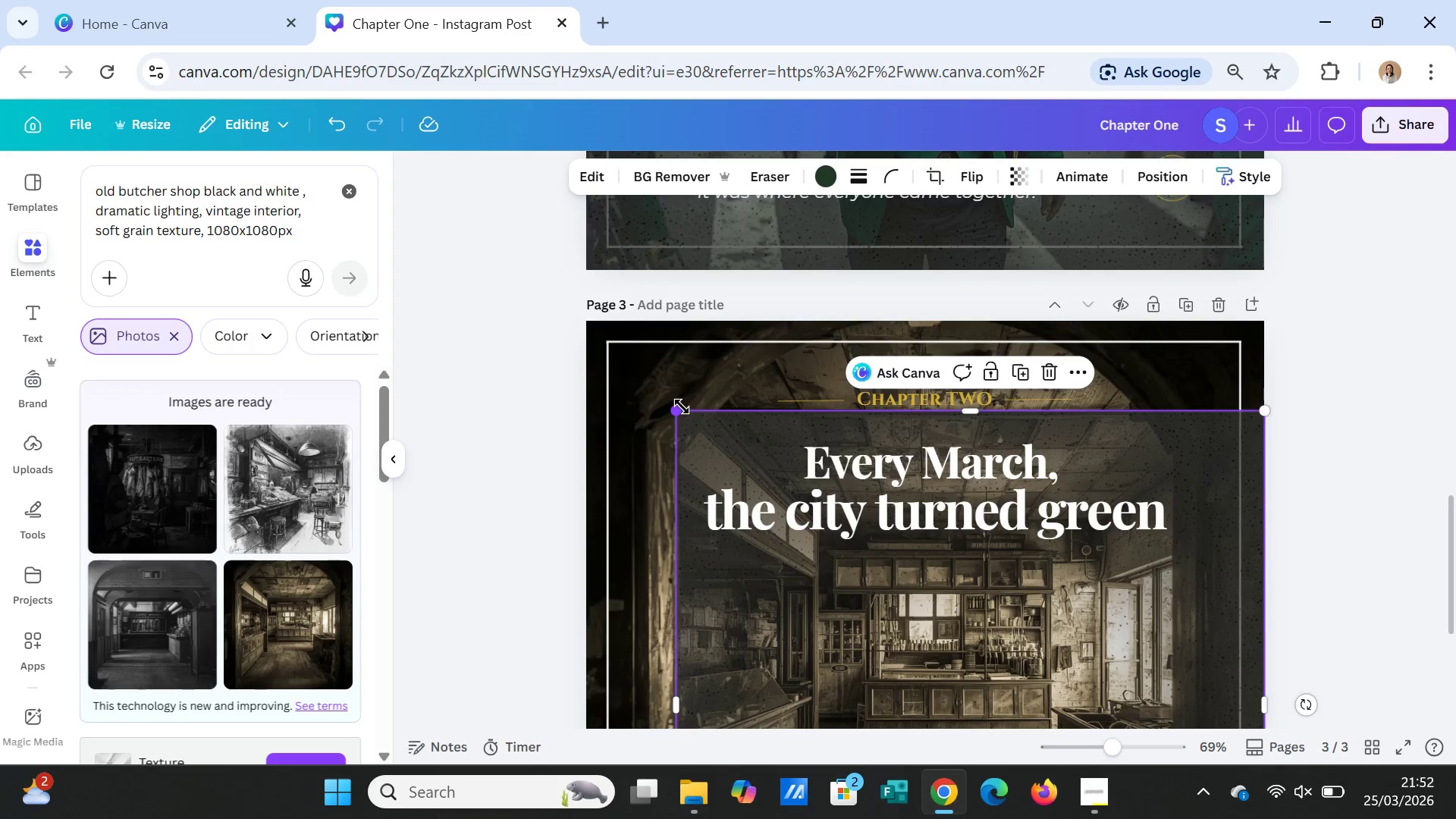 
left_click_drag(start_coordinate=[675, 409], to_coordinate=[596, 312])
 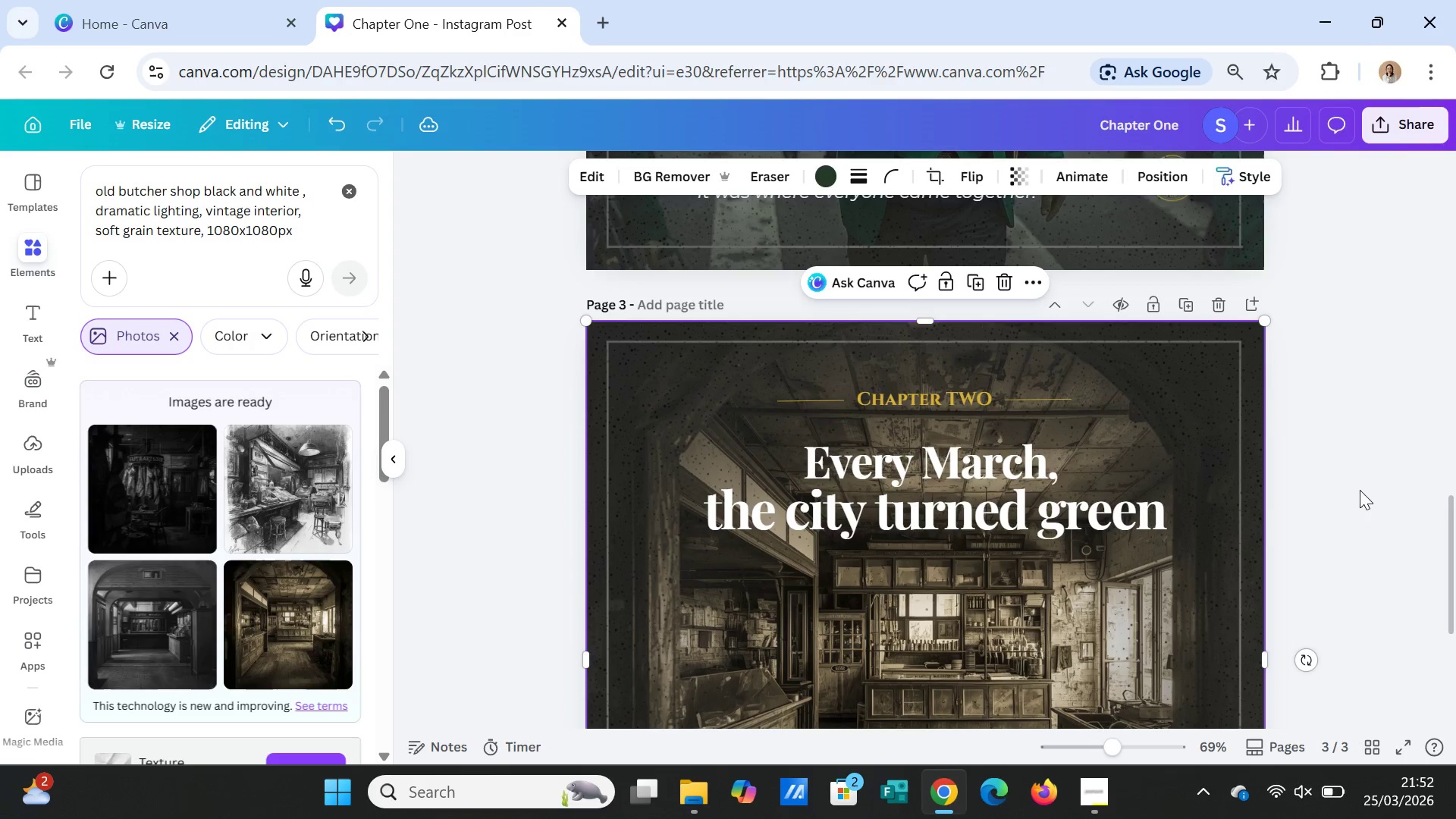 
left_click([1360, 490])
 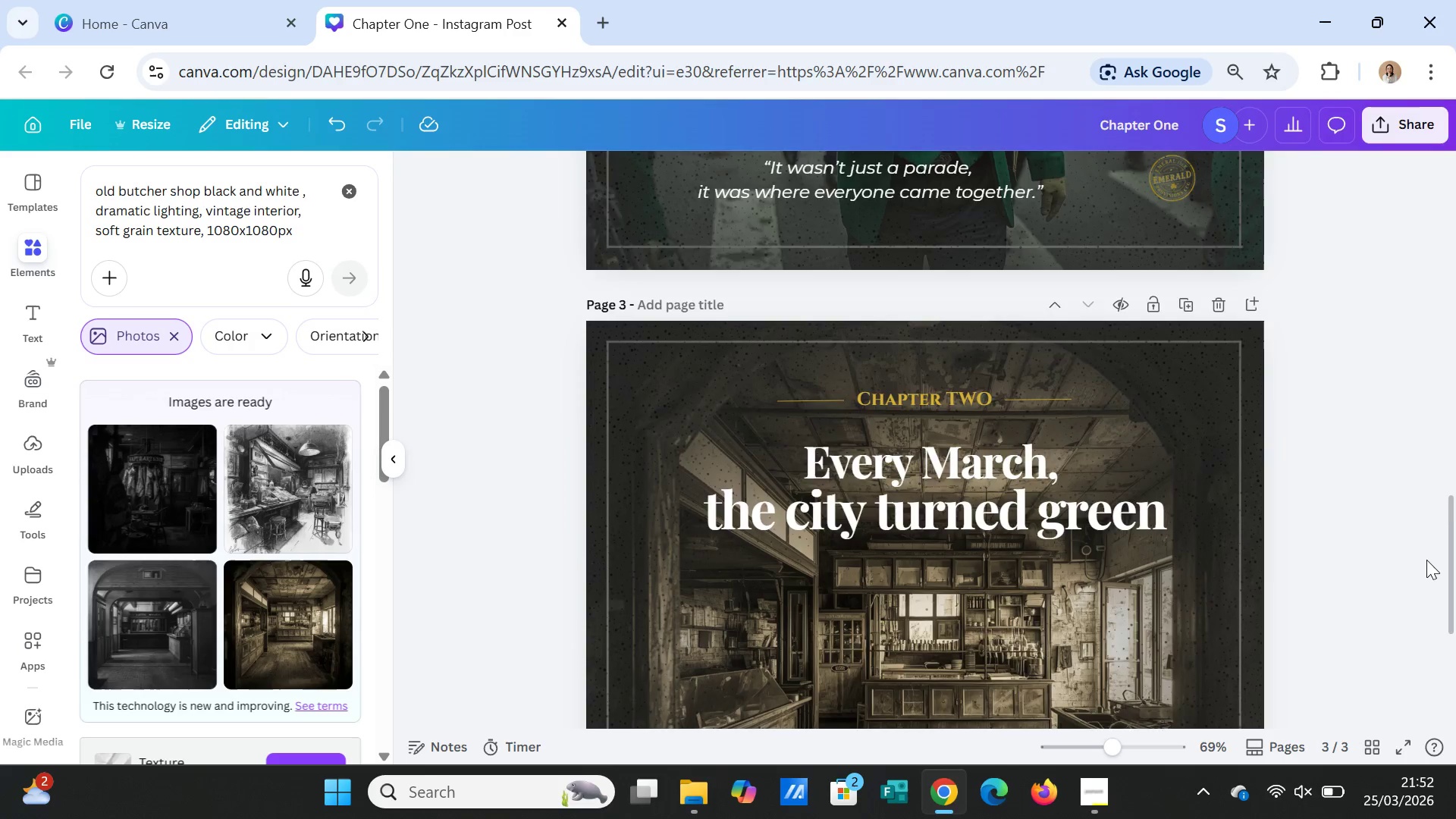 
scroll: coordinate [1427, 561], scroll_direction: down, amount: 1.0
 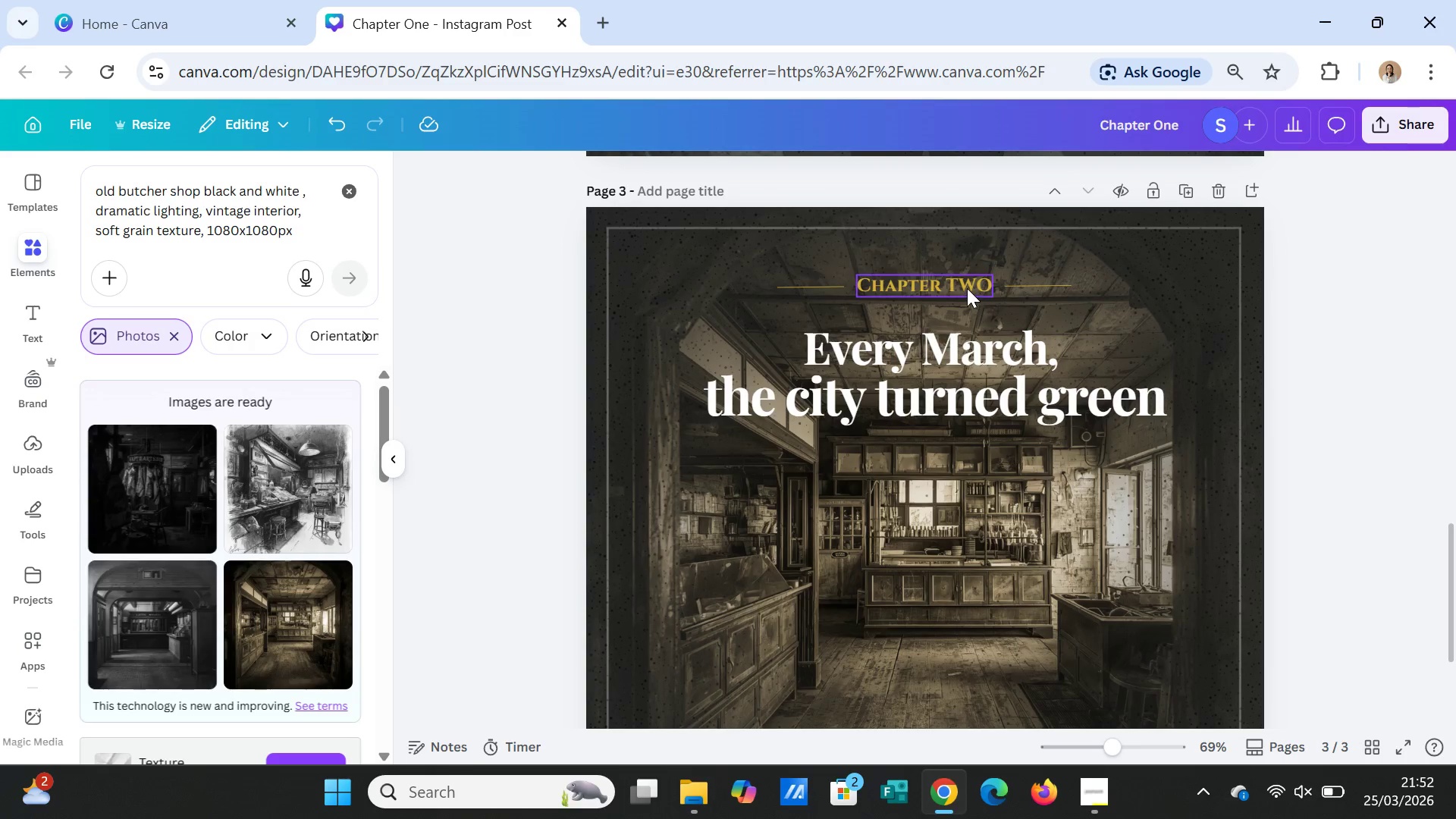 
double_click([966, 288])
 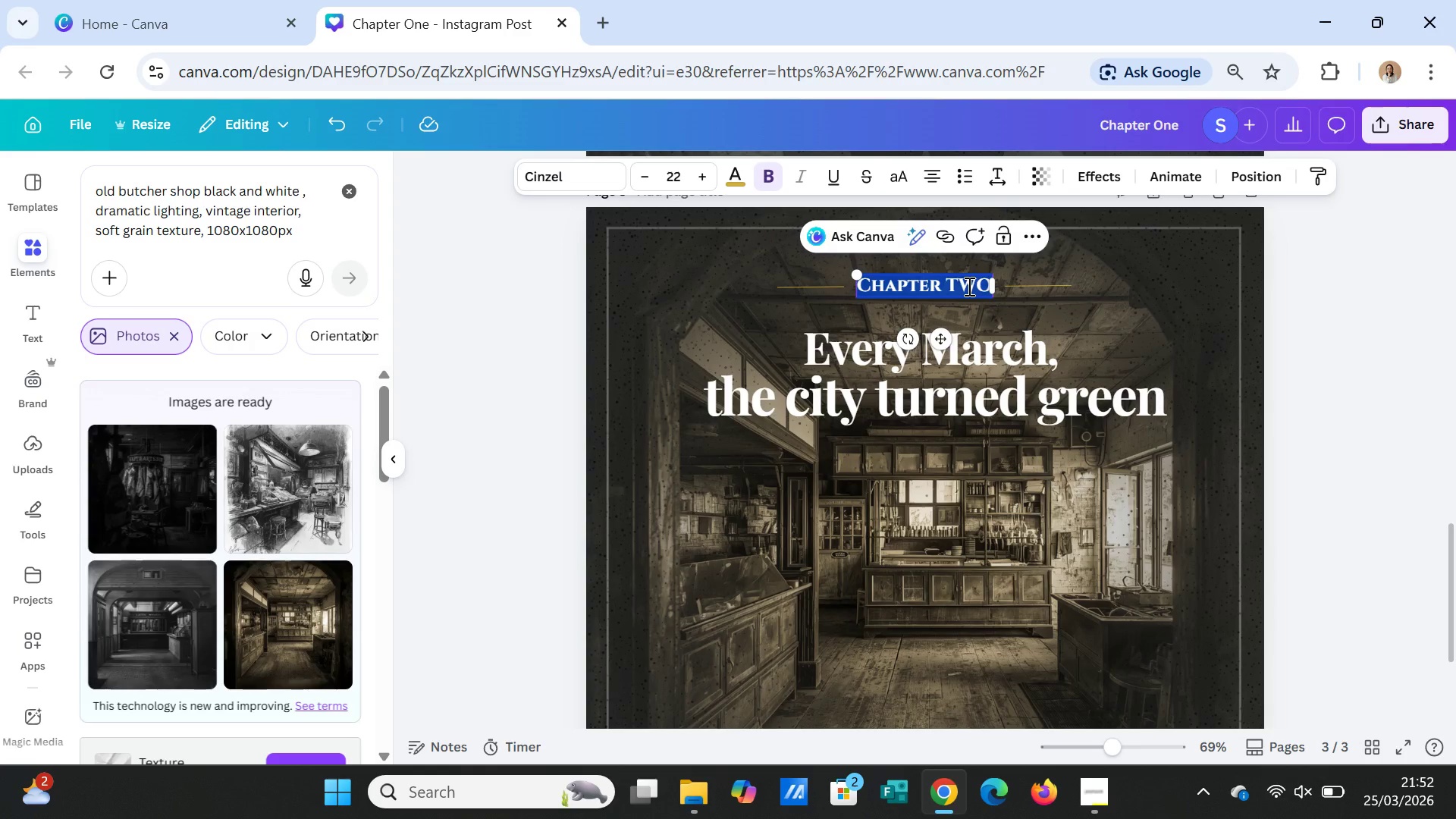 
left_click([968, 286])
 